 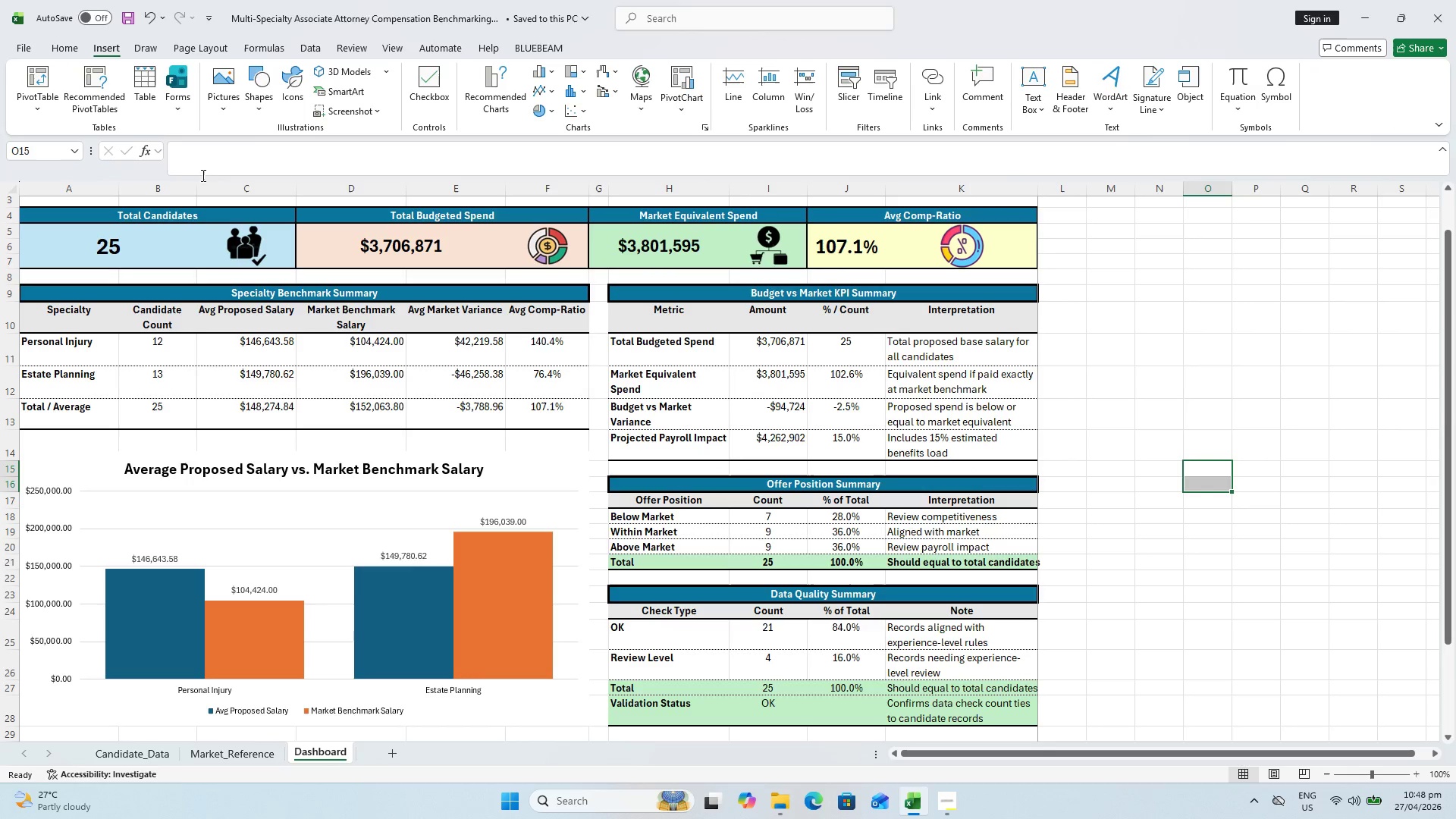 
scroll: coordinate [859, 463], scroll_direction: down, amount: 2.0
 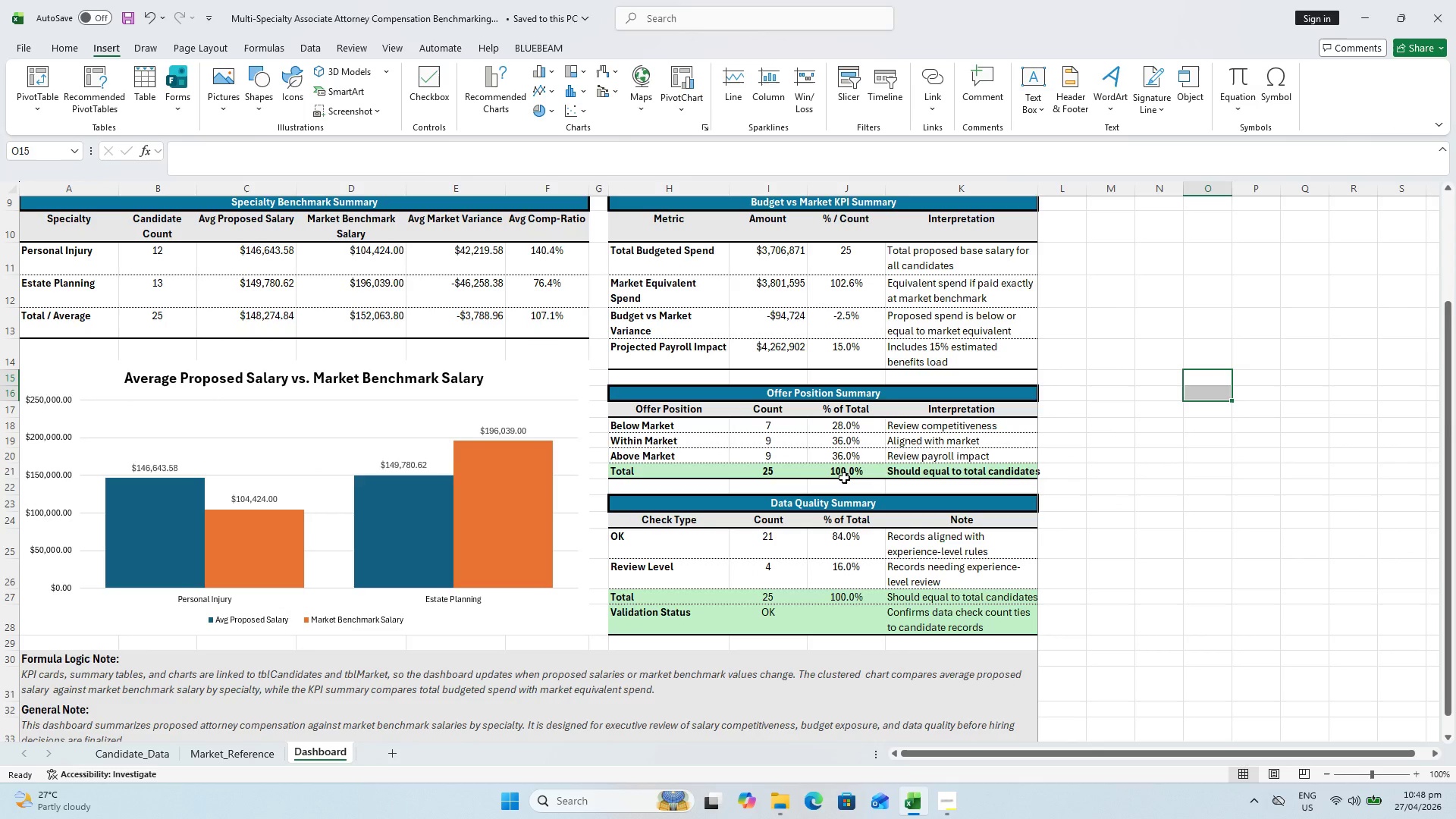 
hold_key(key=ControlLeft, duration=0.48)
scroll: coordinate [996, 493], scroll_direction: up, amount: 1.0
 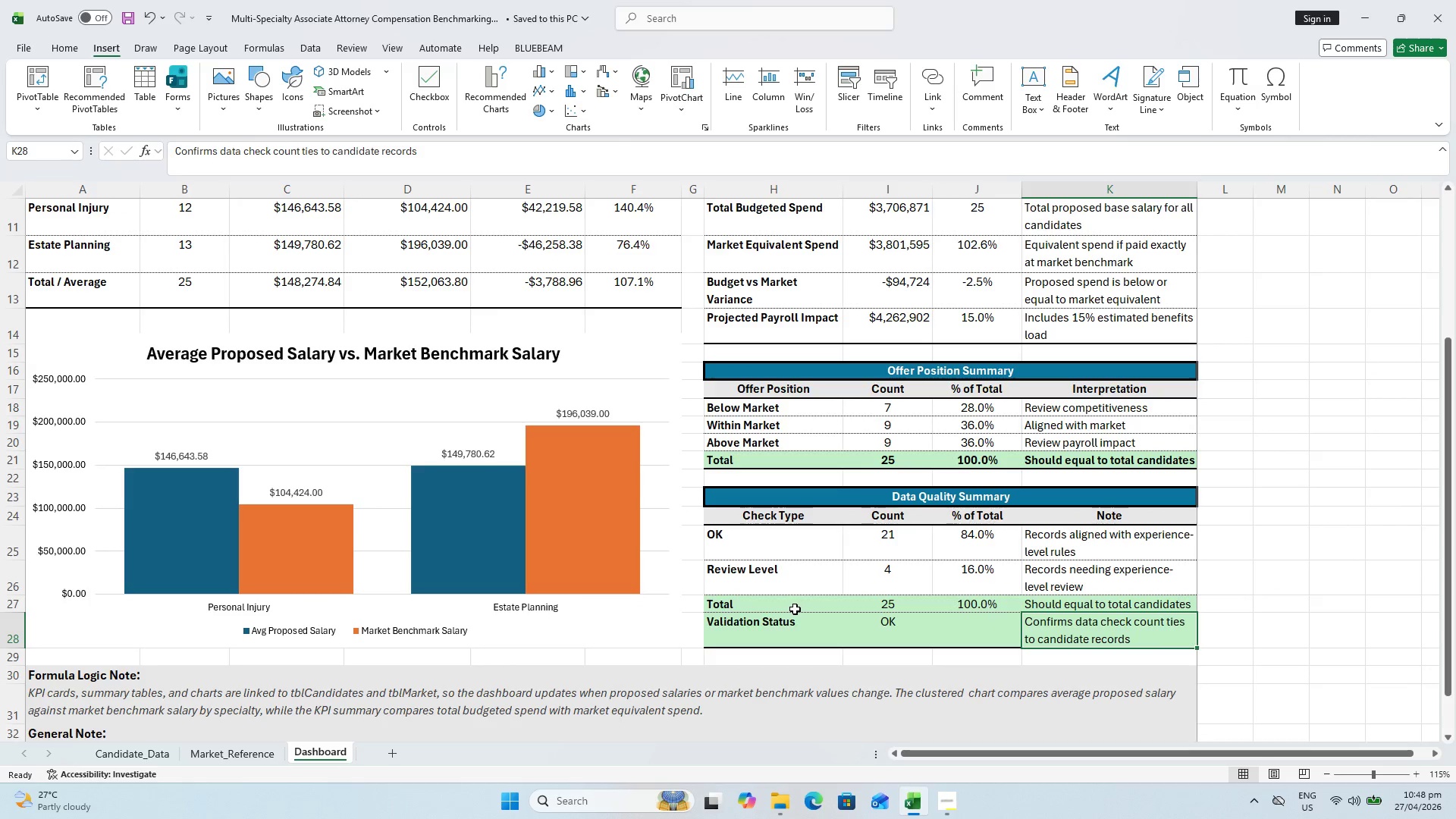 
left_click_drag(start_coordinate=[733, 604], to_coordinate=[1089, 623])
 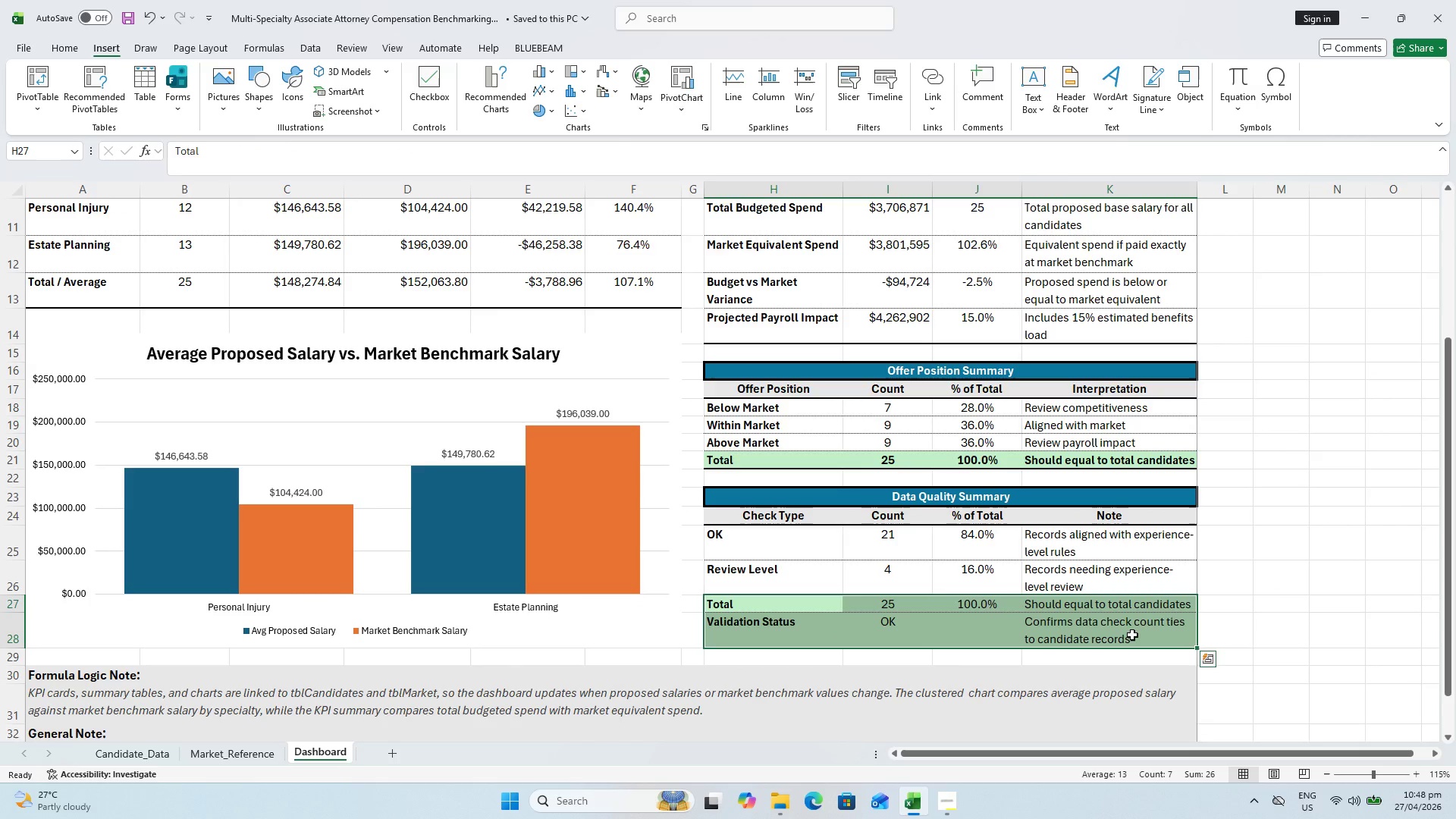 
key(Control+B)
 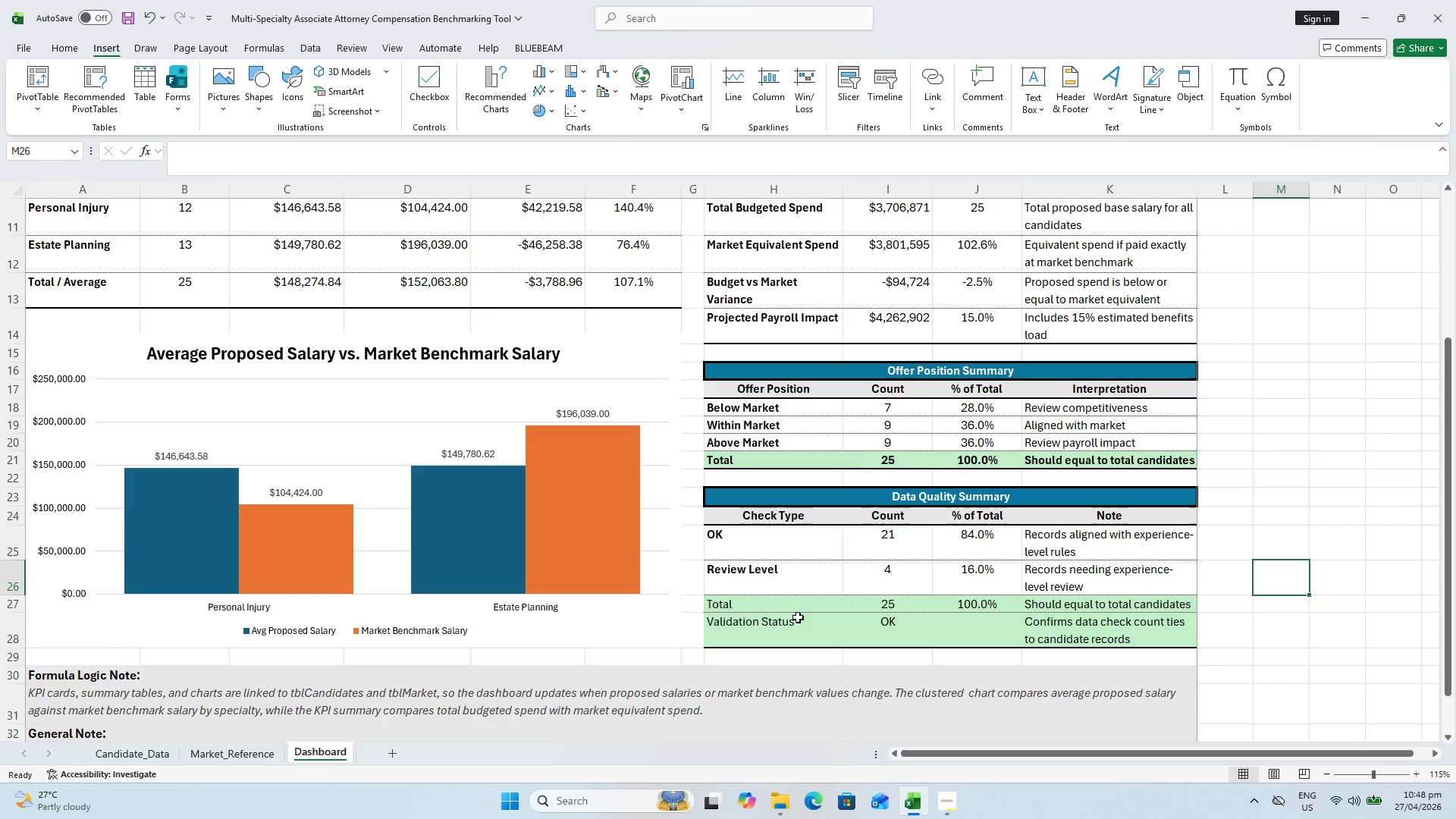 
left_click_drag(start_coordinate=[755, 604], to_coordinate=[1081, 618])
 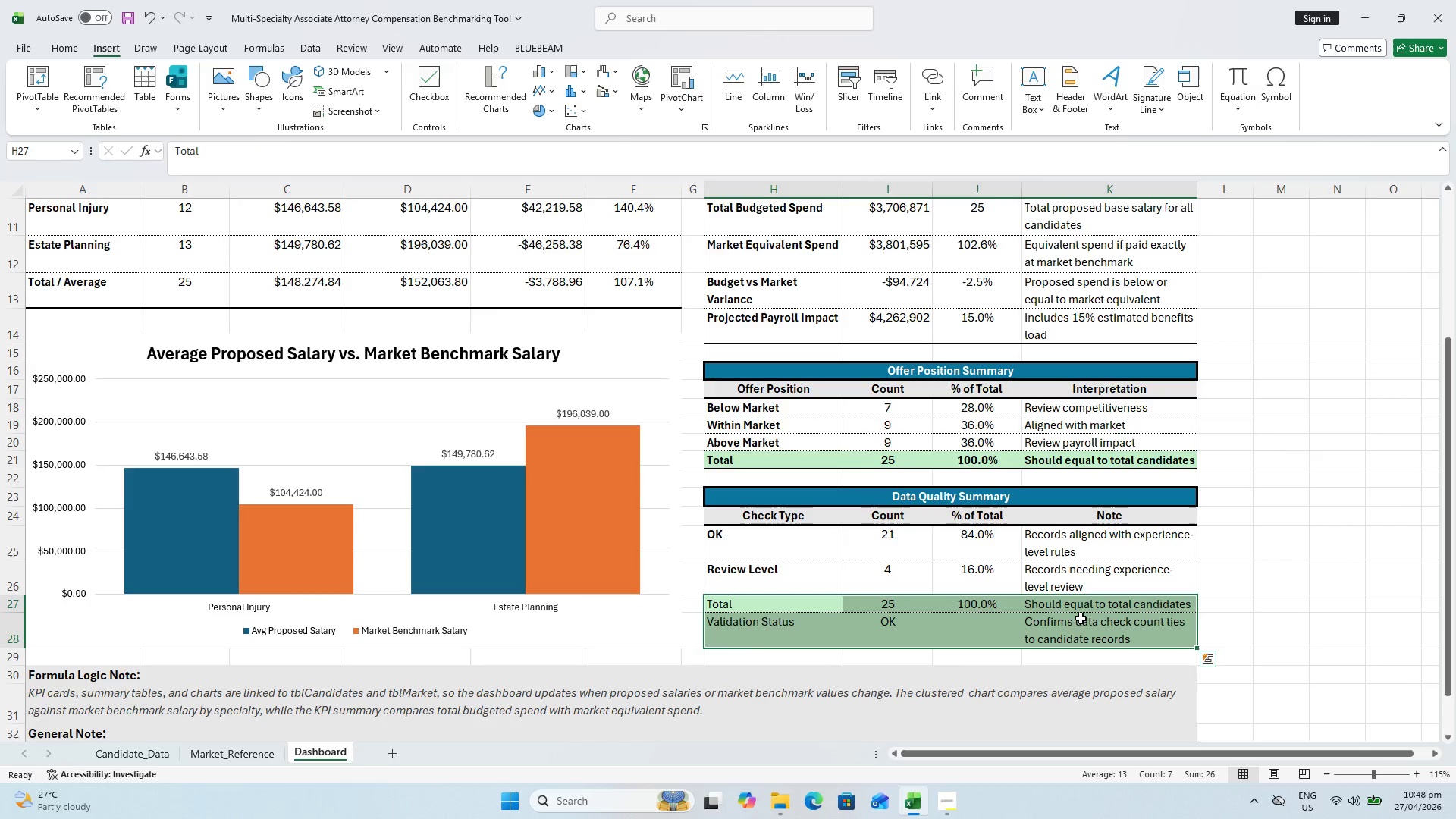 
key(Control+B)
 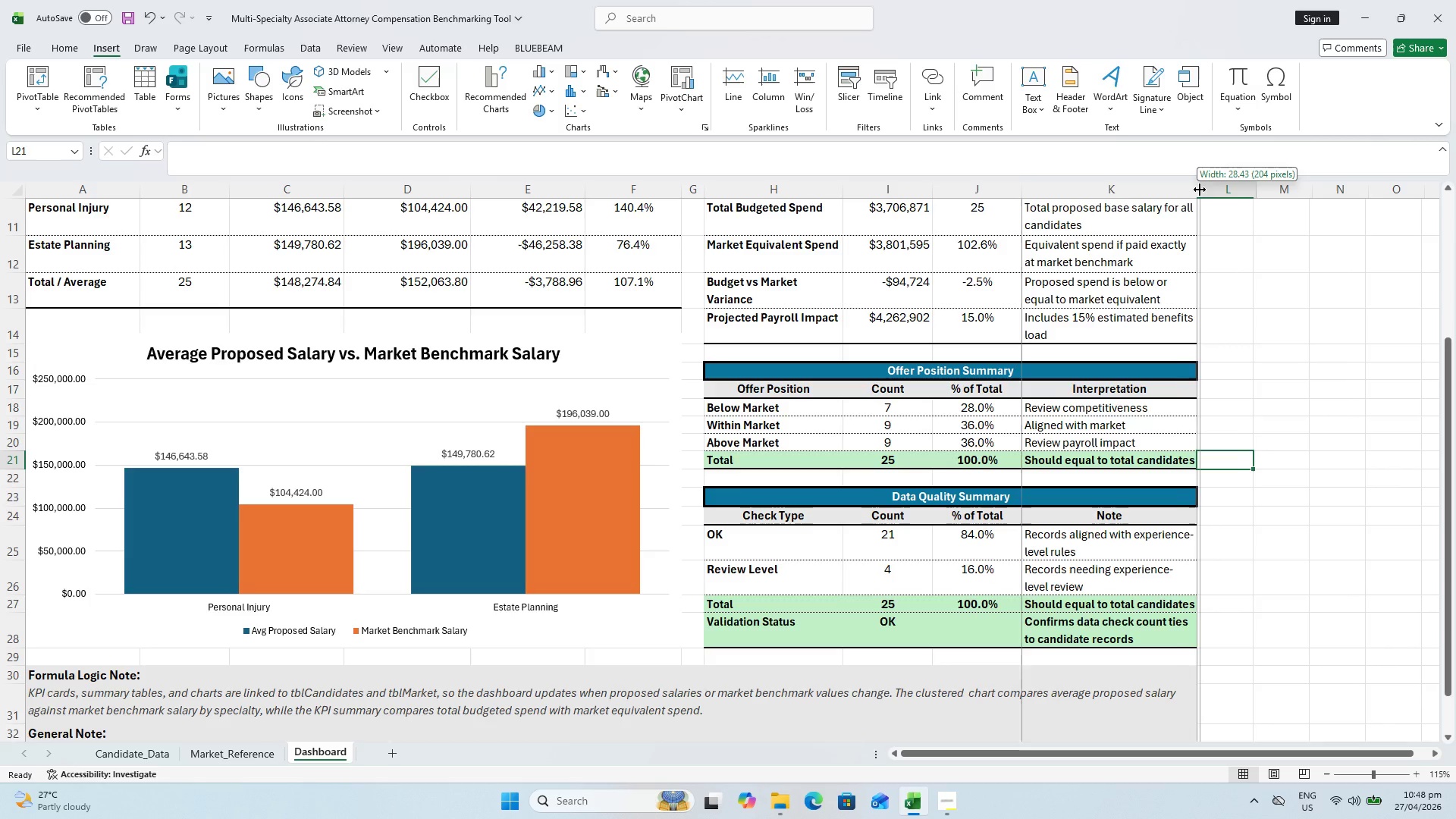 
left_click([1305, 641])
 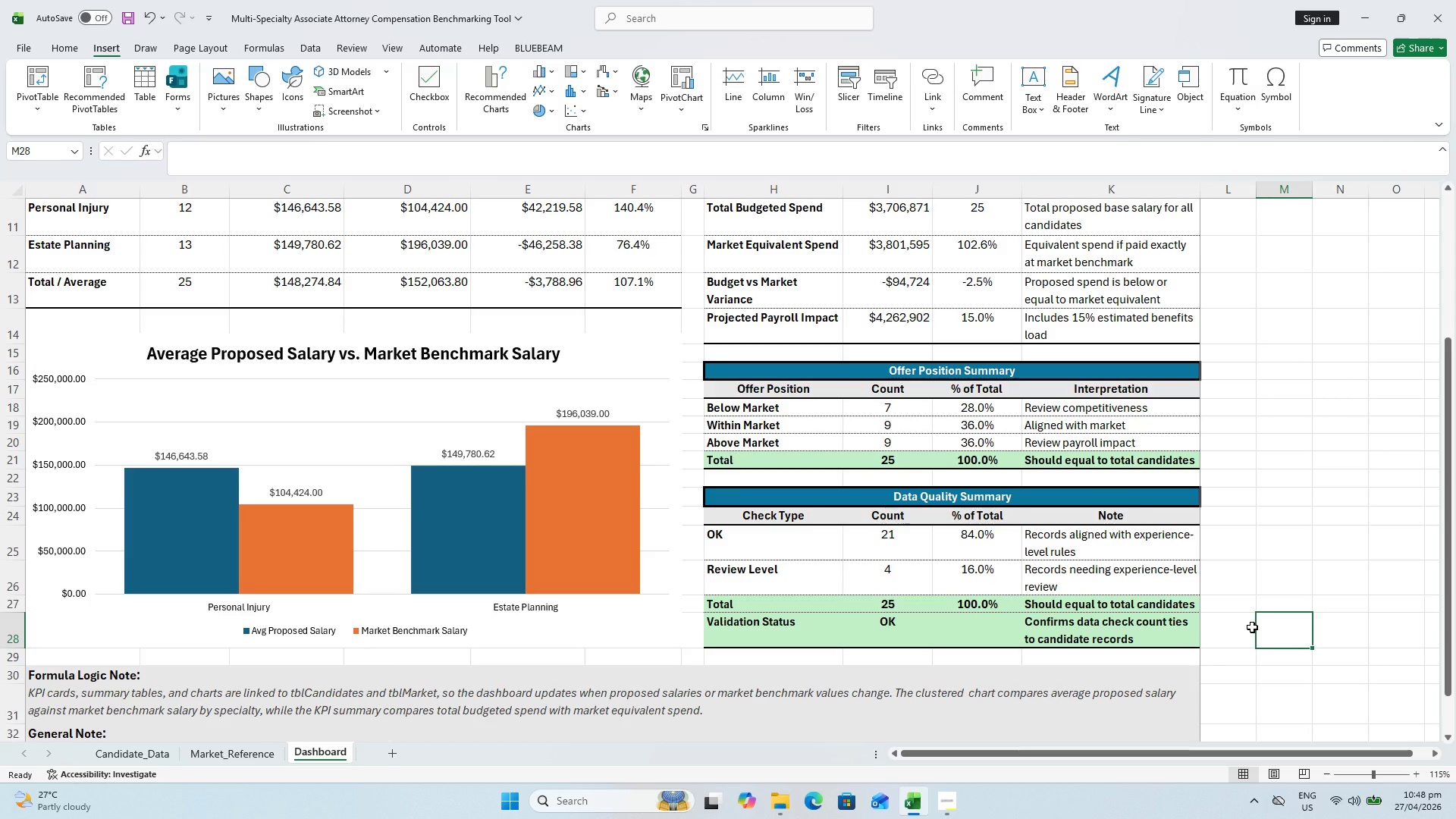 
key(Control+S)
 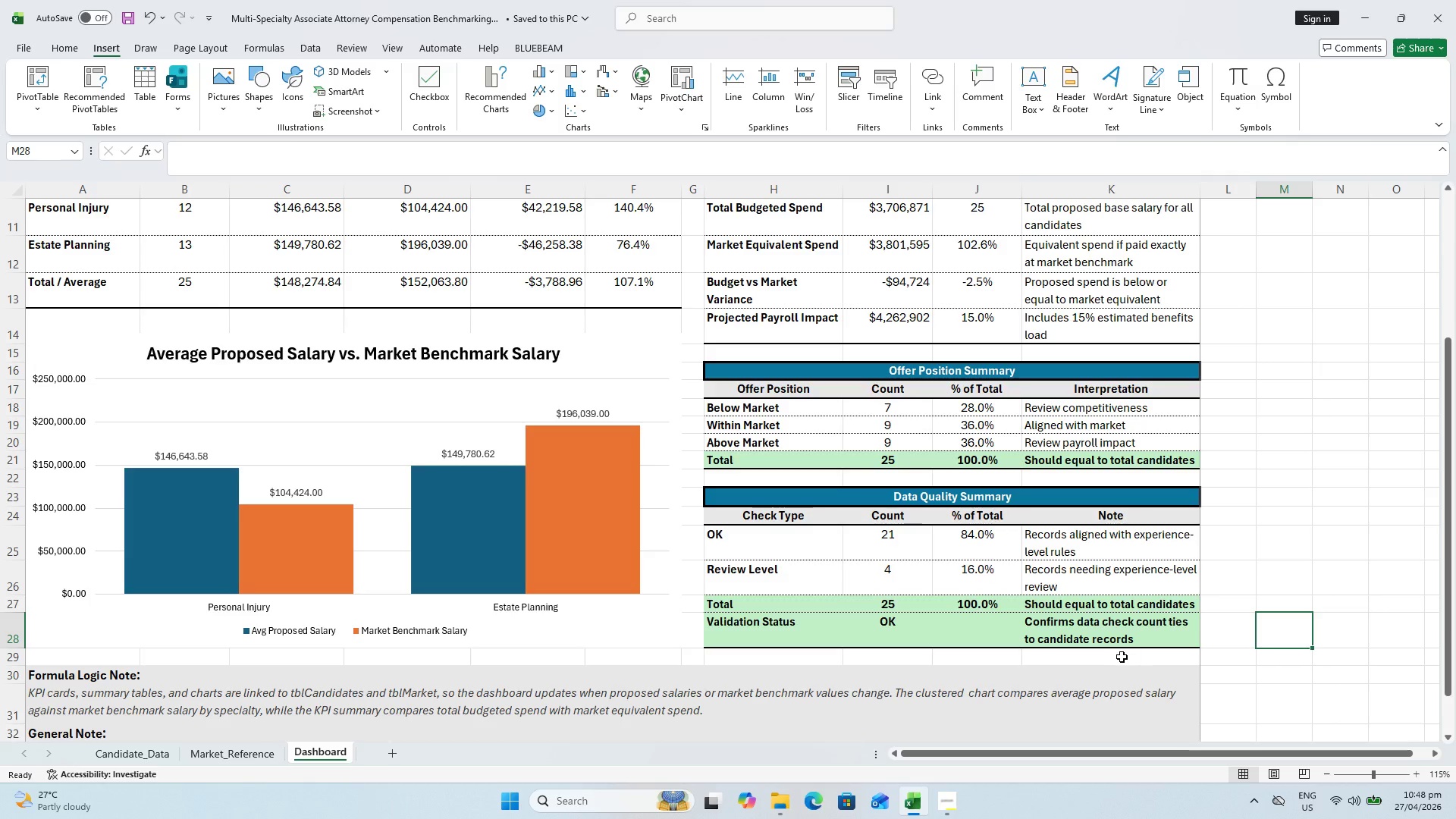 
wait(12.7)
 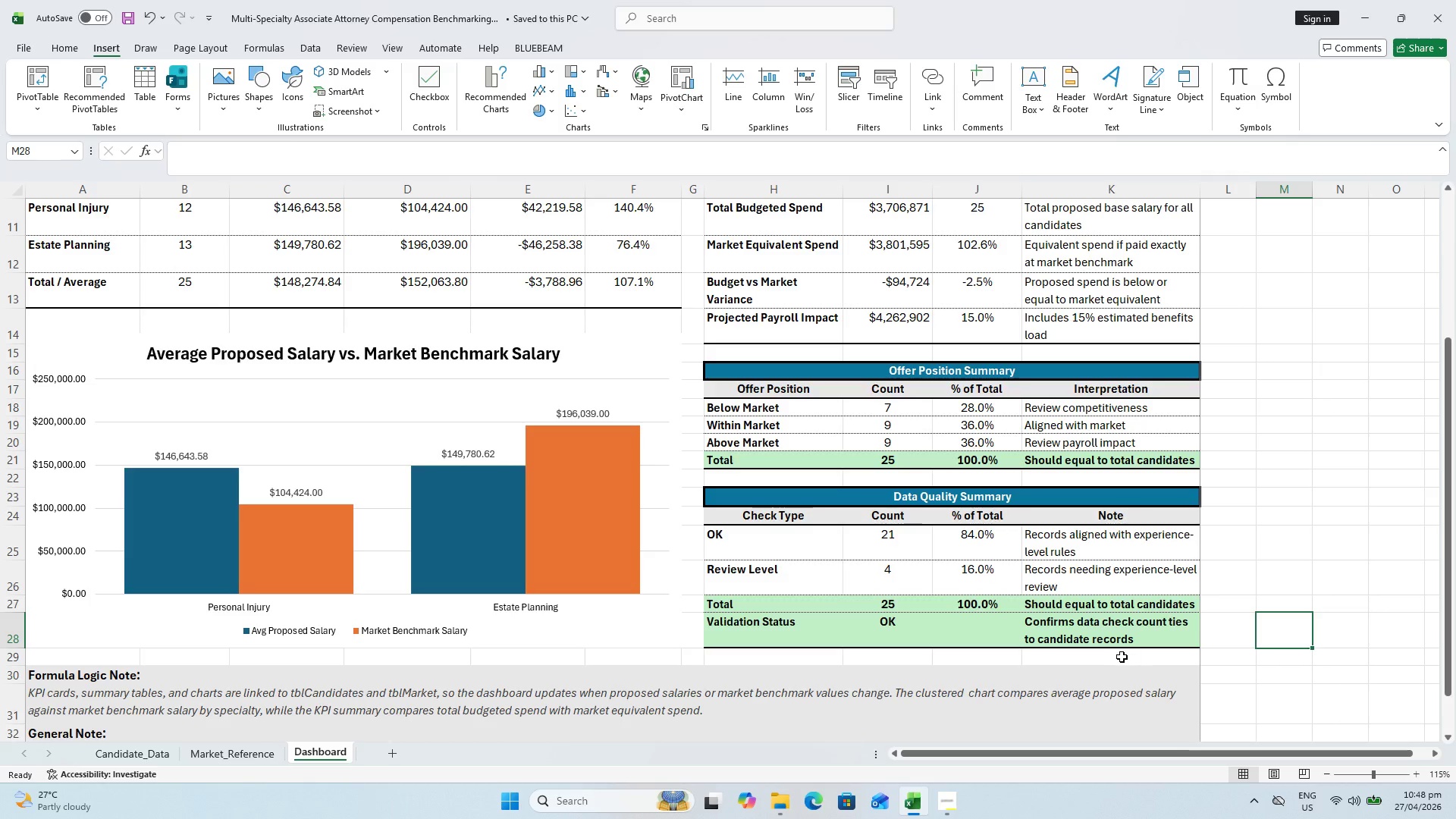 
scroll: coordinate [883, 372], scroll_direction: up, amount: 5.0
 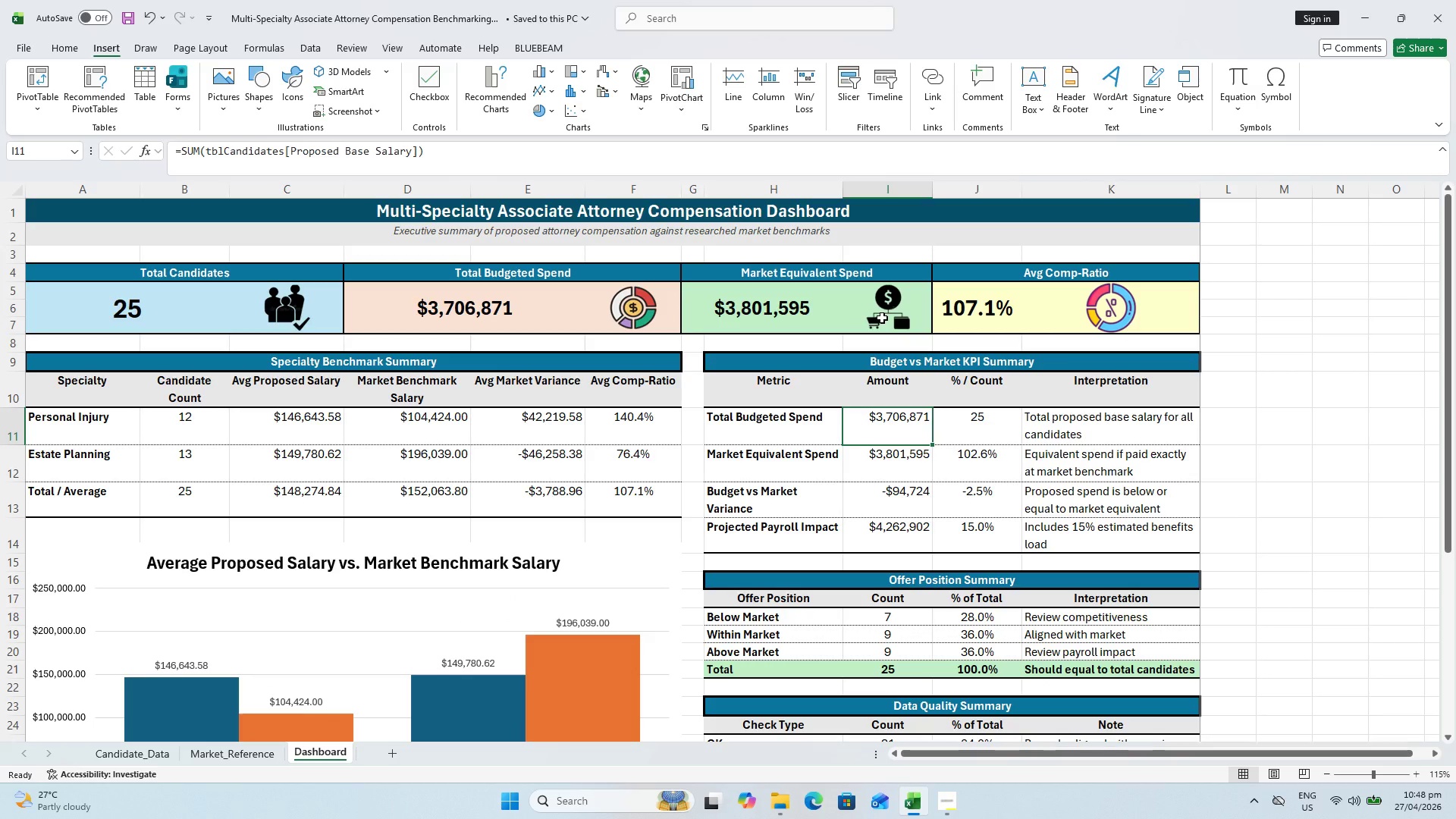 
left_click([882, 317])
 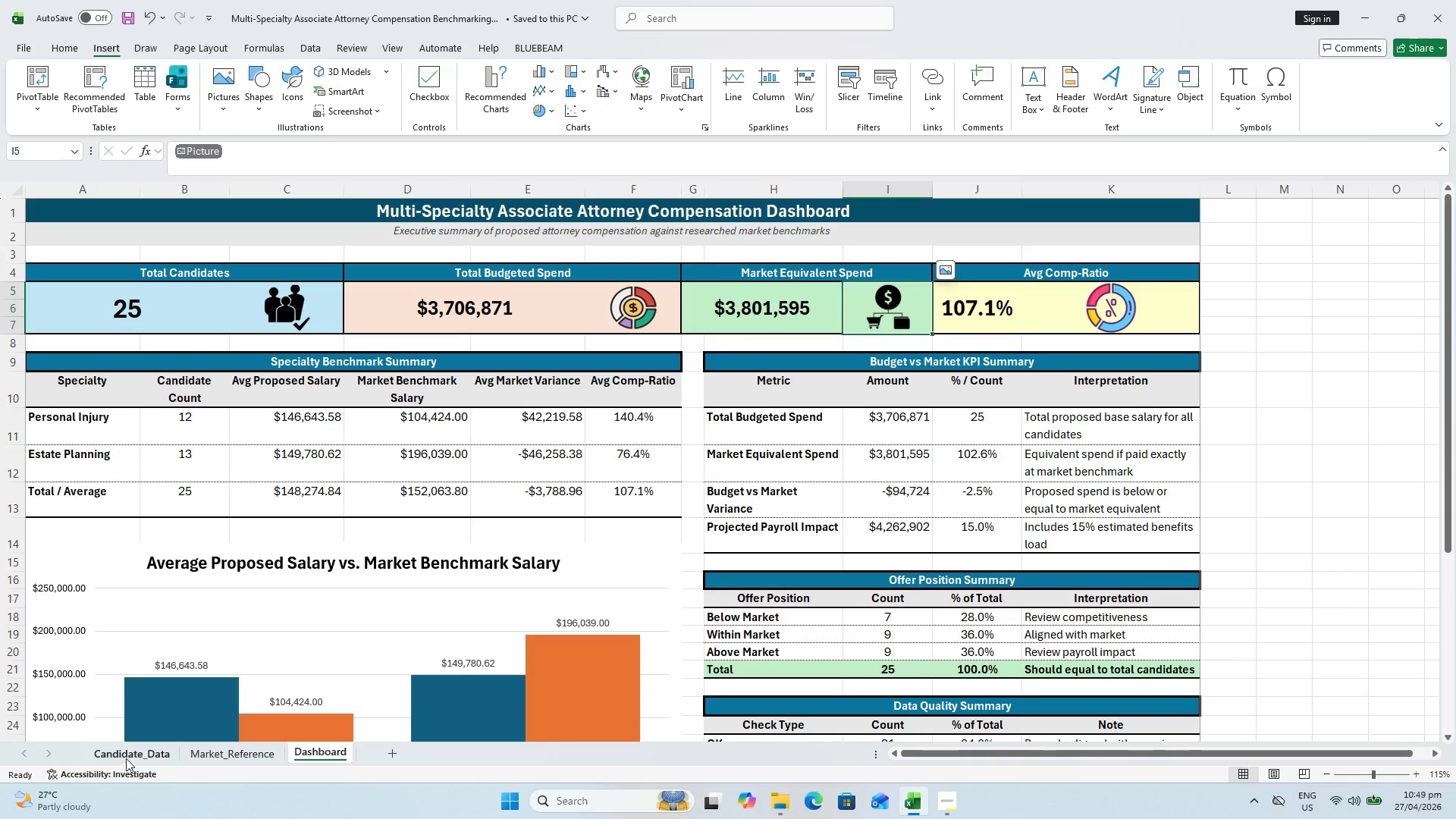 
wait(18.58)
 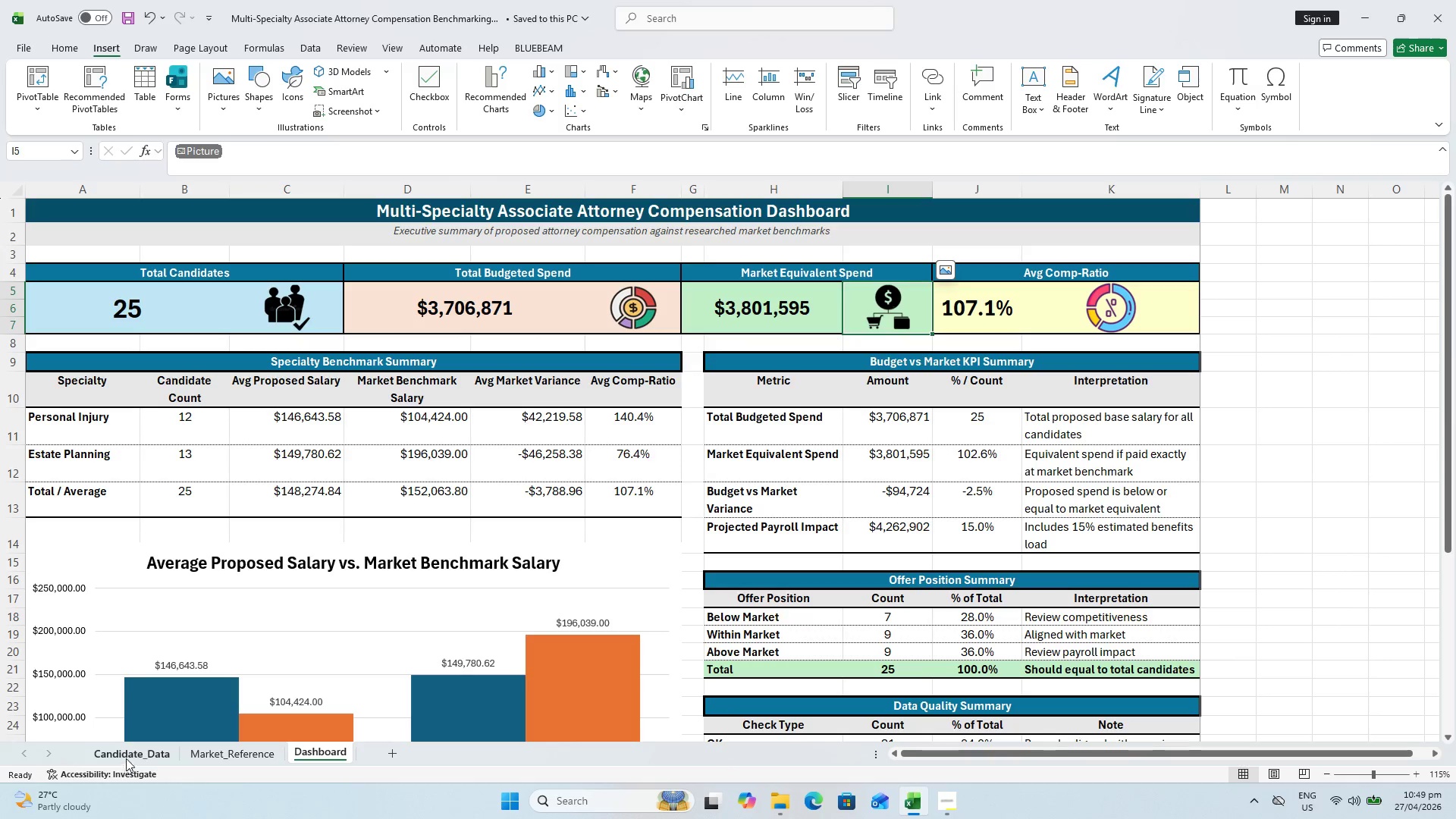 
left_click([320, 751])
 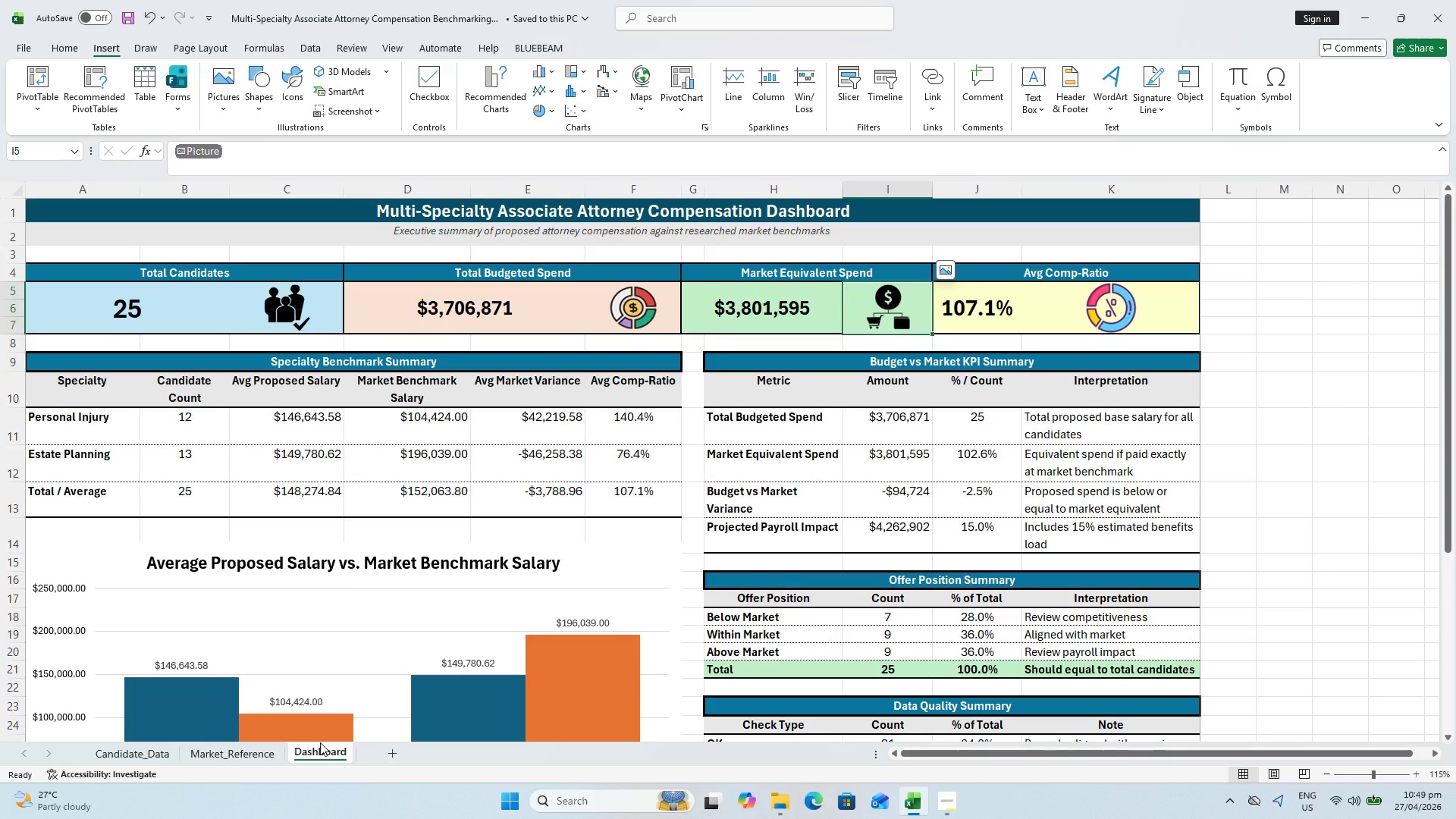 
wait(8.17)
 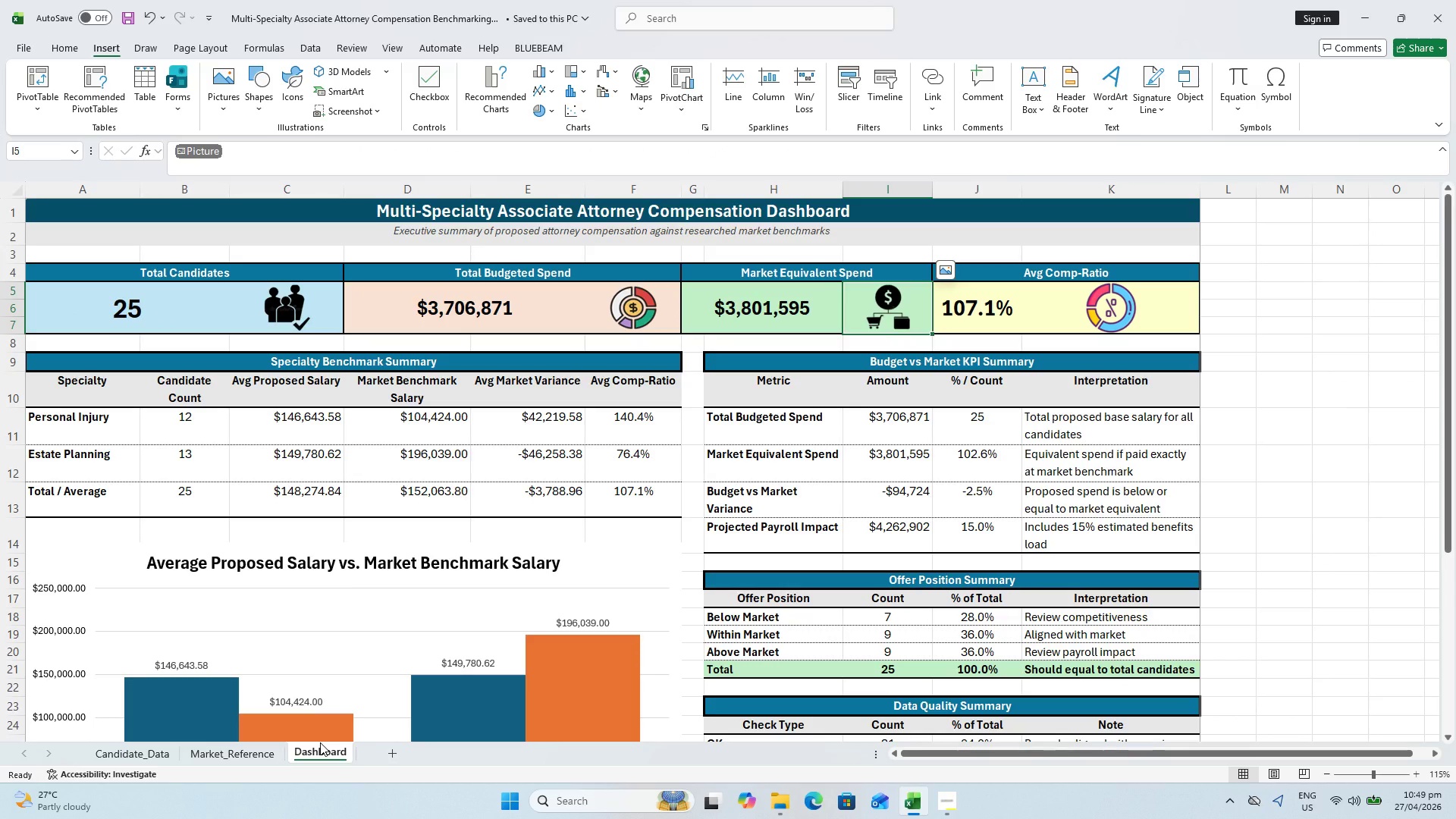 
scroll: coordinate [889, 613], scroll_direction: down, amount: 1.0
 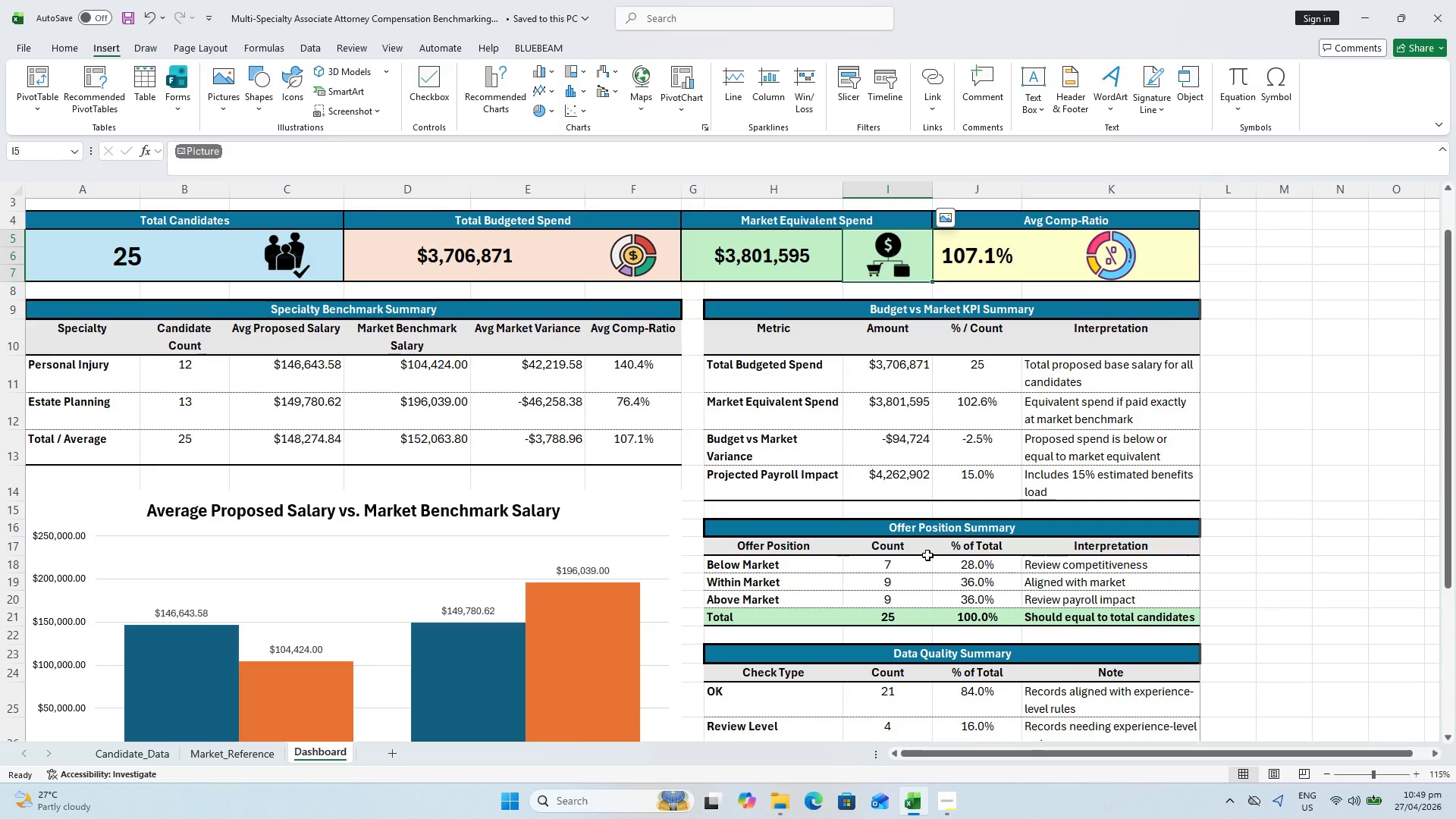 
left_click_drag(start_coordinate=[799, 572], to_coordinate=[784, 605])
 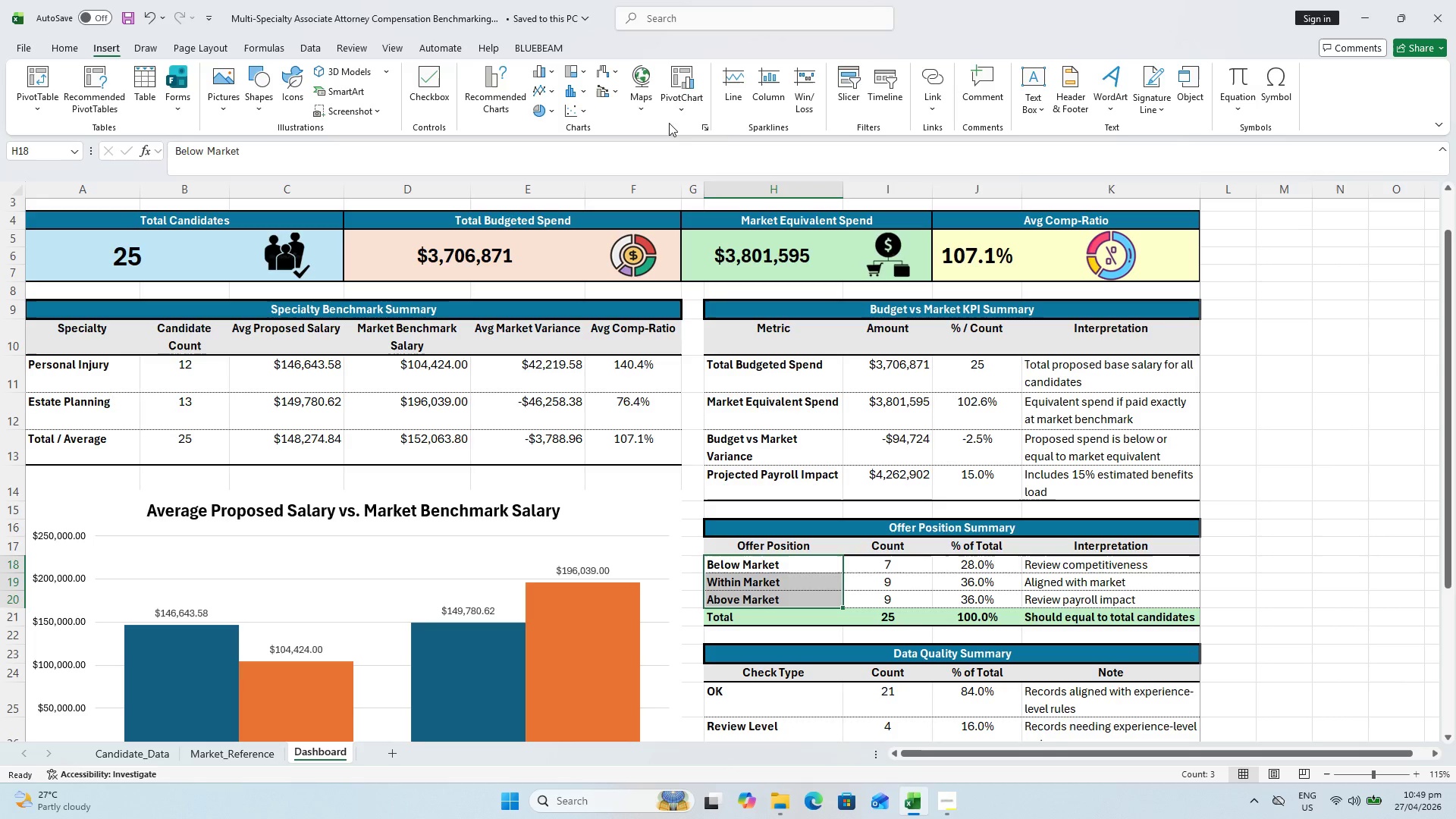 
left_click([68, 44])
 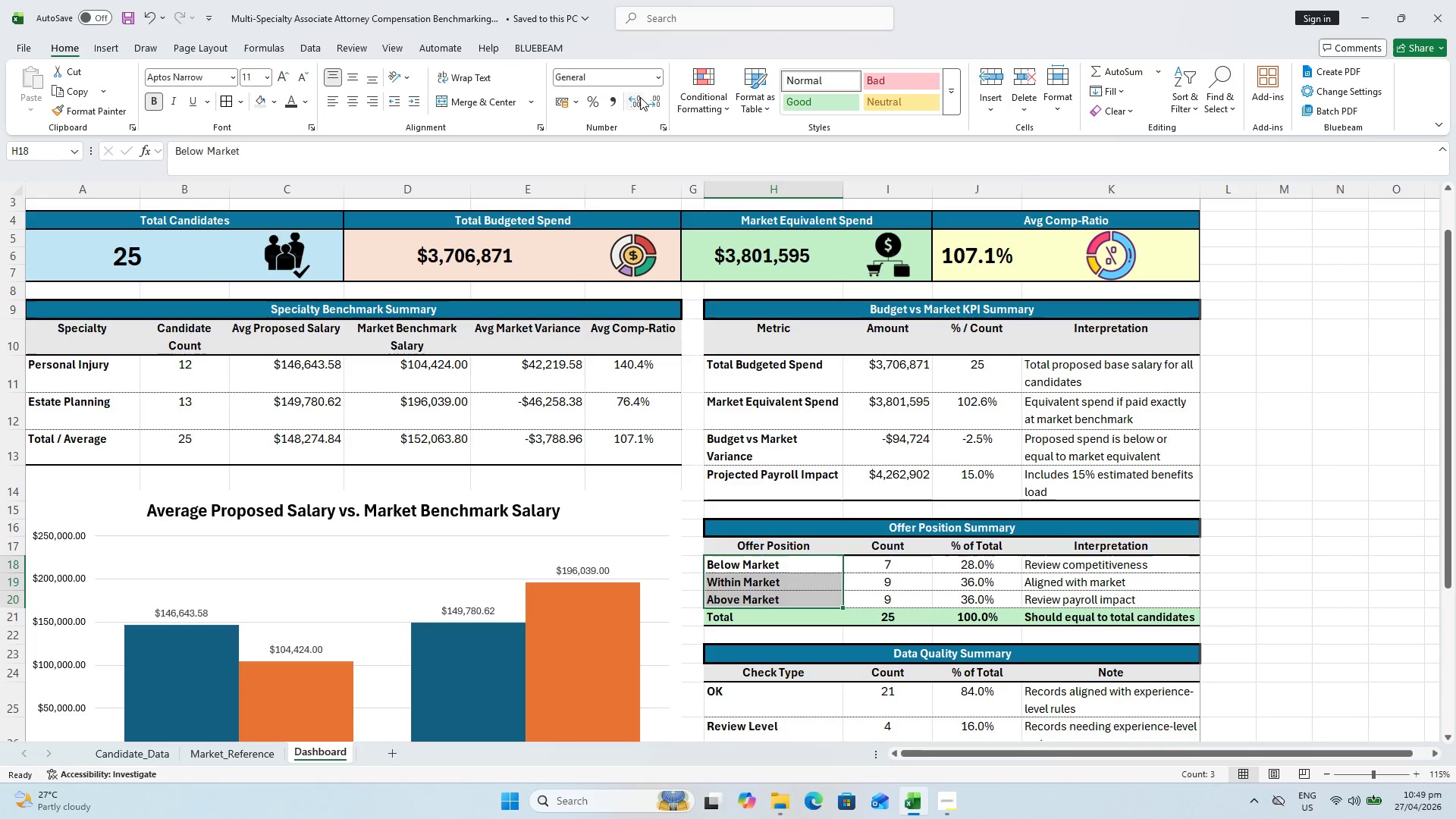 
left_click([690, 102])
 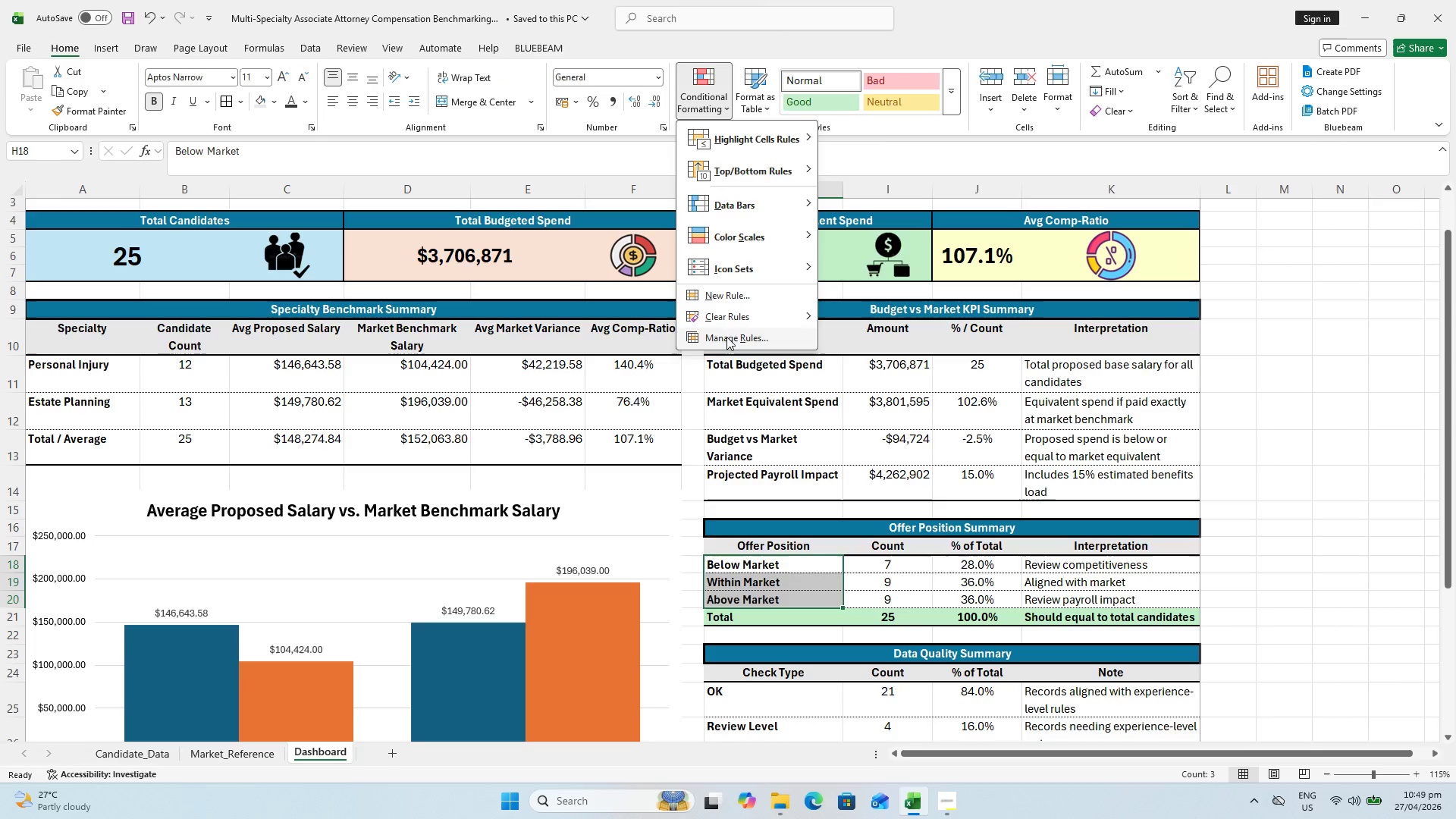 
left_click([727, 337])
 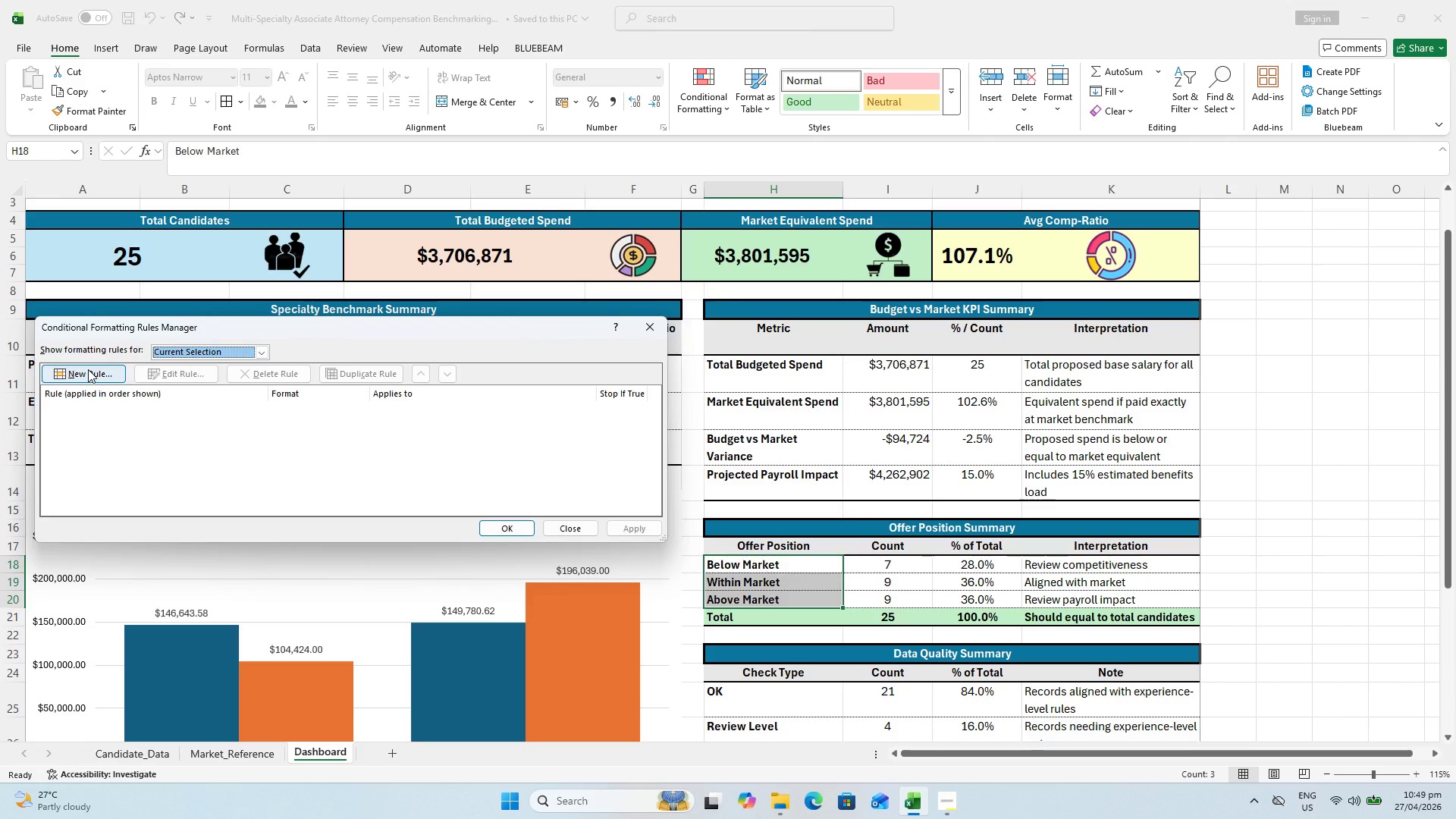 
left_click([88, 369])
 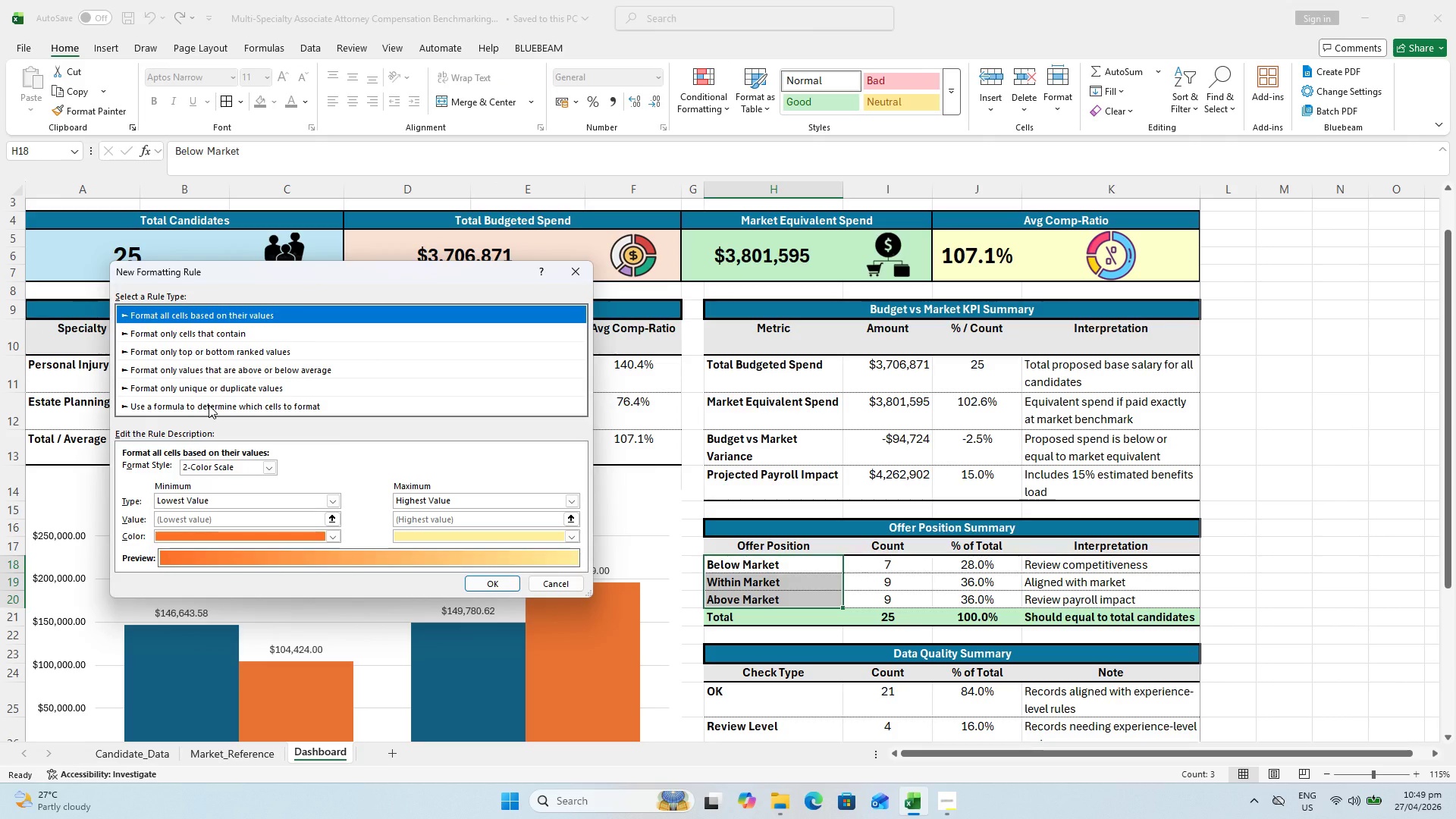 
left_click([209, 404])
 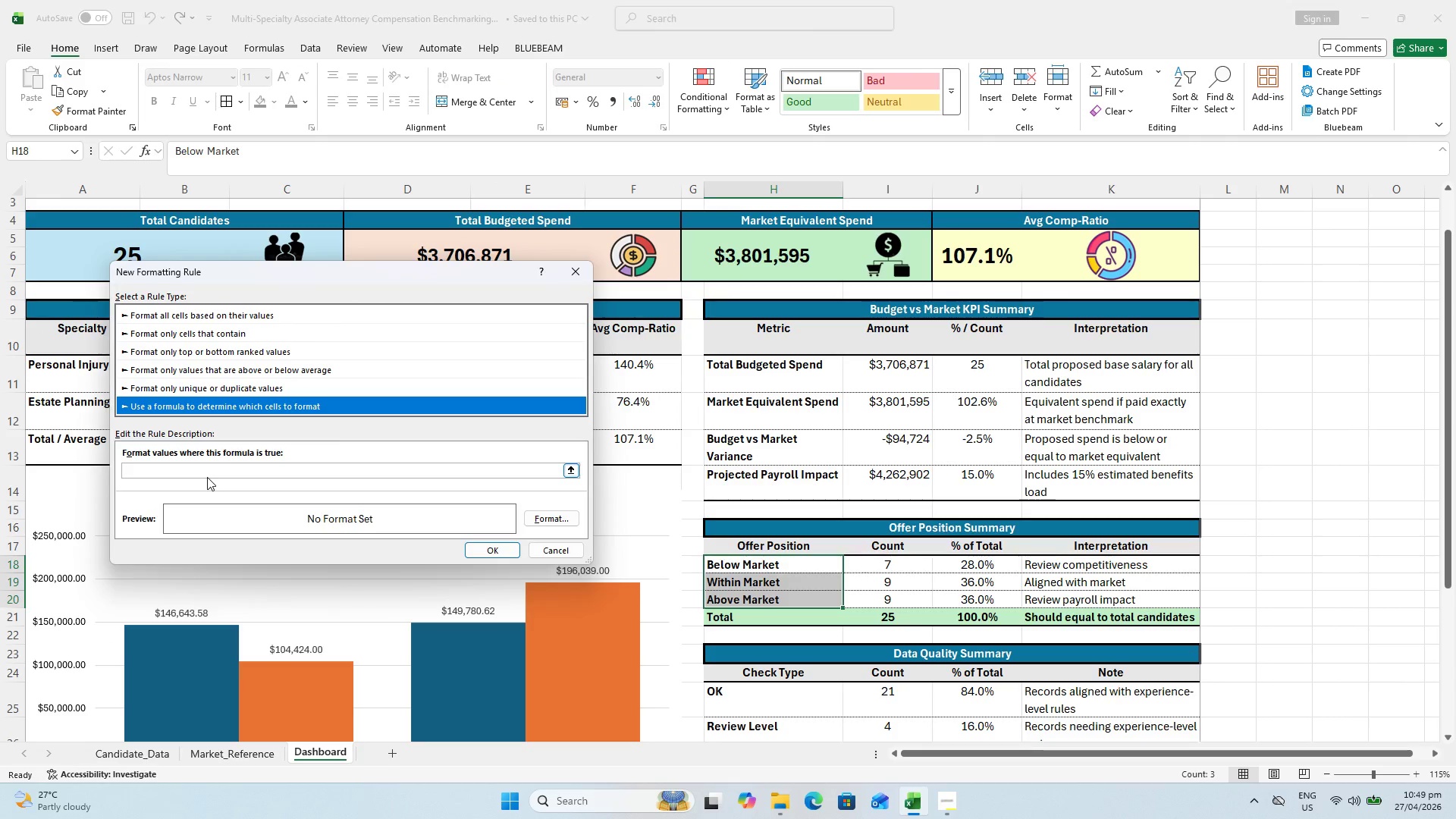 
left_click([207, 477])
 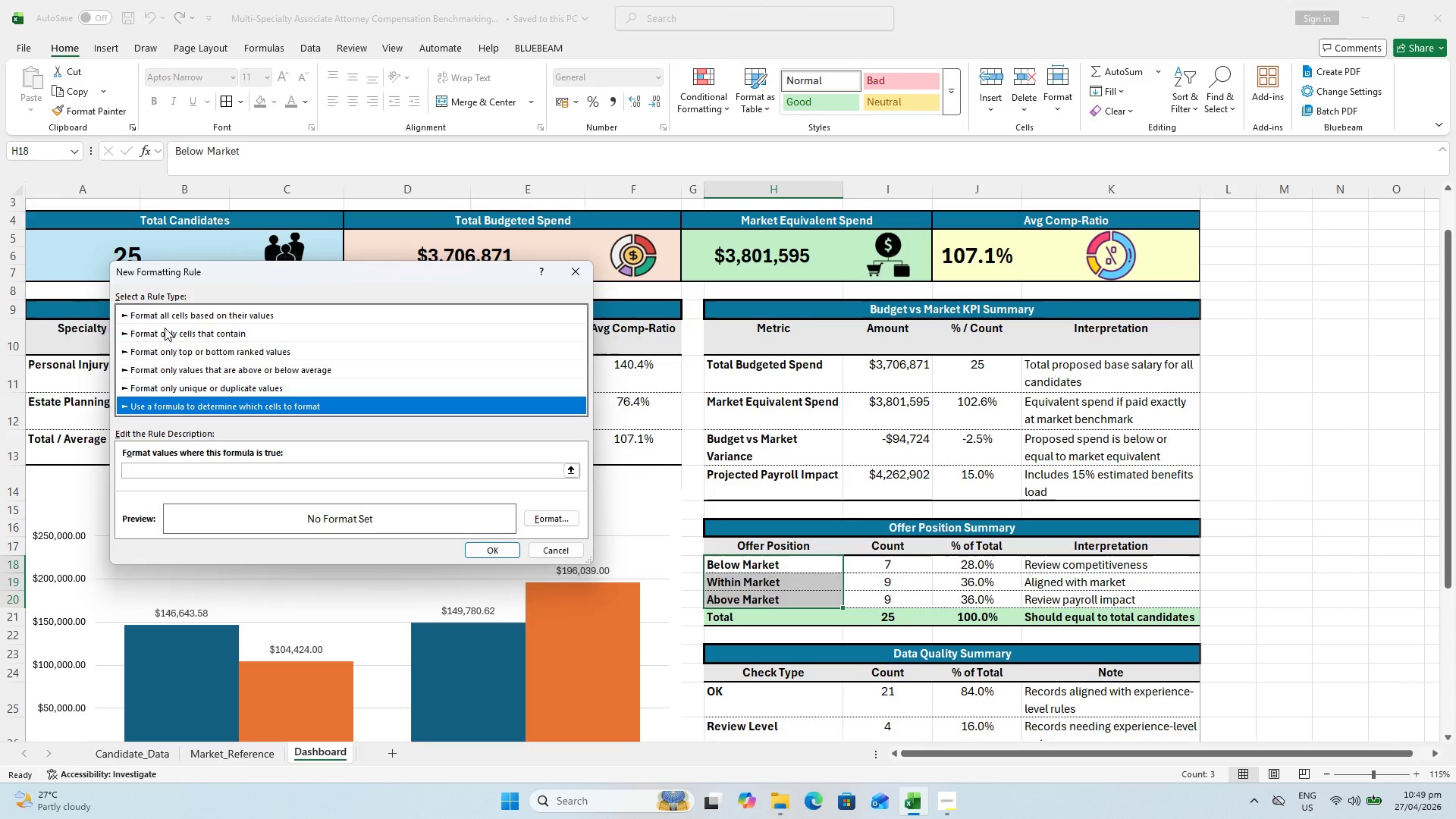 
left_click([176, 340])
 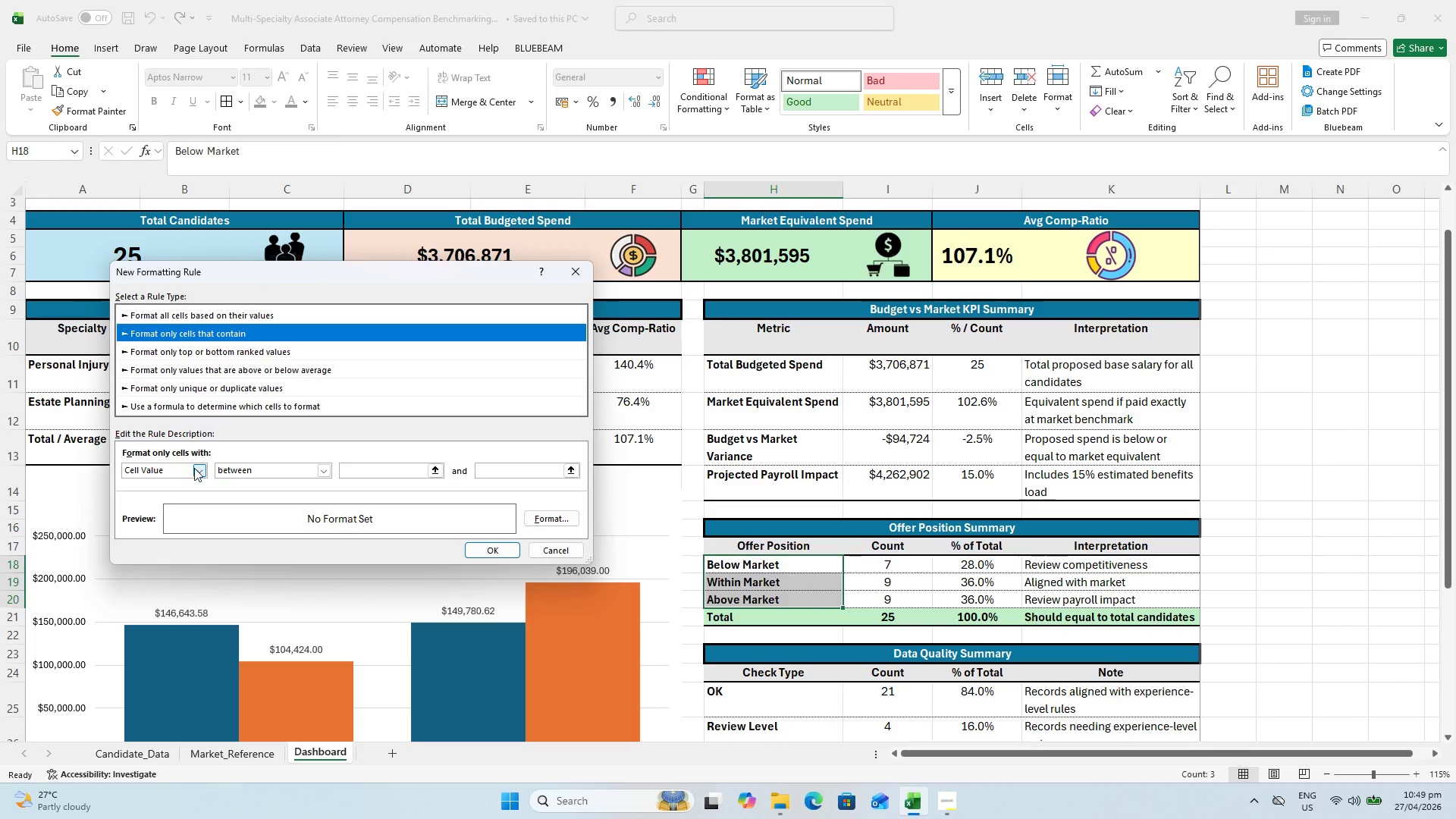 
left_click([202, 471])
 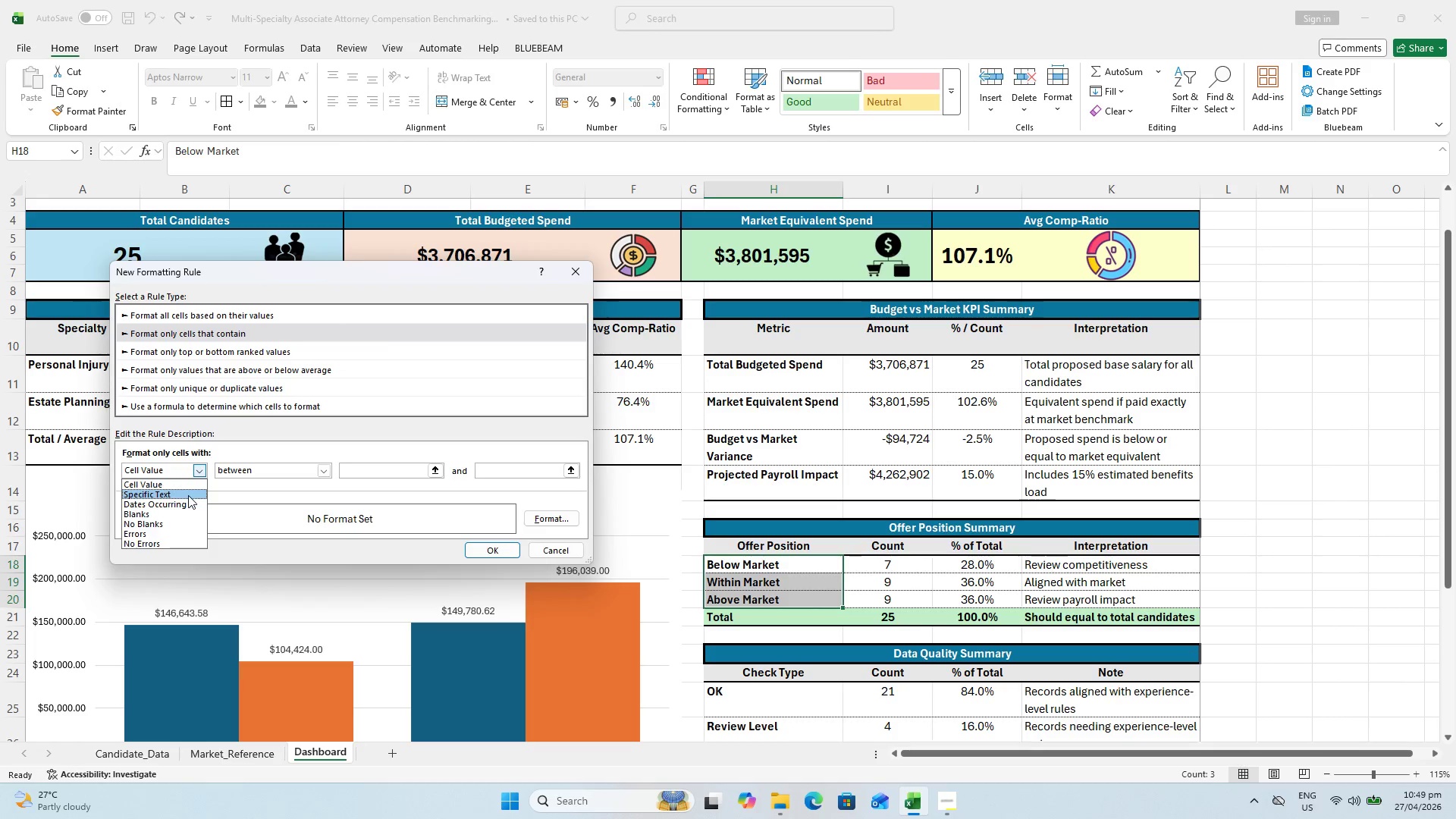 
left_click([188, 495])
 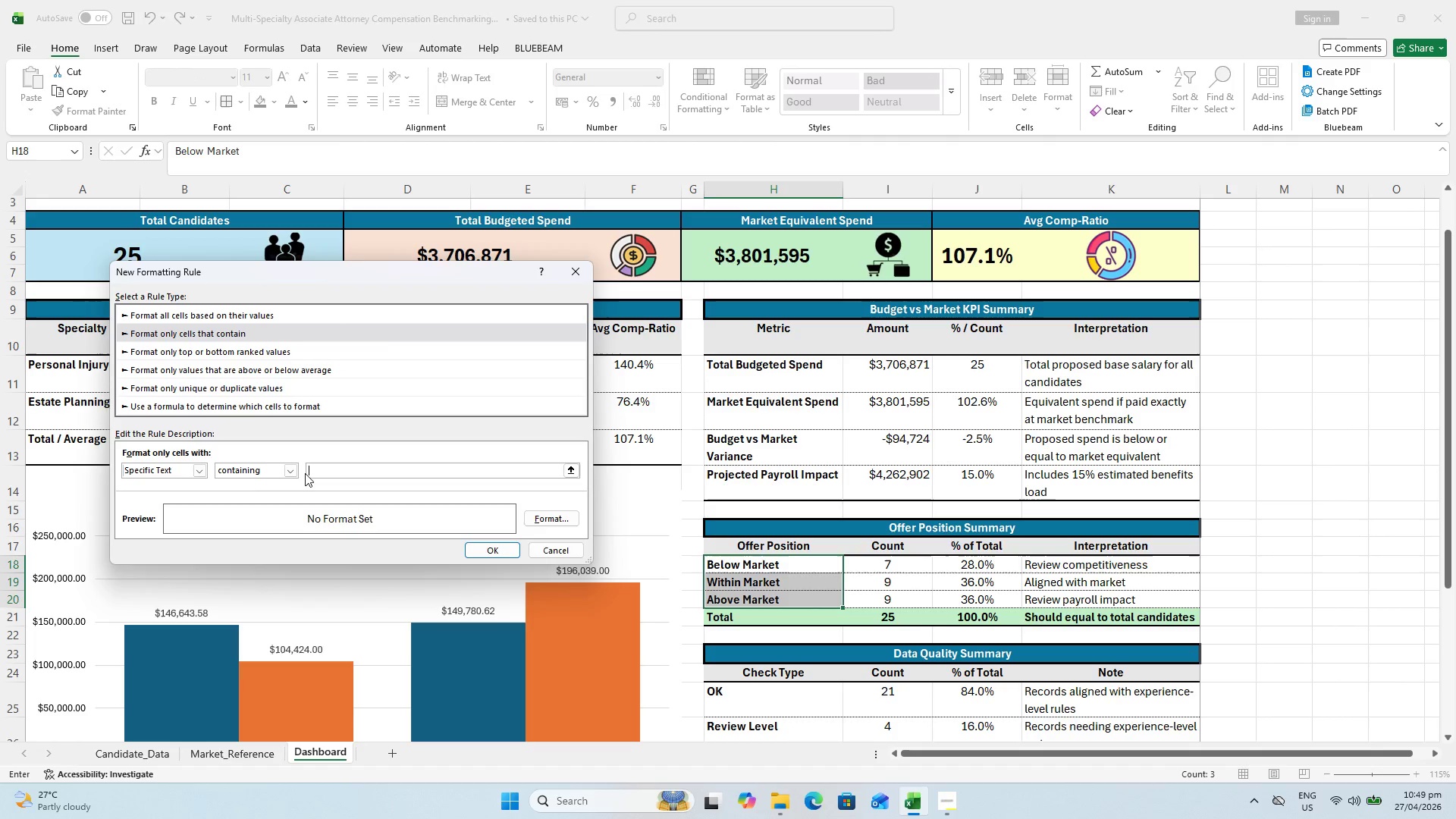 
type(Below Market)
 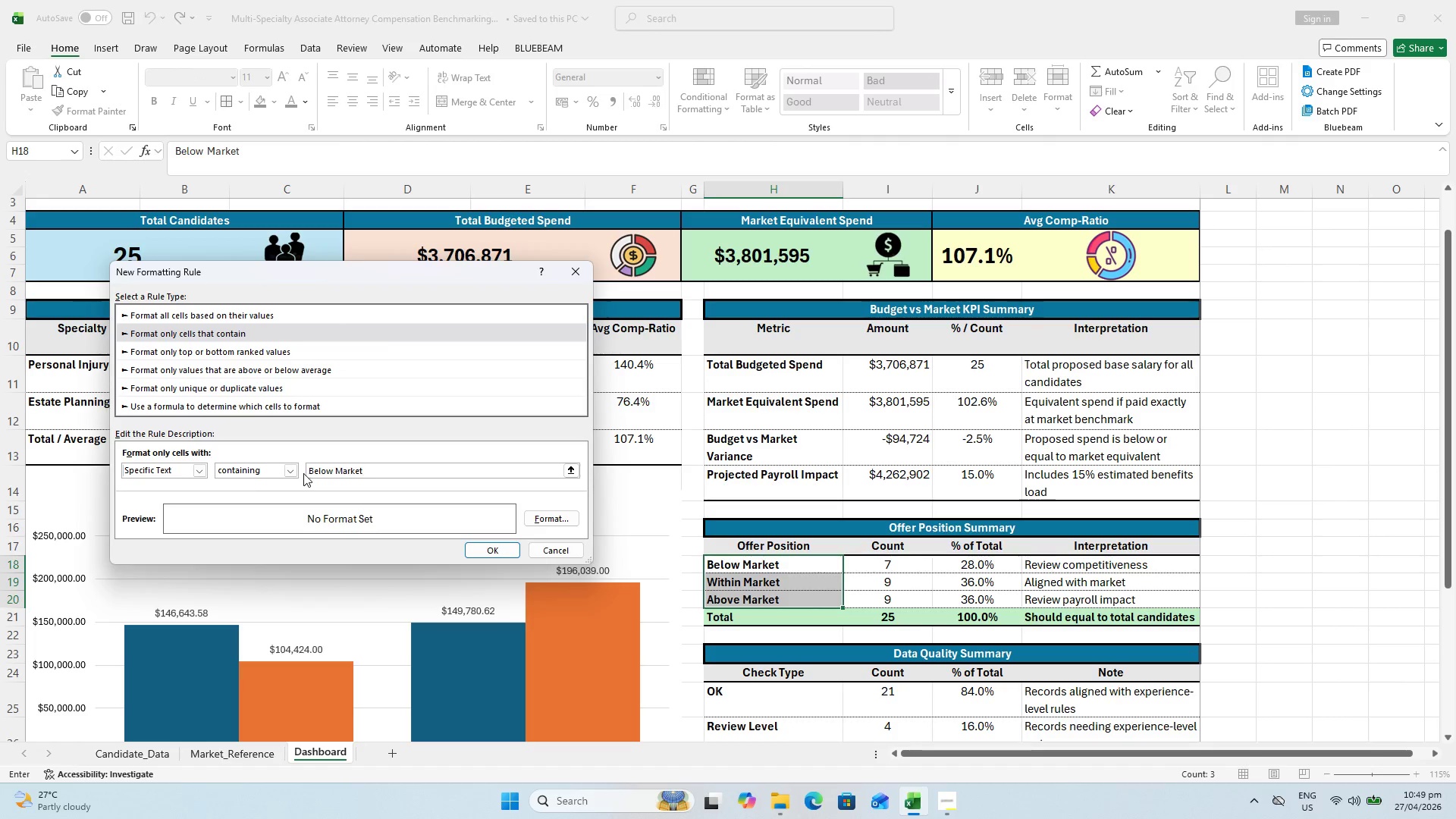 
wait(6.72)
 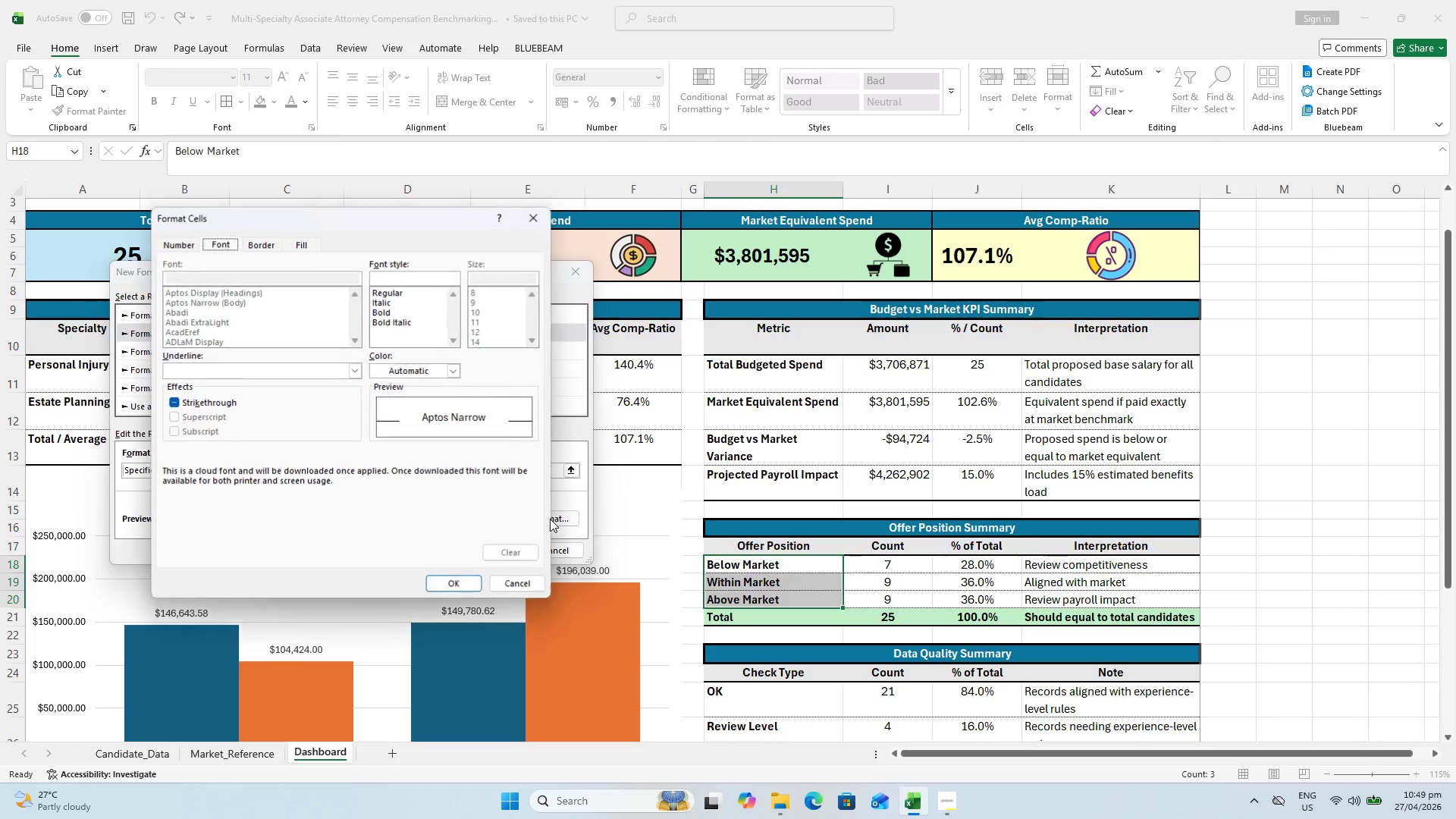 
left_click([187, 396])
 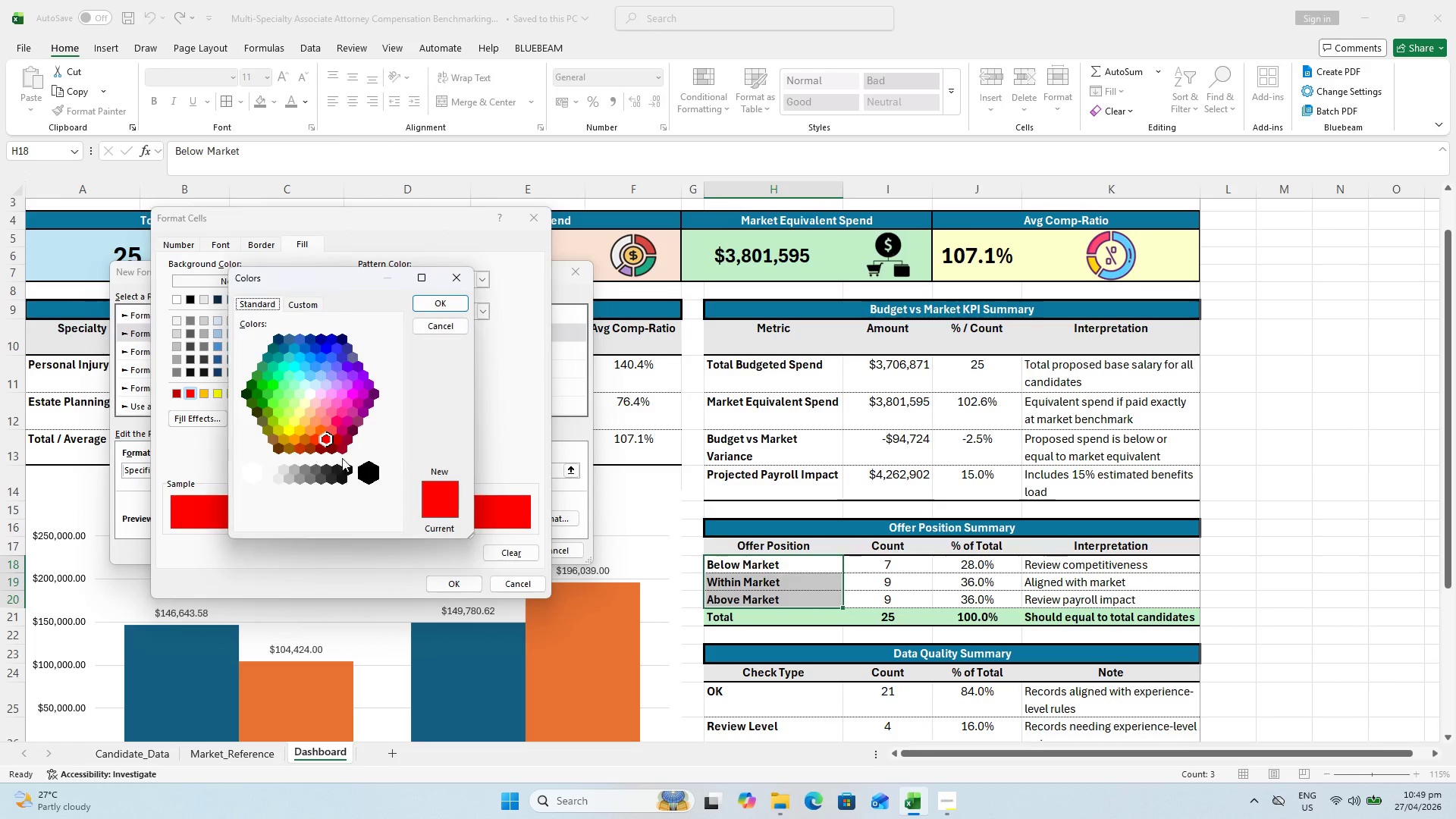 
left_click([309, 306])
 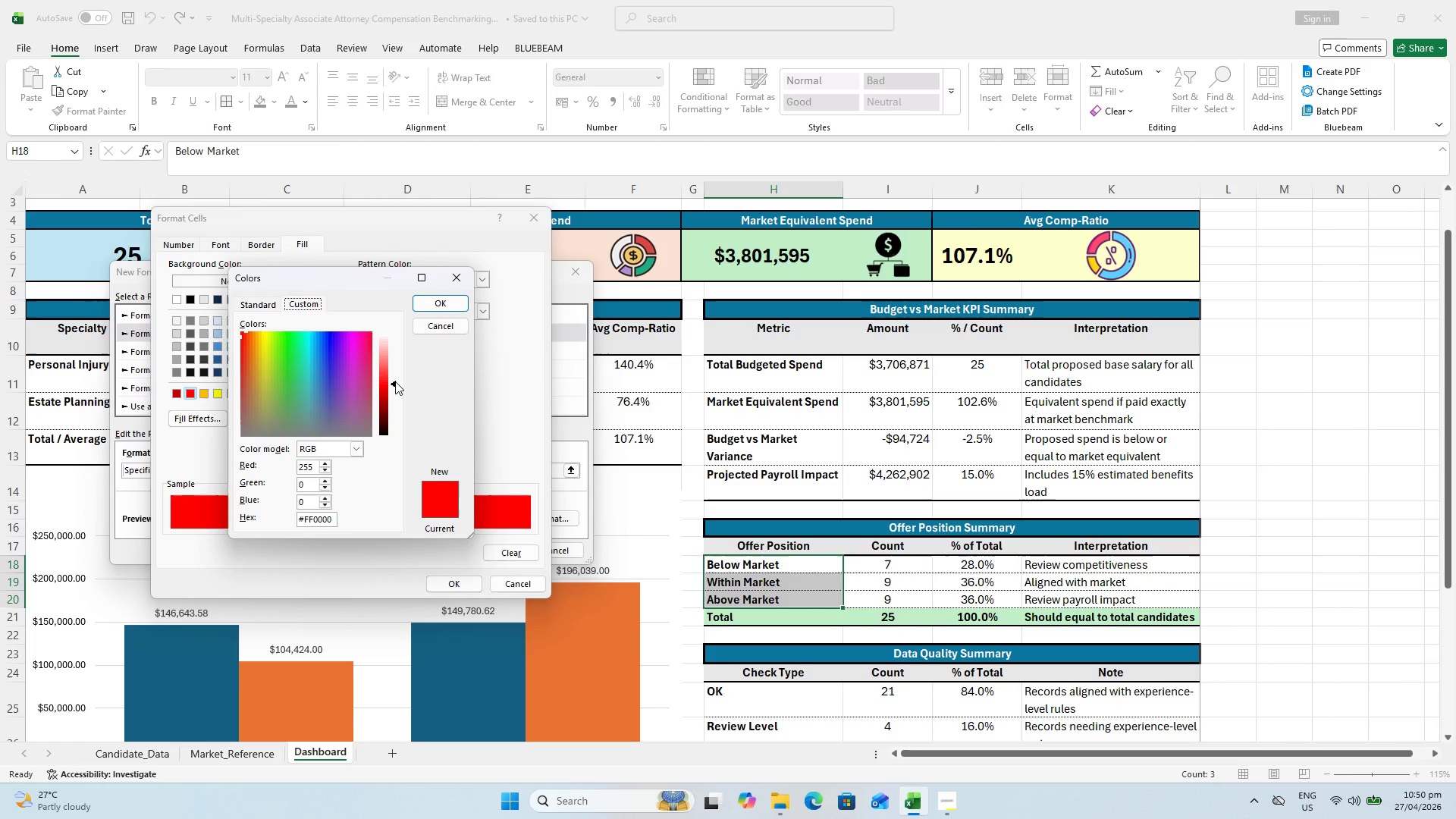 
left_click_drag(start_coordinate=[395, 381], to_coordinate=[391, 361])
 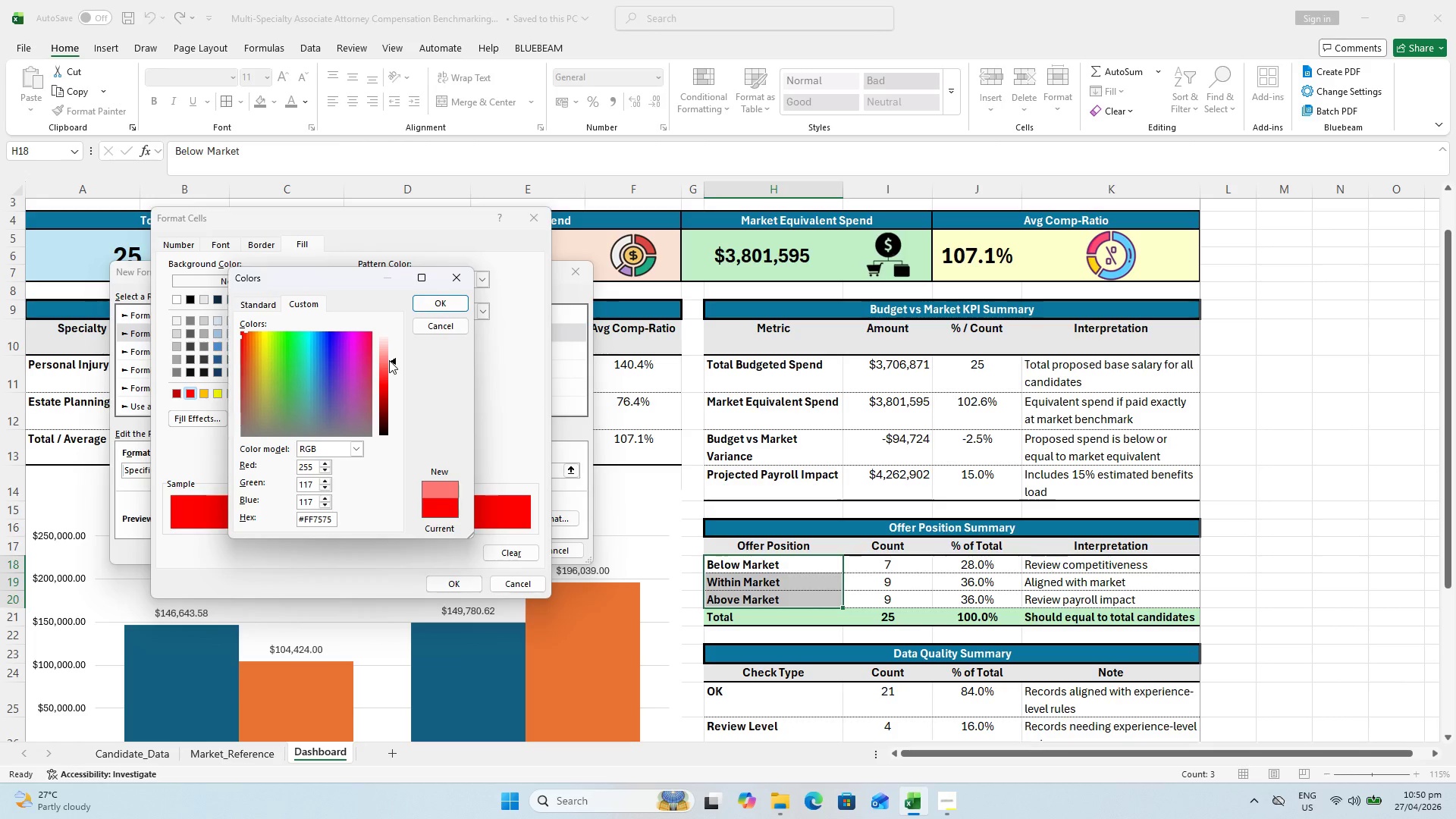 
left_click_drag(start_coordinate=[389, 360], to_coordinate=[388, 354])
 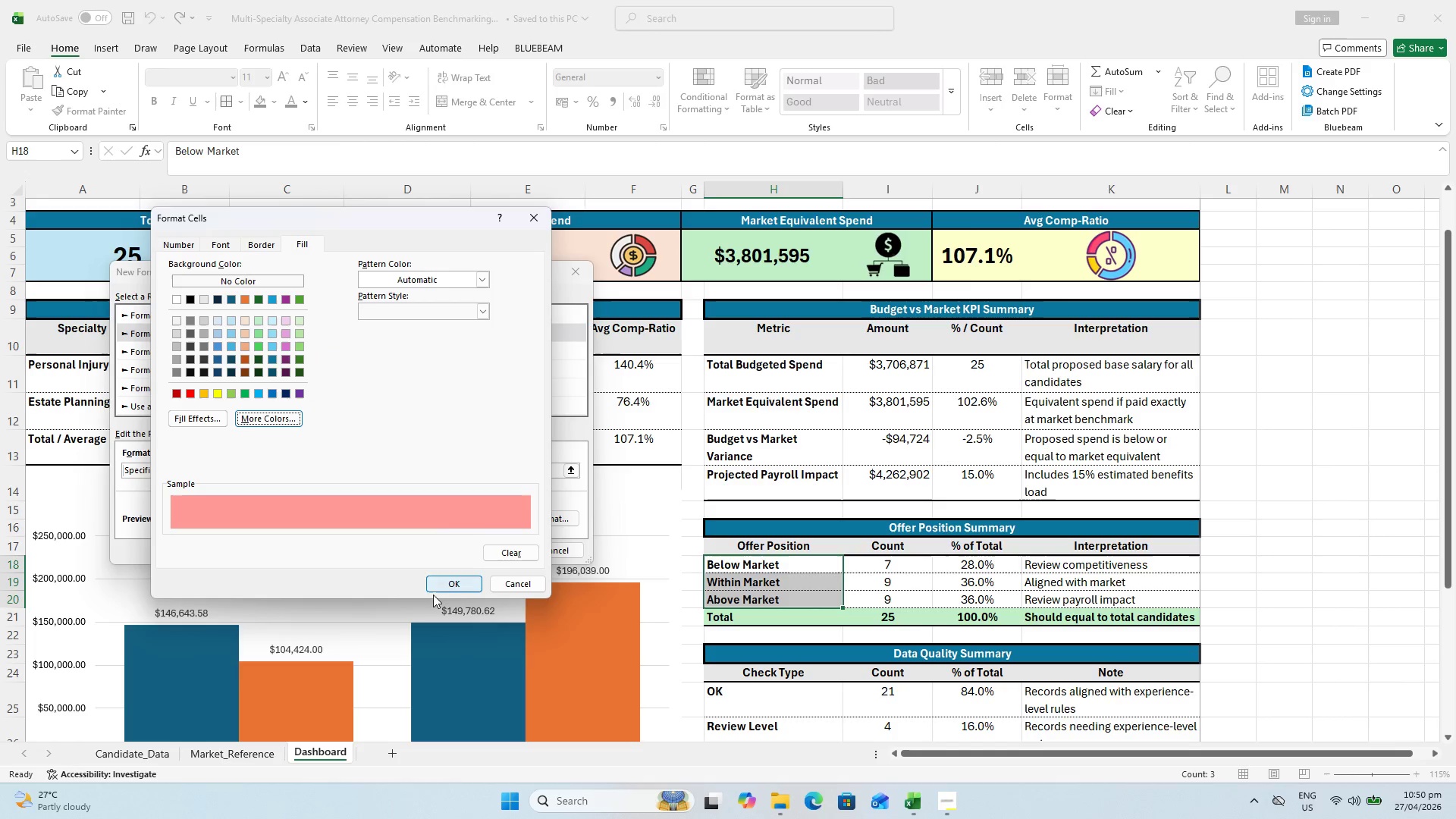 
left_click([441, 581])
 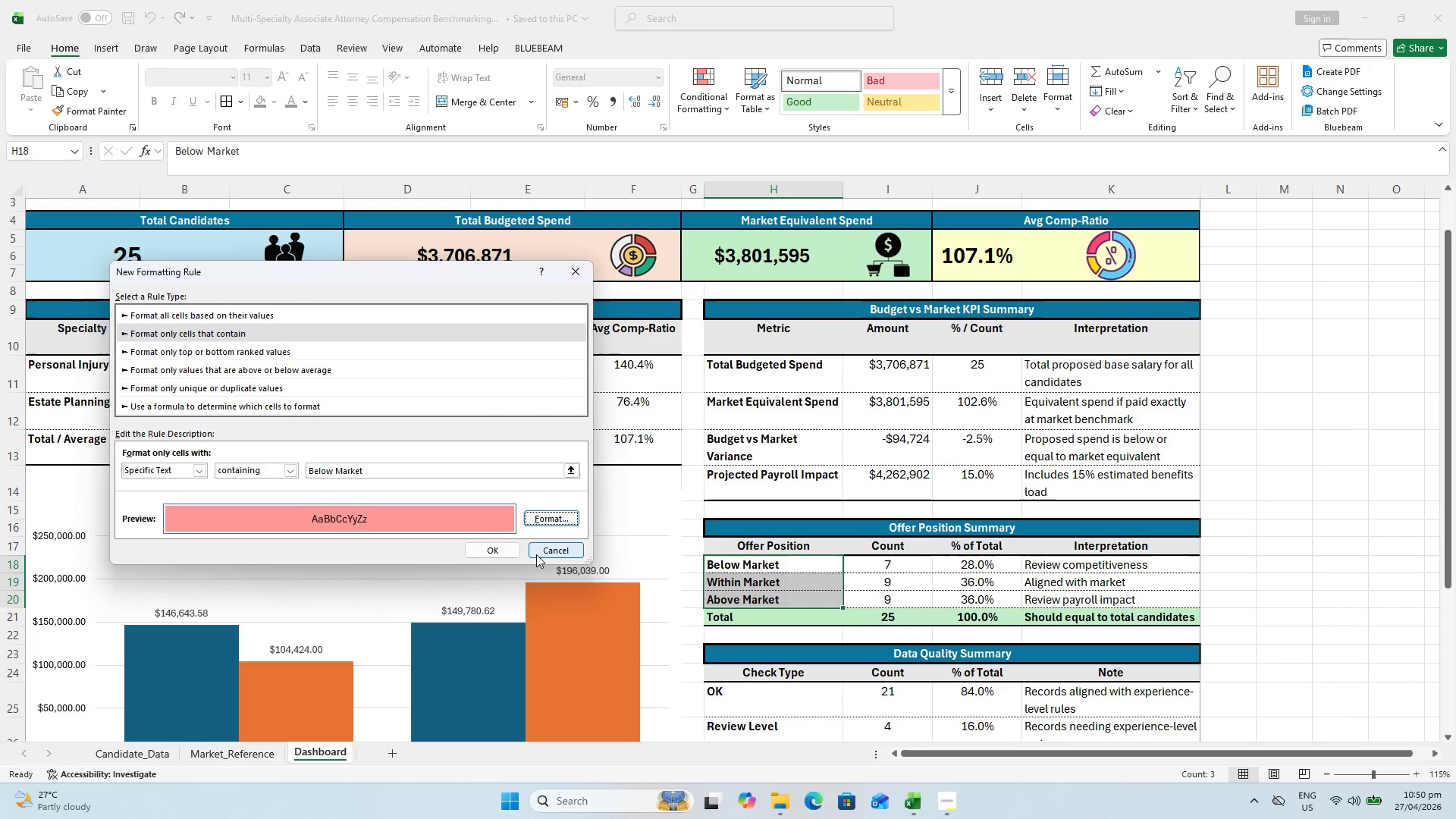 
left_click([497, 548])
 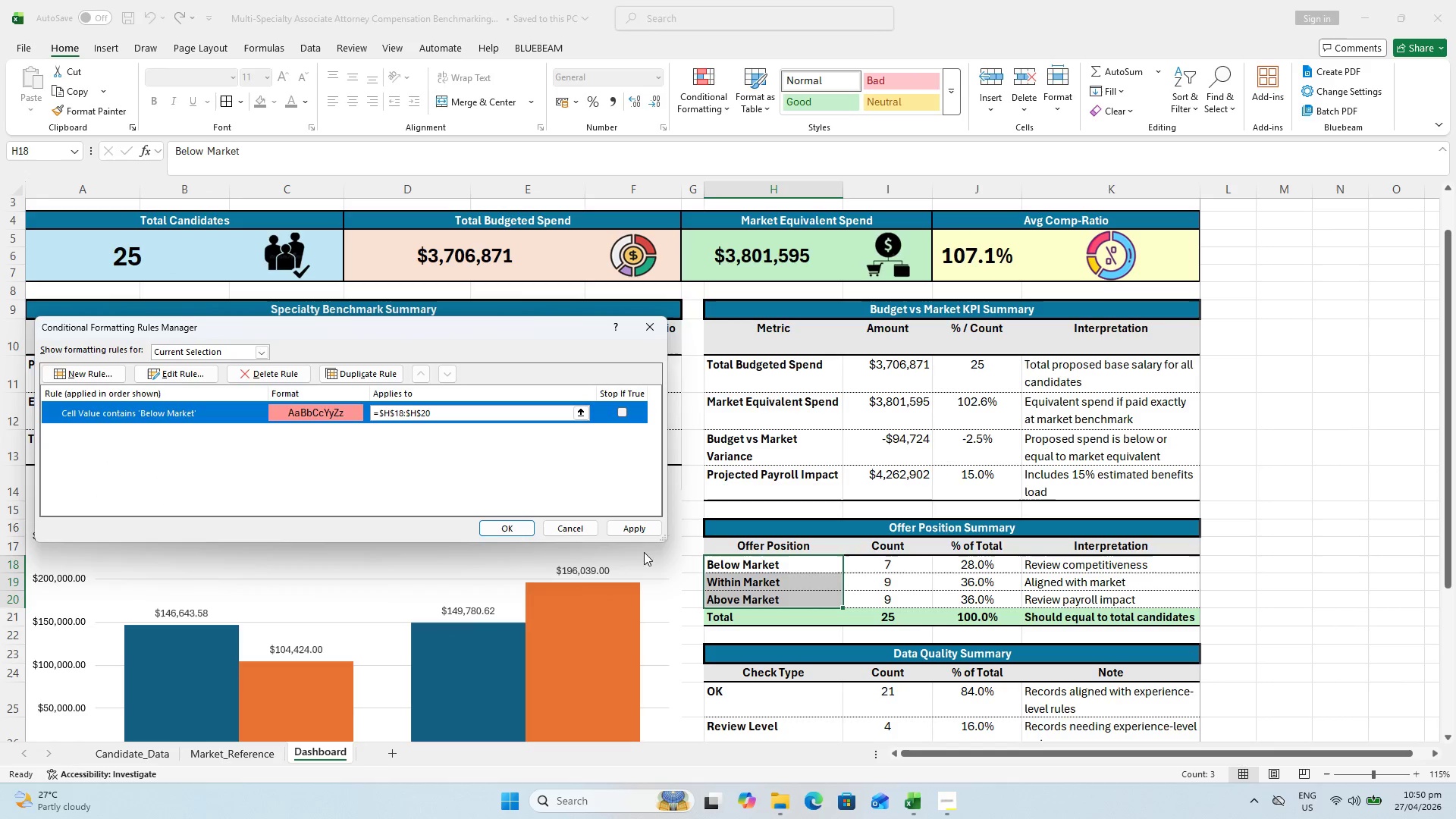 
left_click([644, 532])
 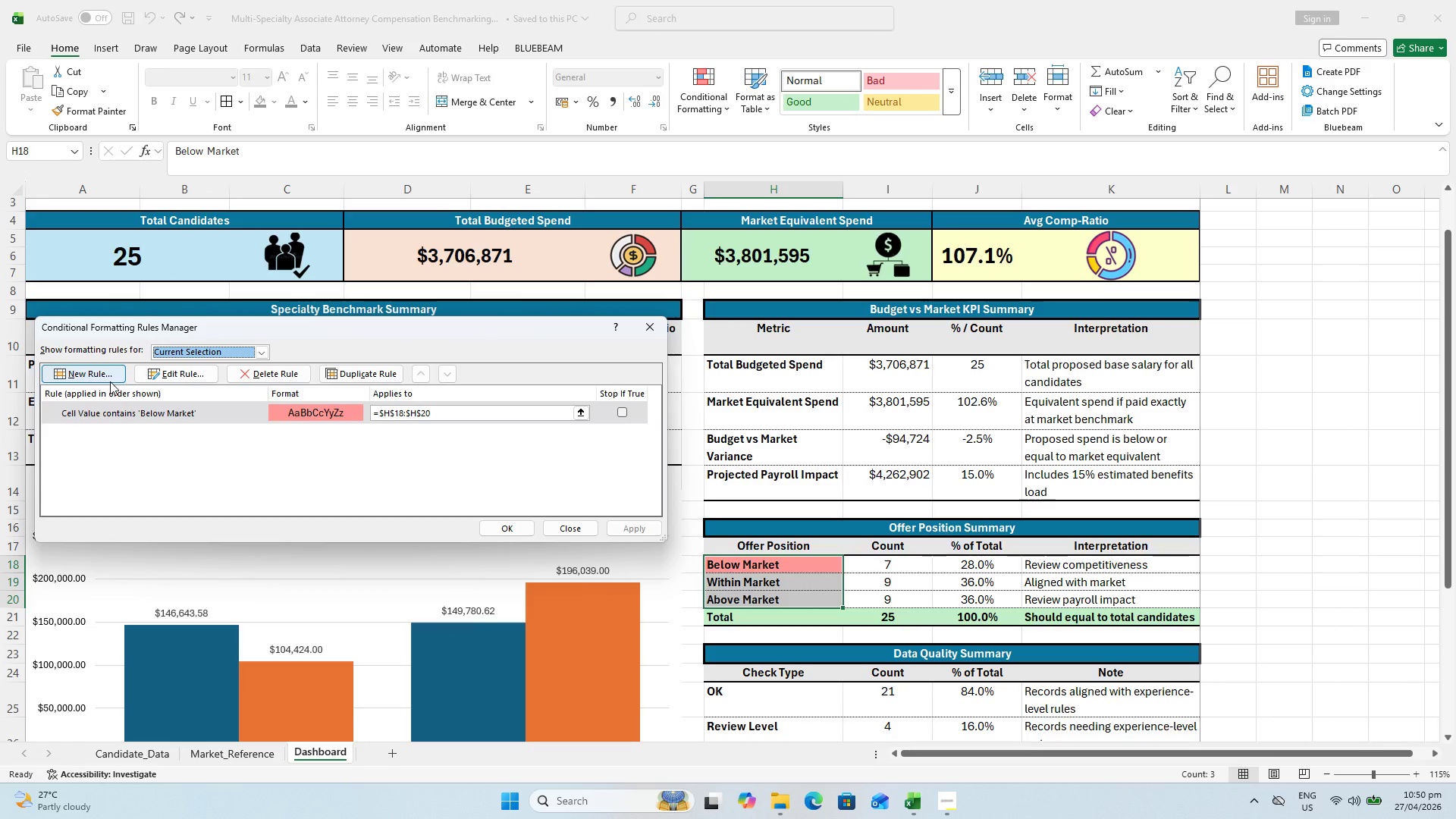 
left_click([89, 376])
 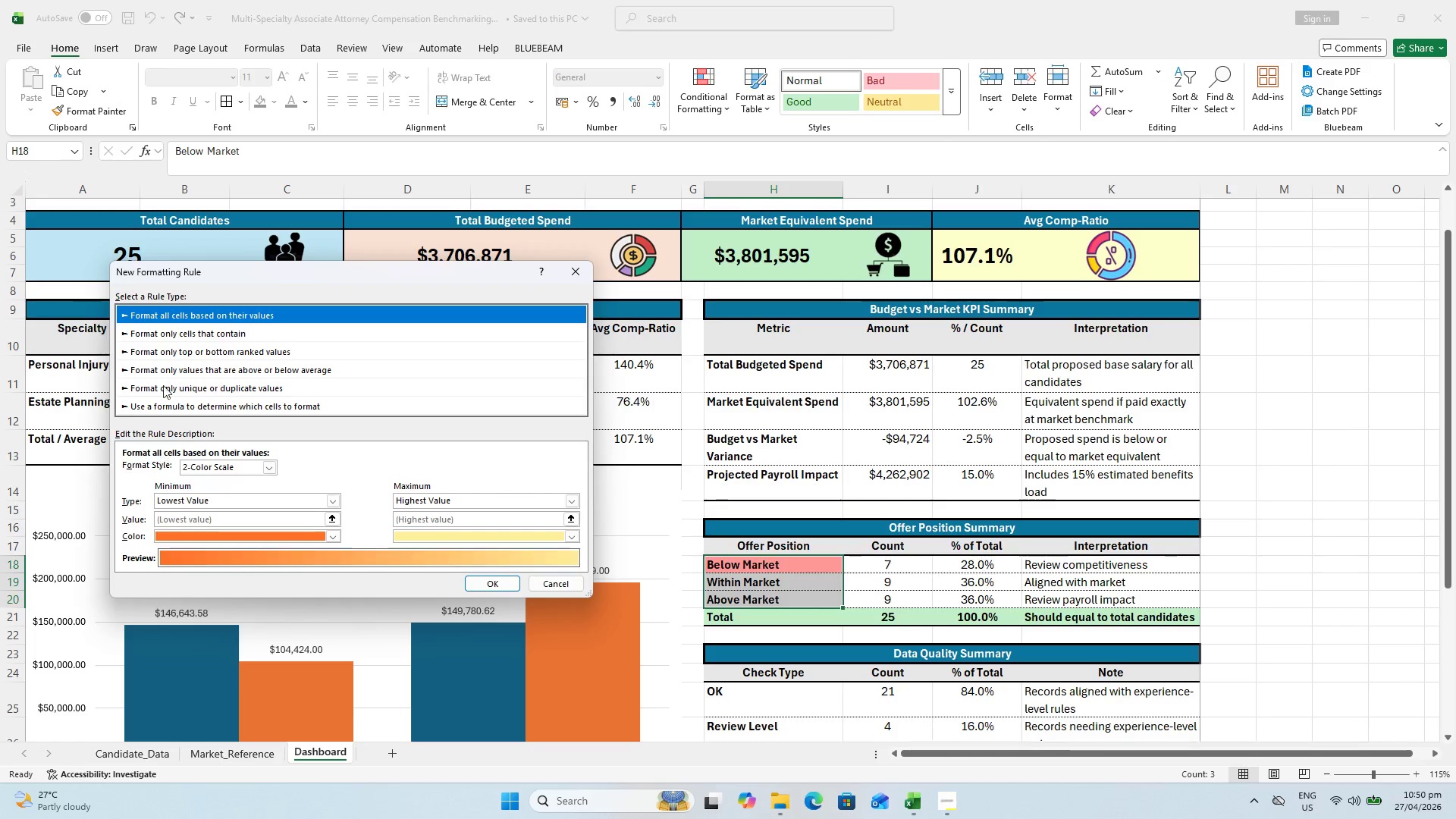 
left_click([171, 334])
 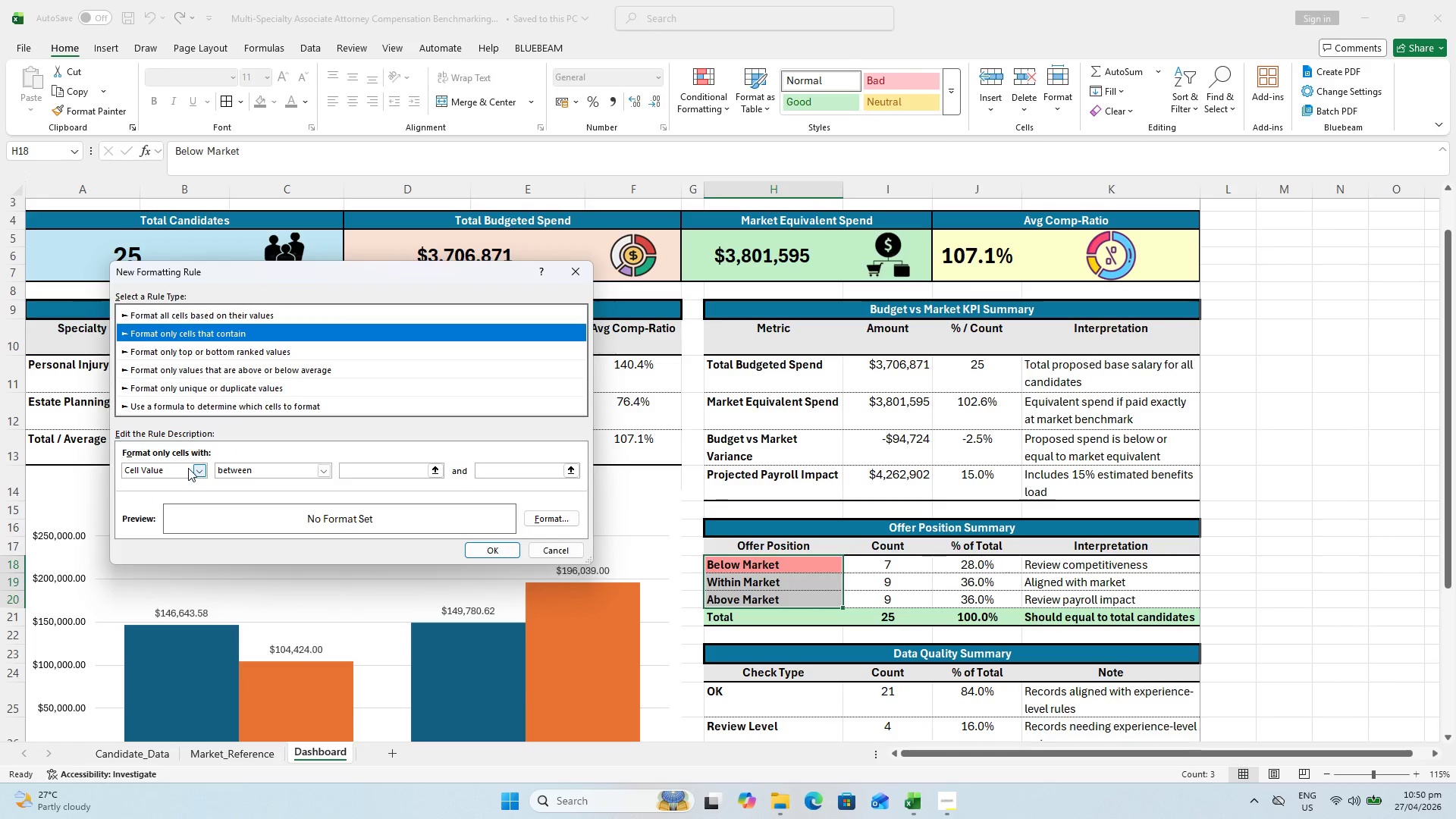 
left_click([193, 468])
 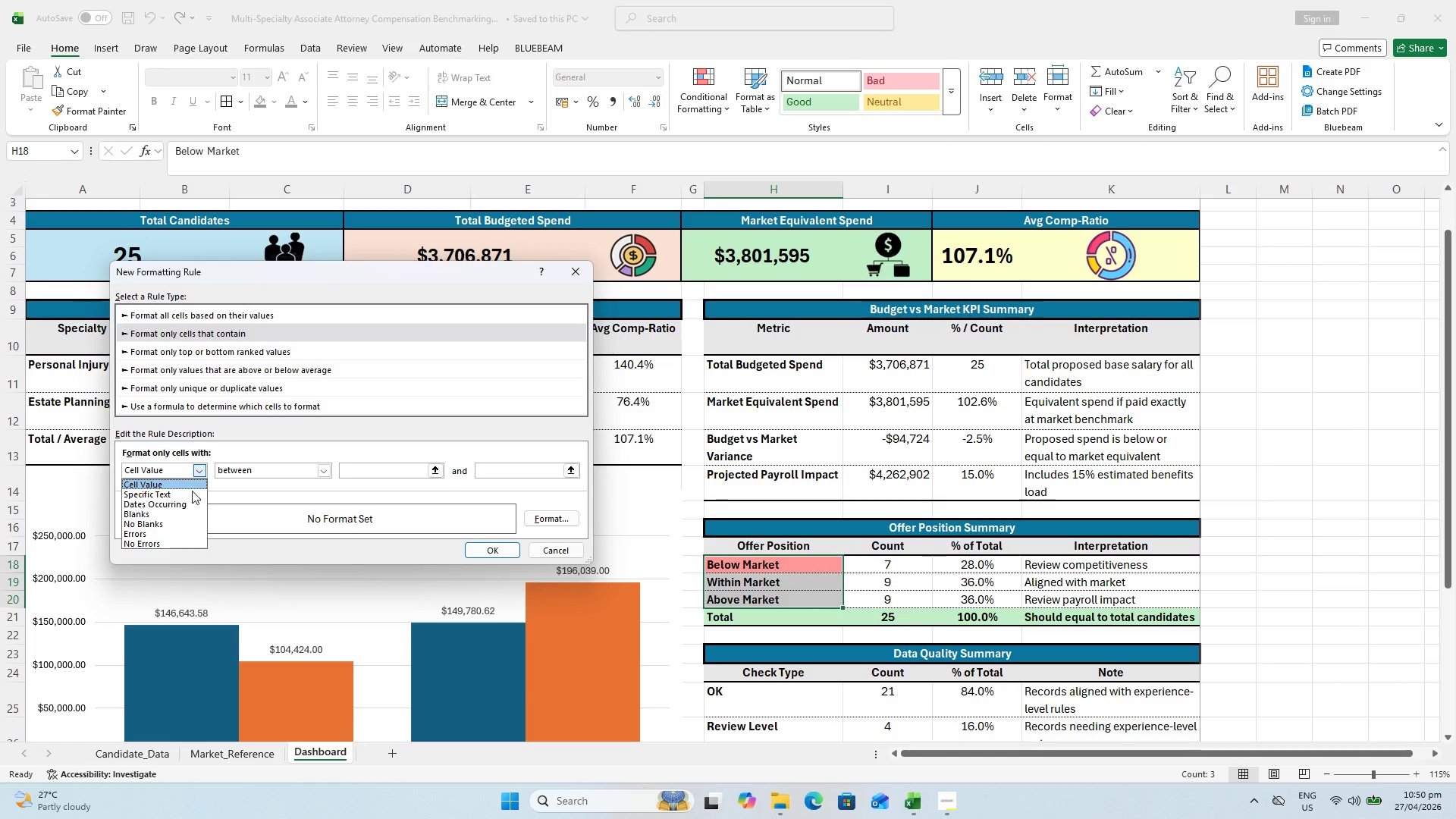 
left_click([190, 495])
 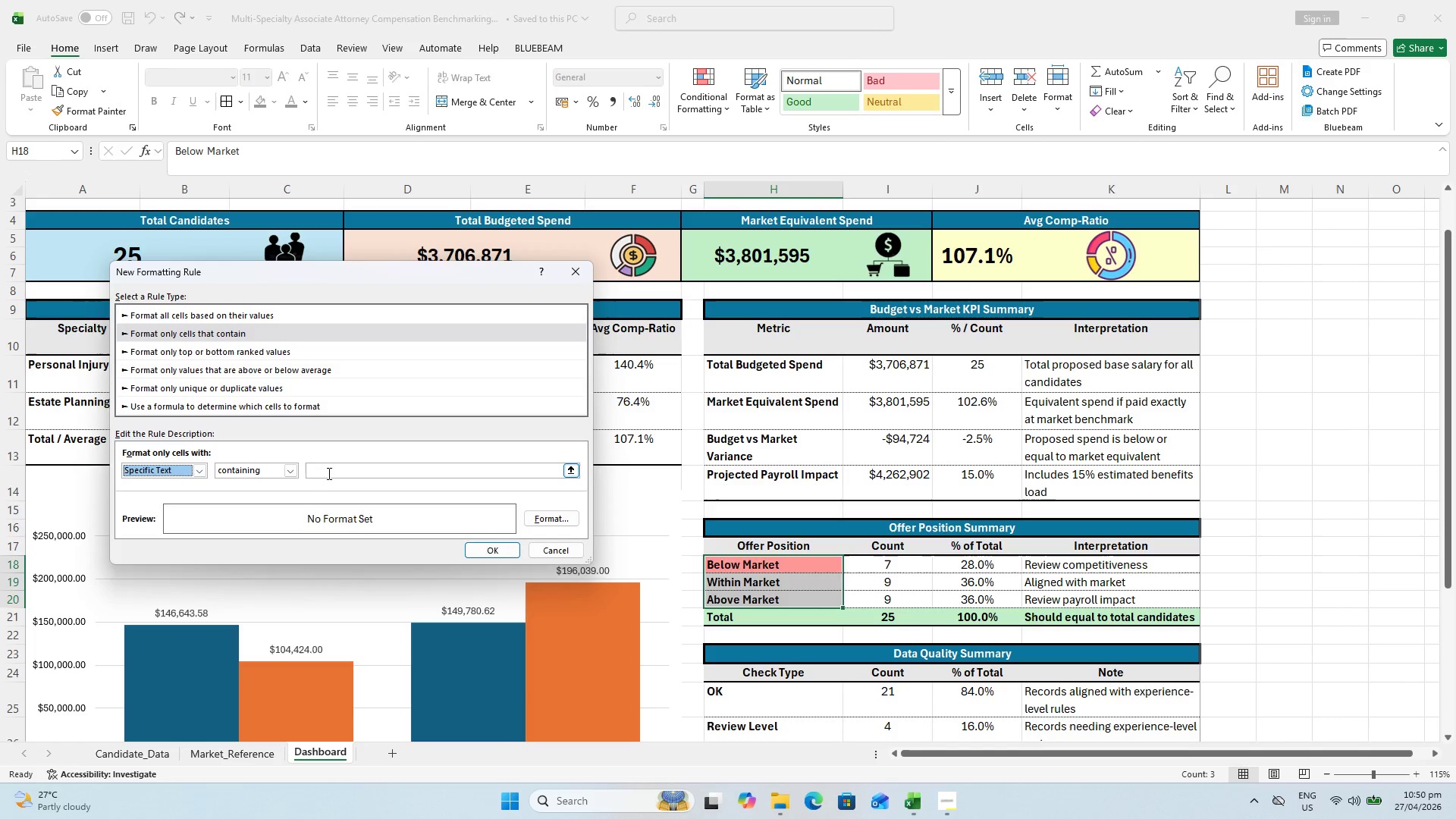 
left_click([331, 472])
 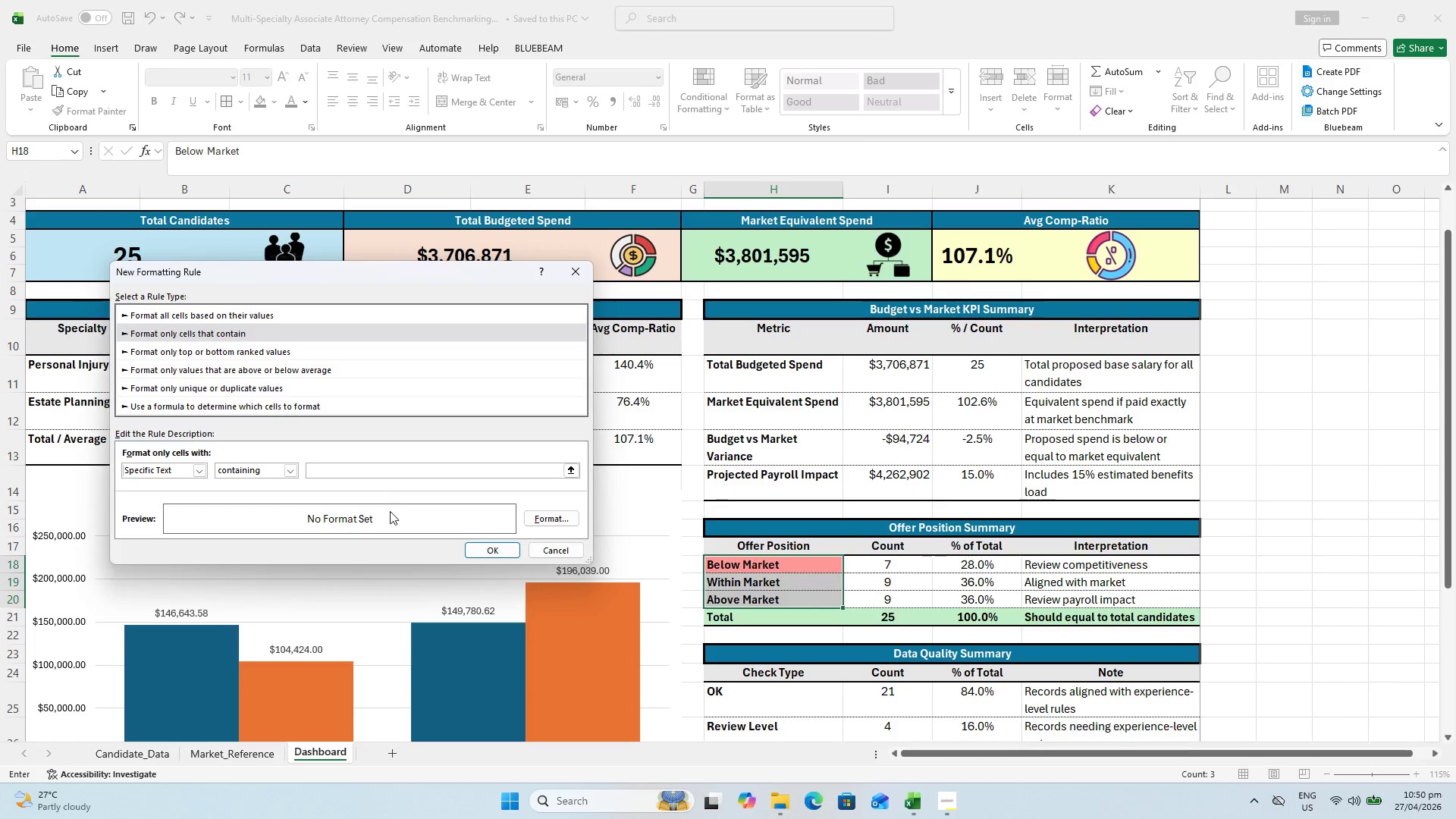 
type(Within Market)
 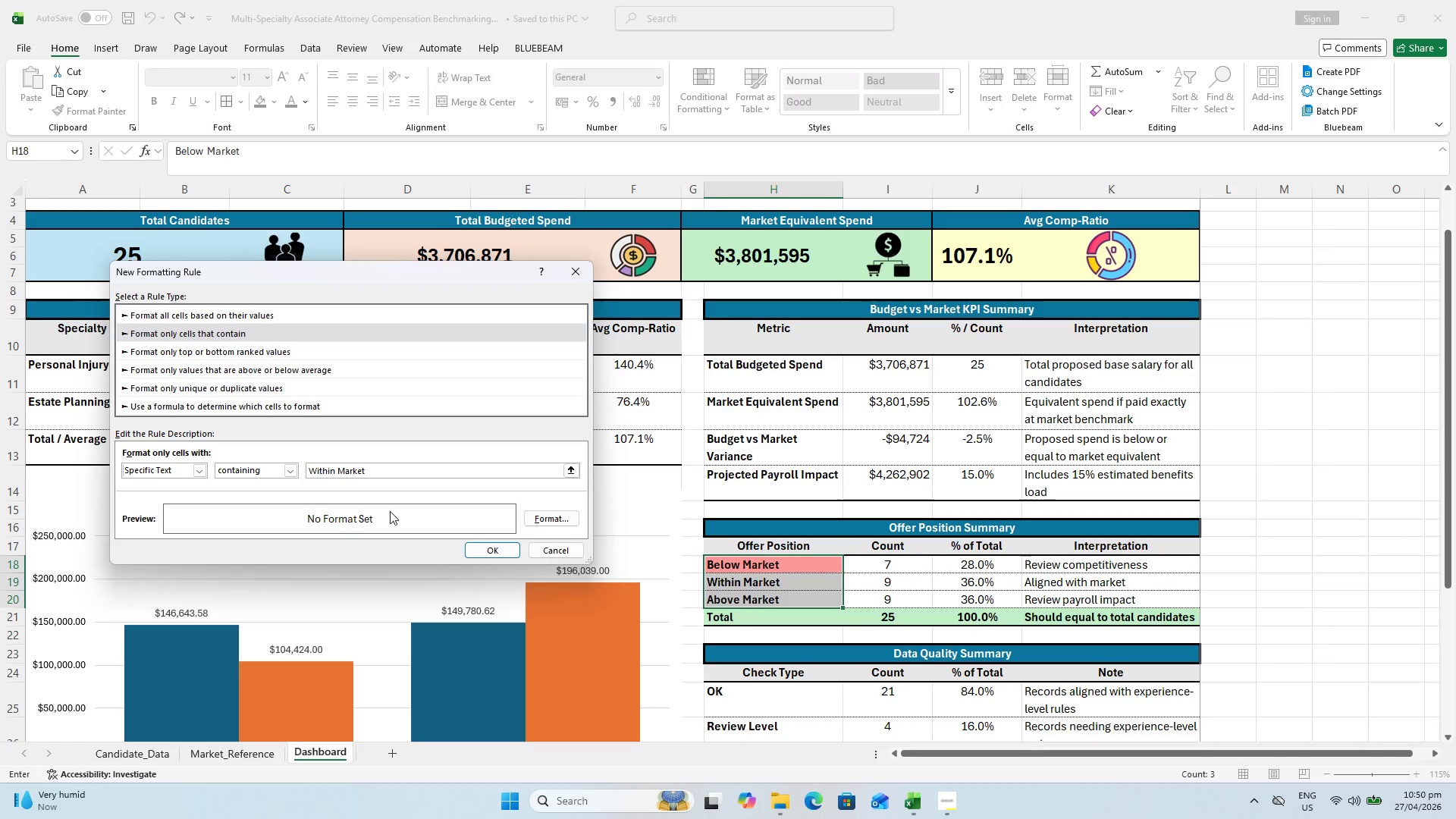 
wait(5.34)
 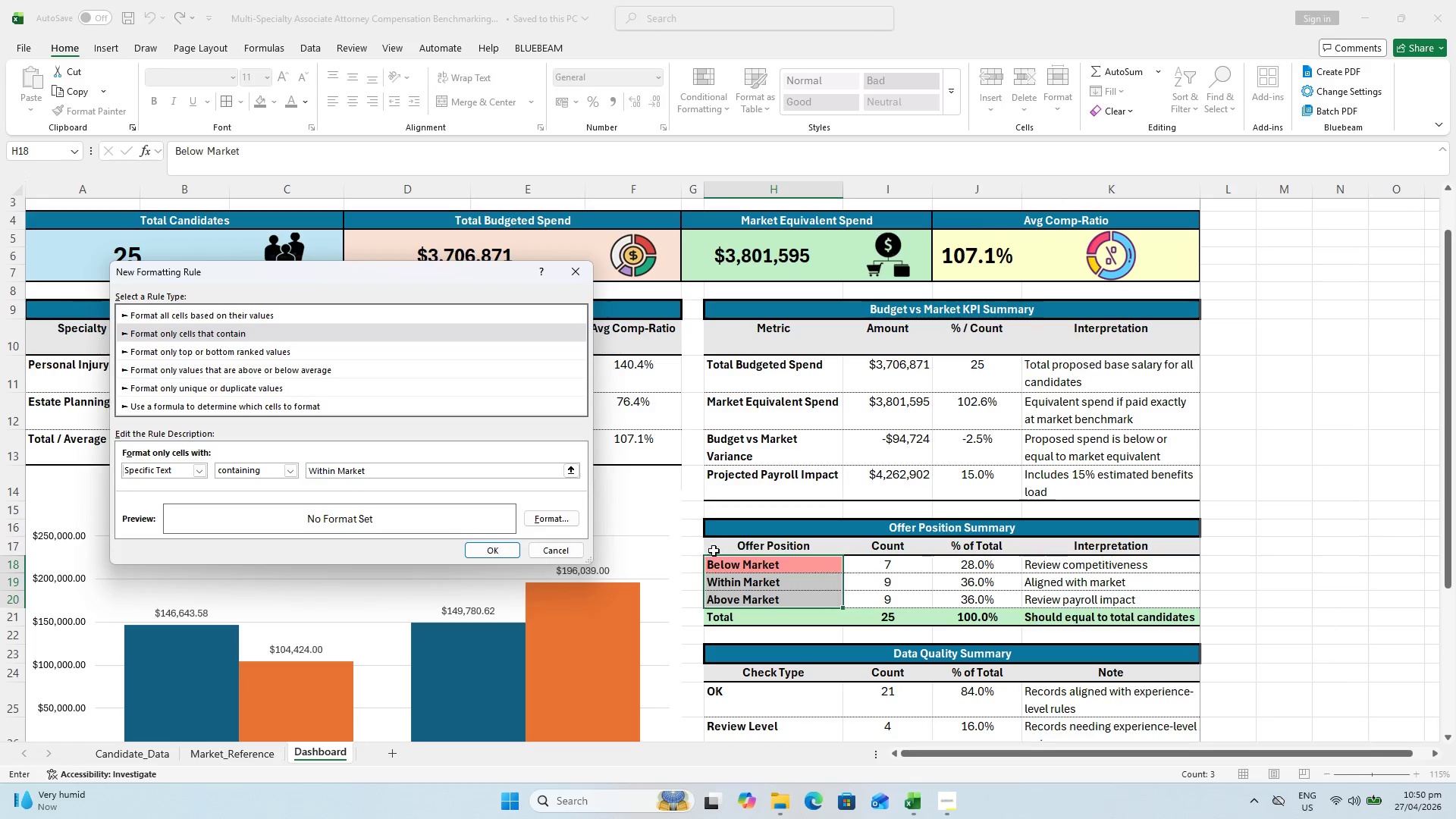 
left_click([254, 321])
 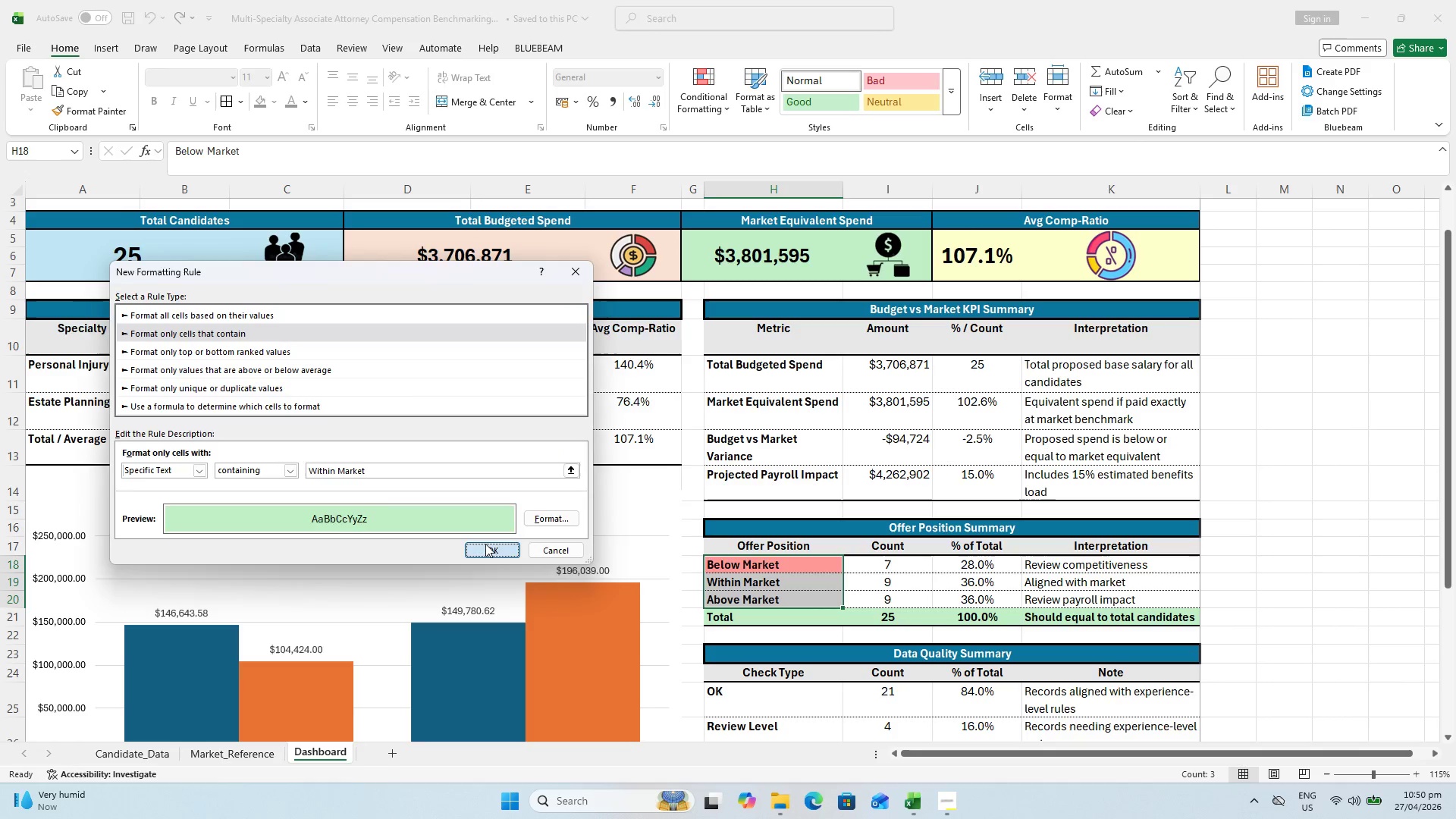 
left_click([642, 527])
 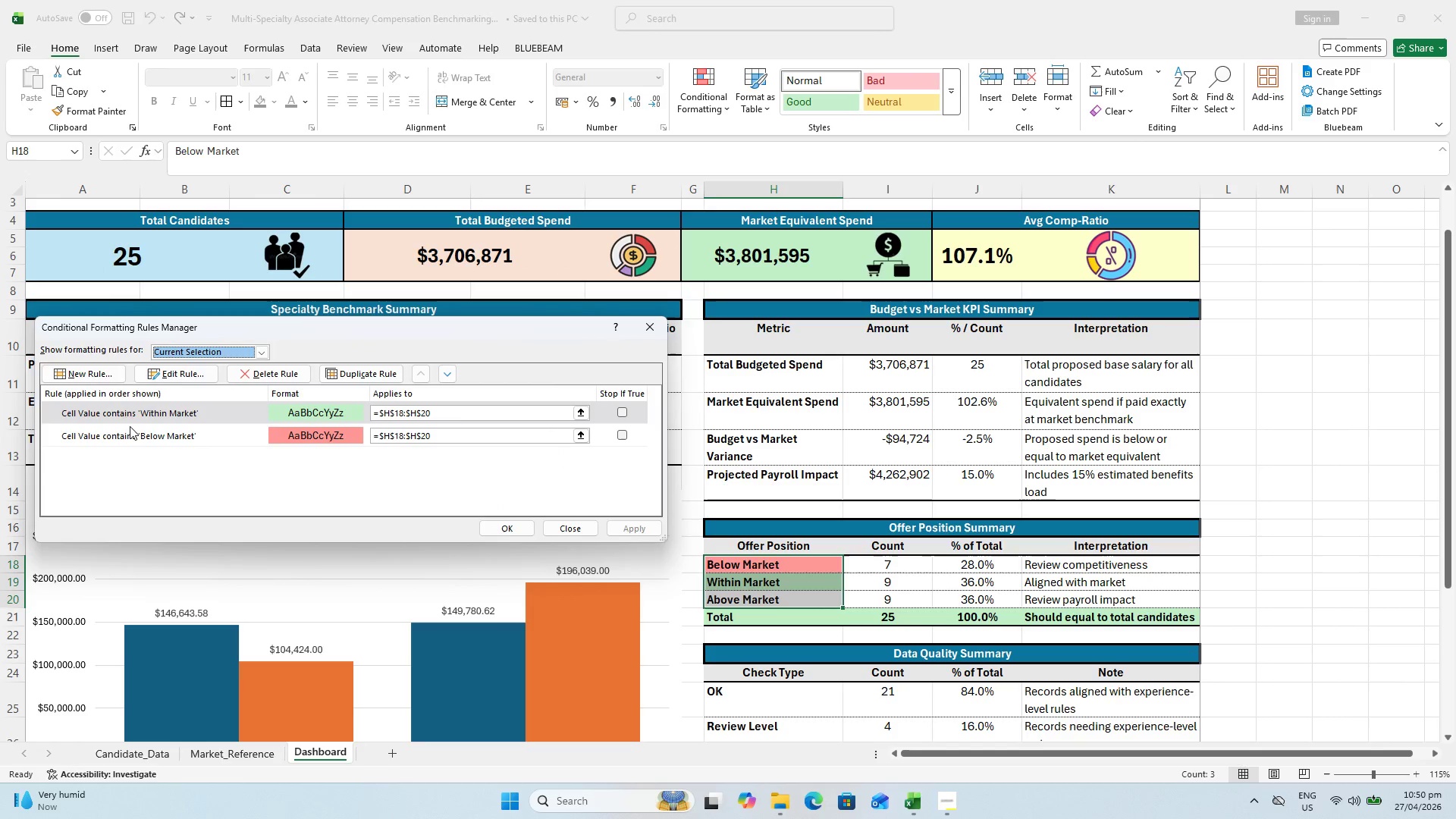 
left_click([105, 375])
 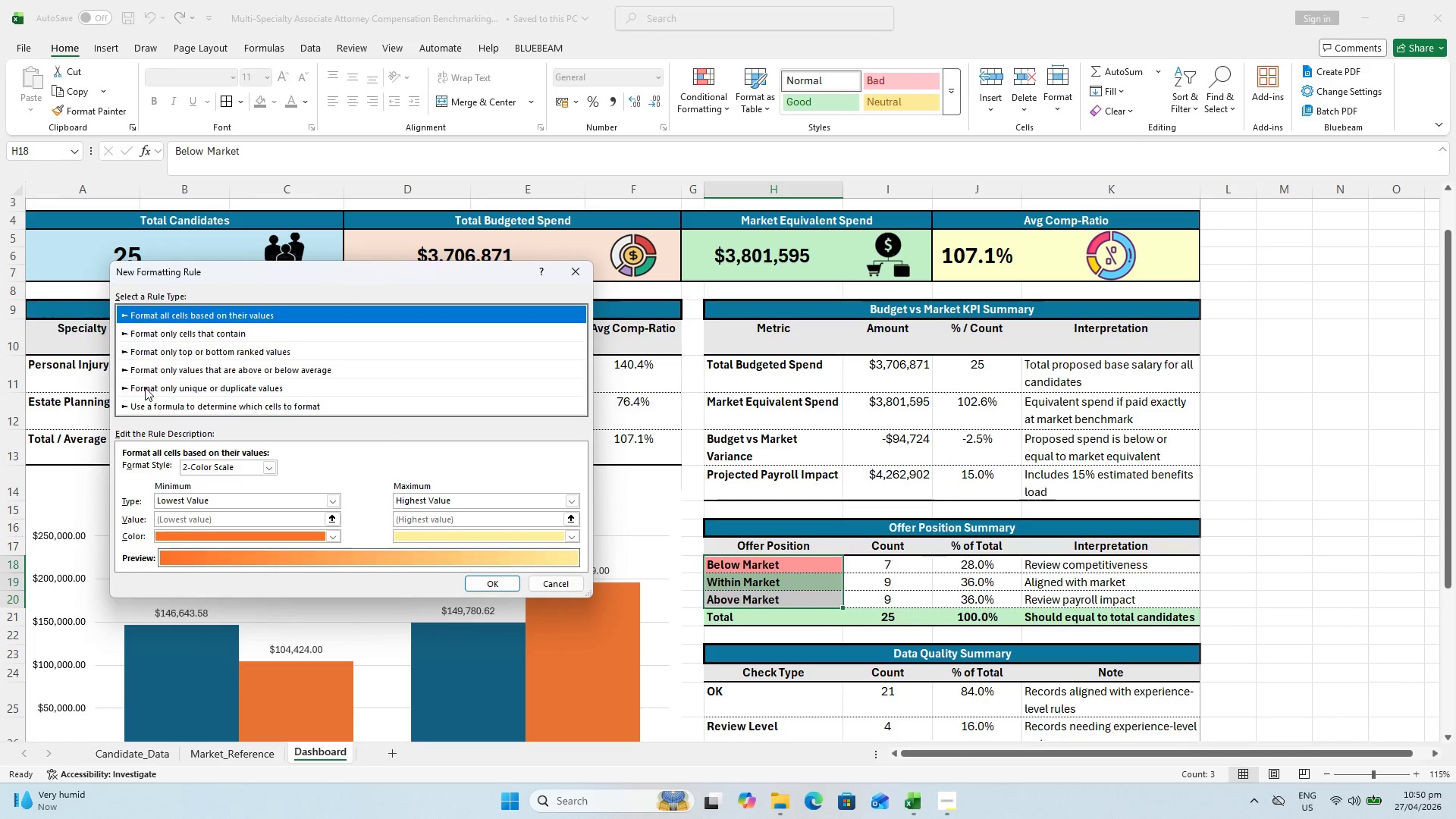 
left_click([158, 331])
 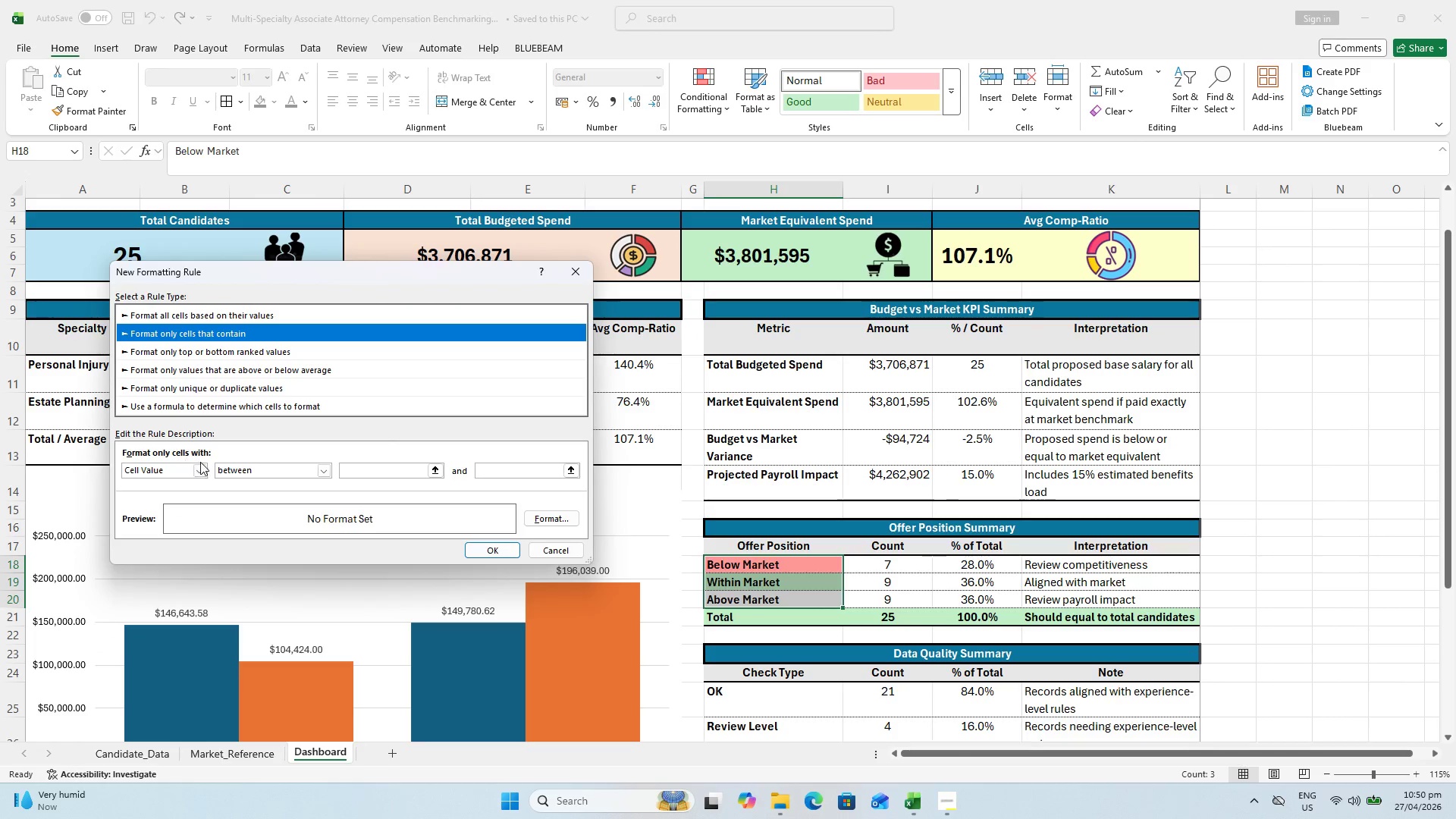 
left_click_drag(start_coordinate=[199, 472], to_coordinate=[193, 474])
 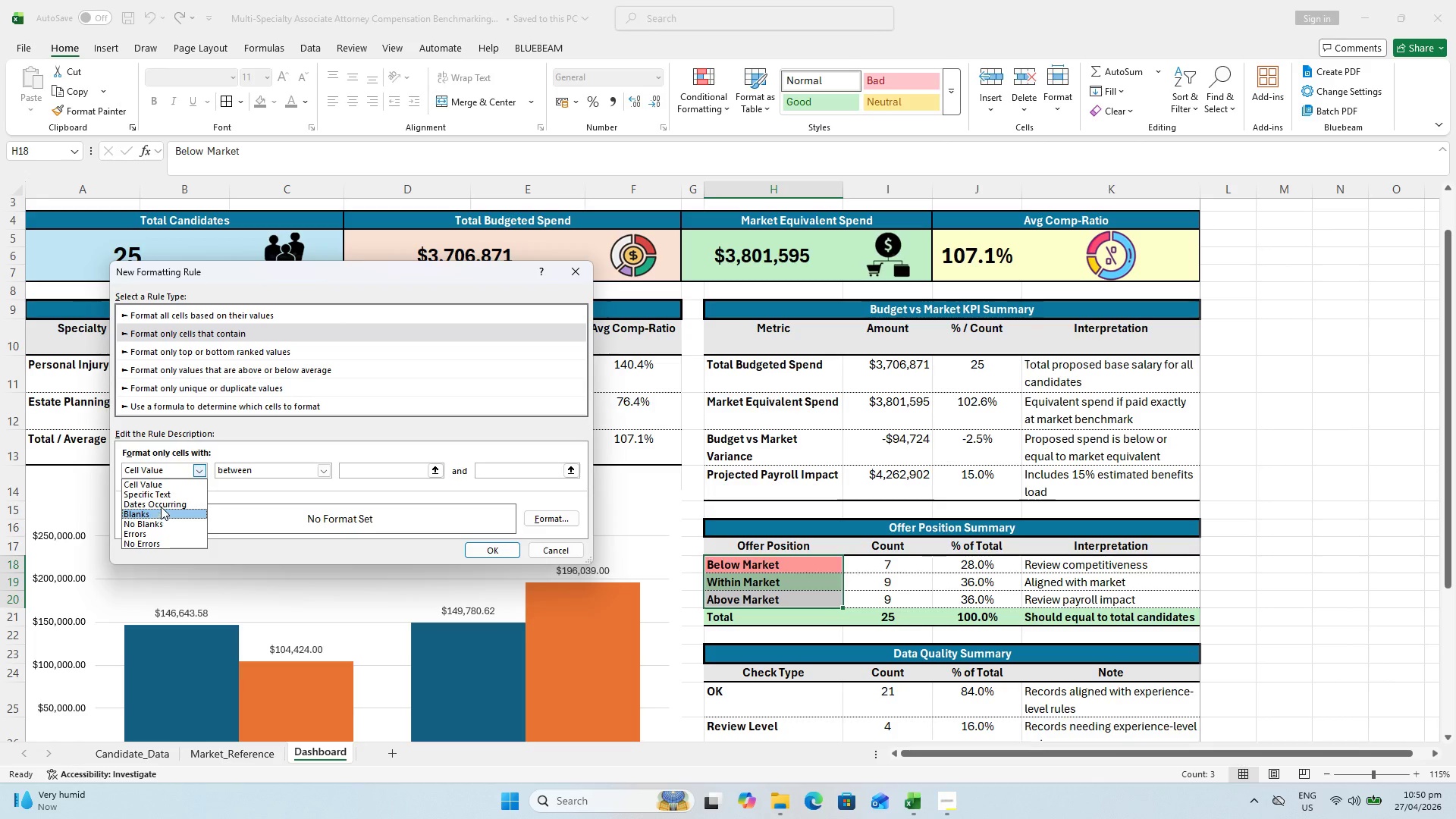 
left_click([163, 491])
 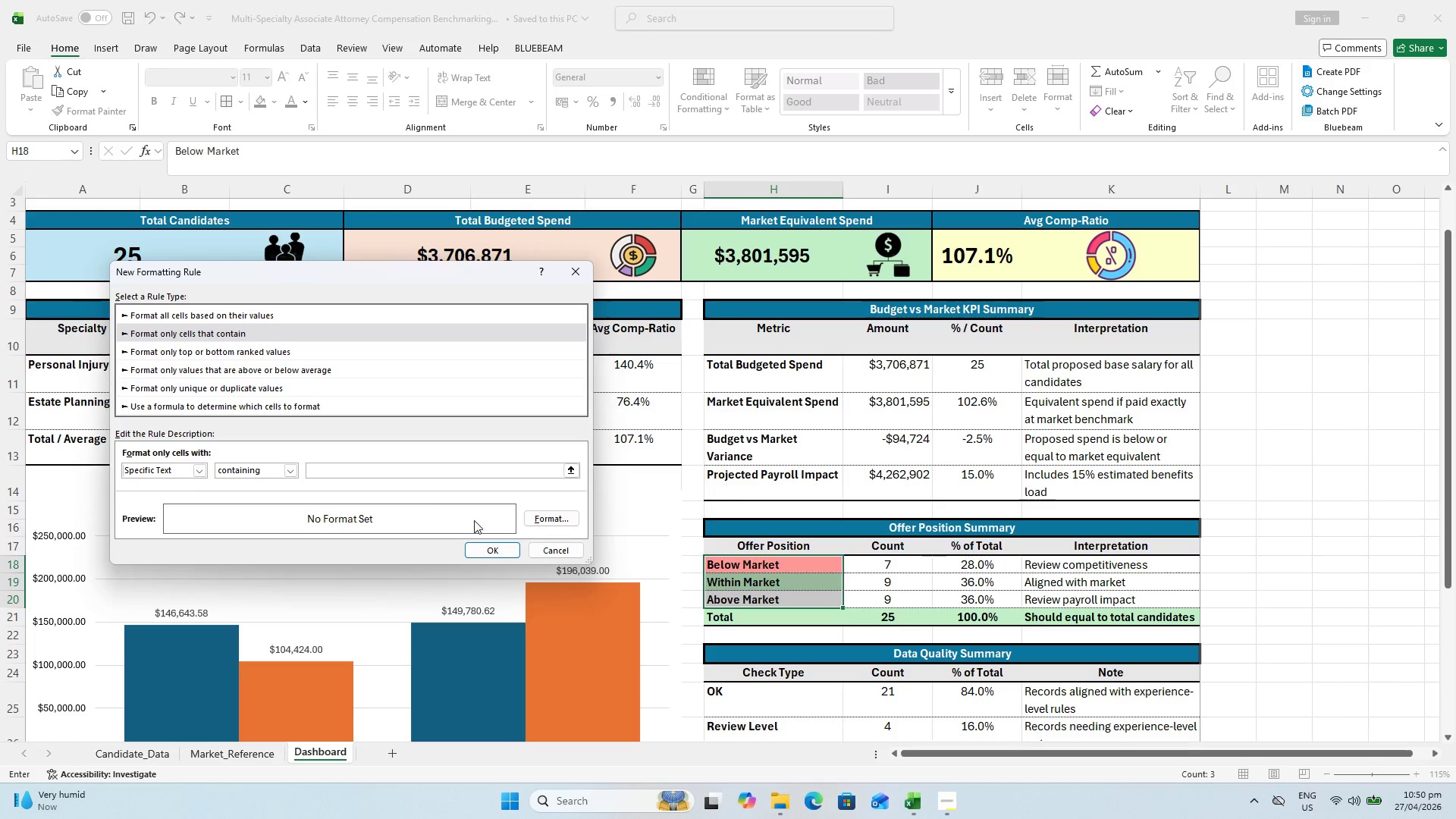 
type(Above Market)
 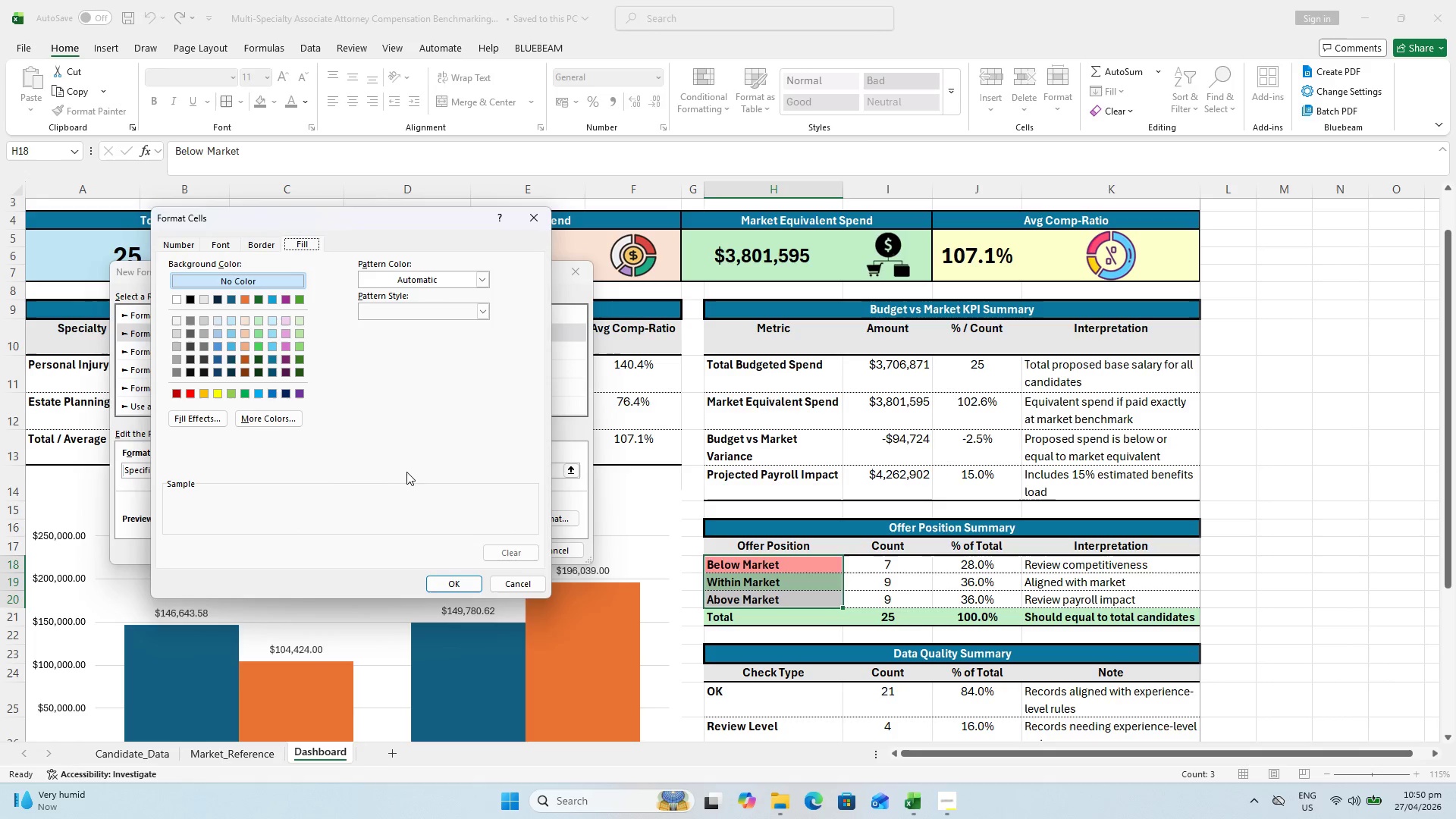 
left_click([243, 325])
 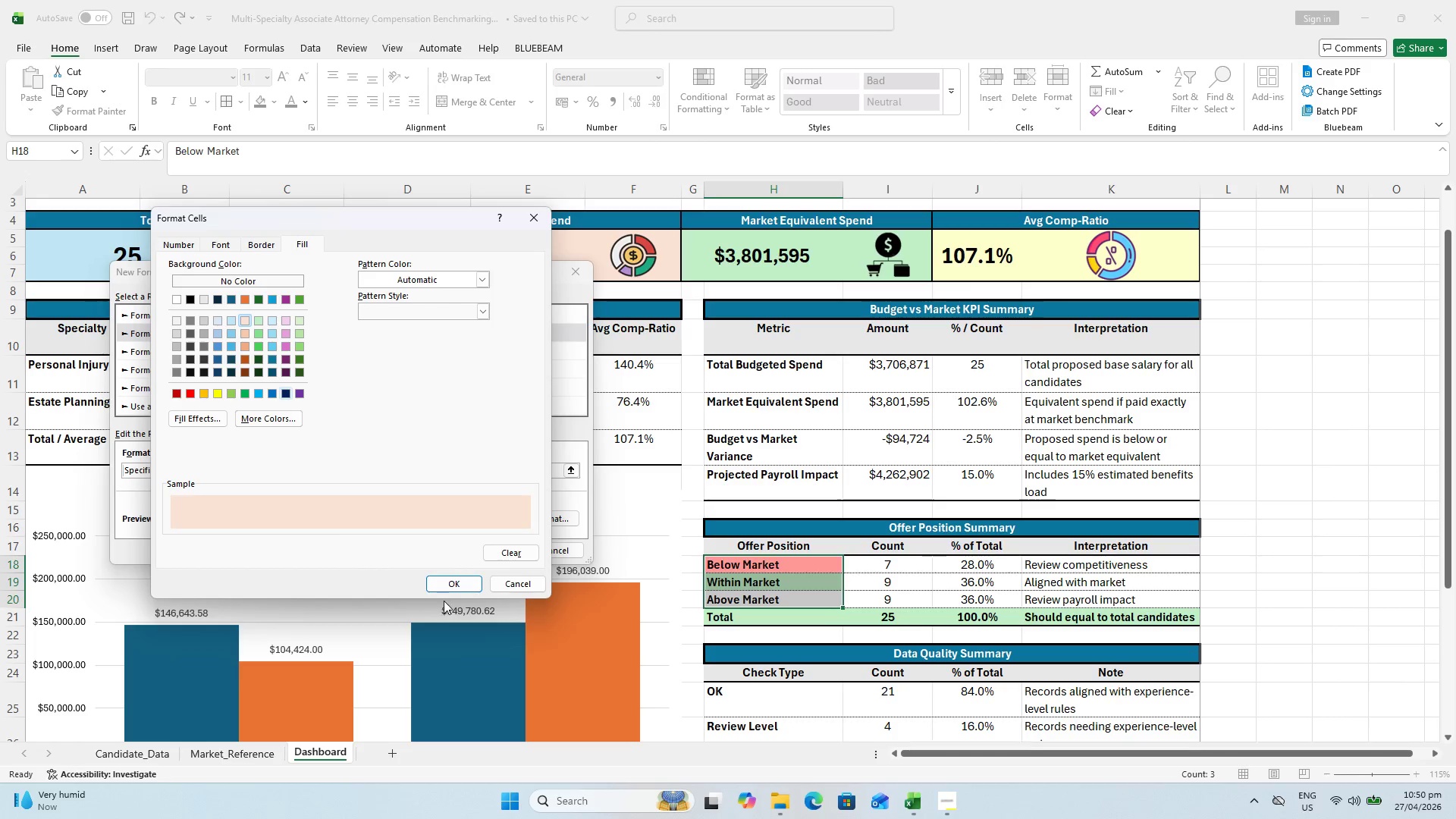 
left_click([446, 582])
 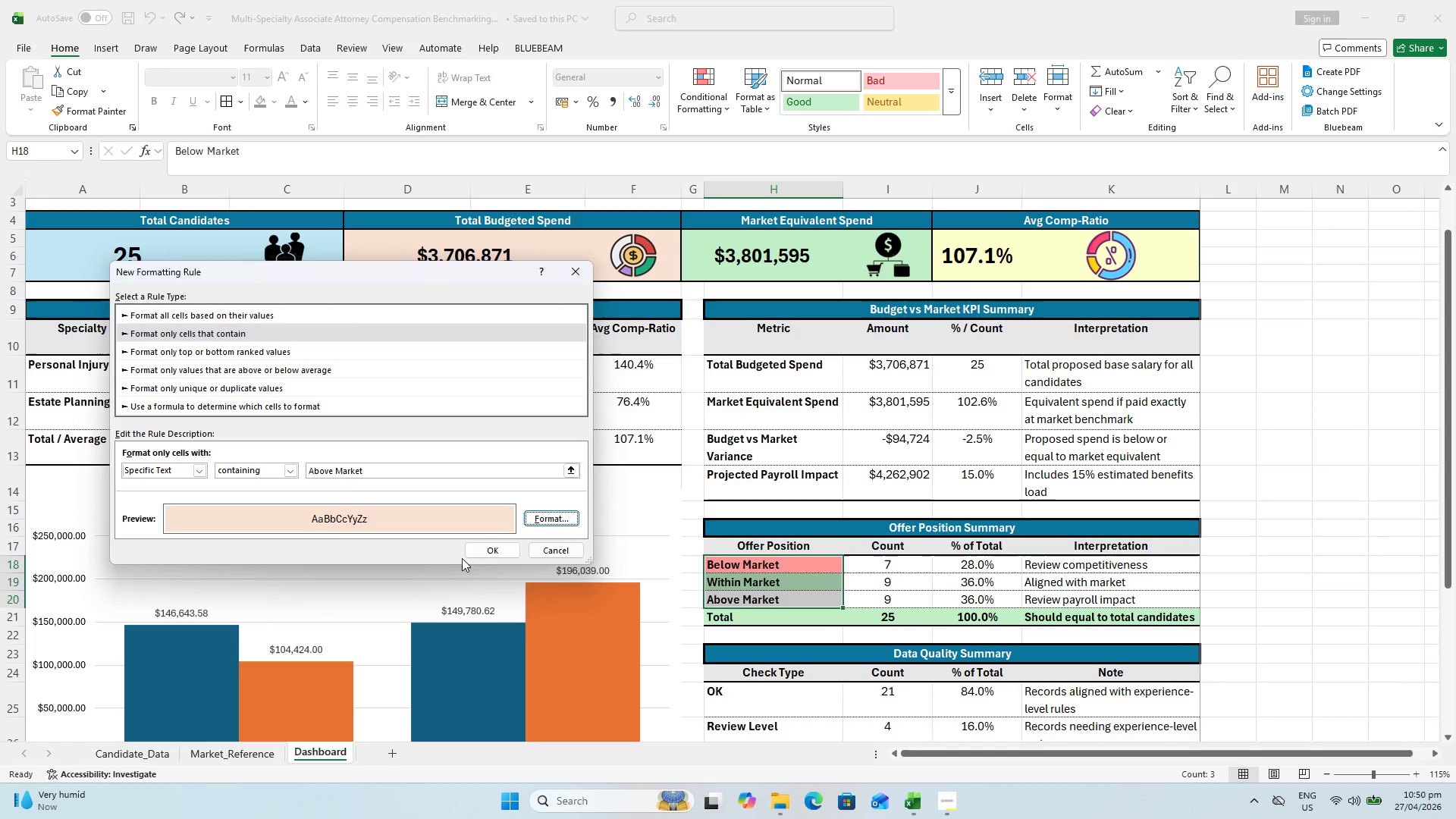 
left_click([488, 548])
 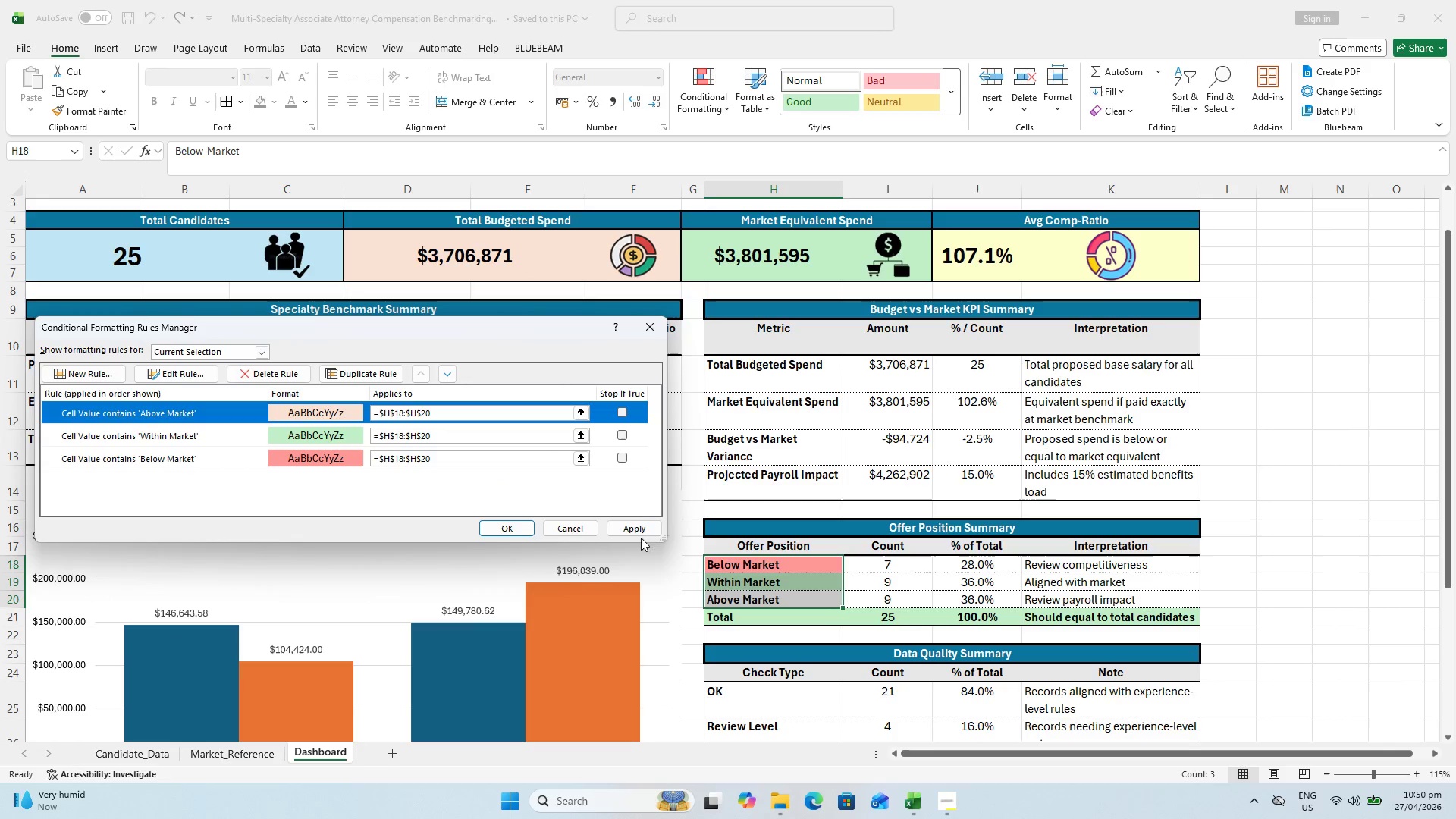 
double_click([643, 529])
 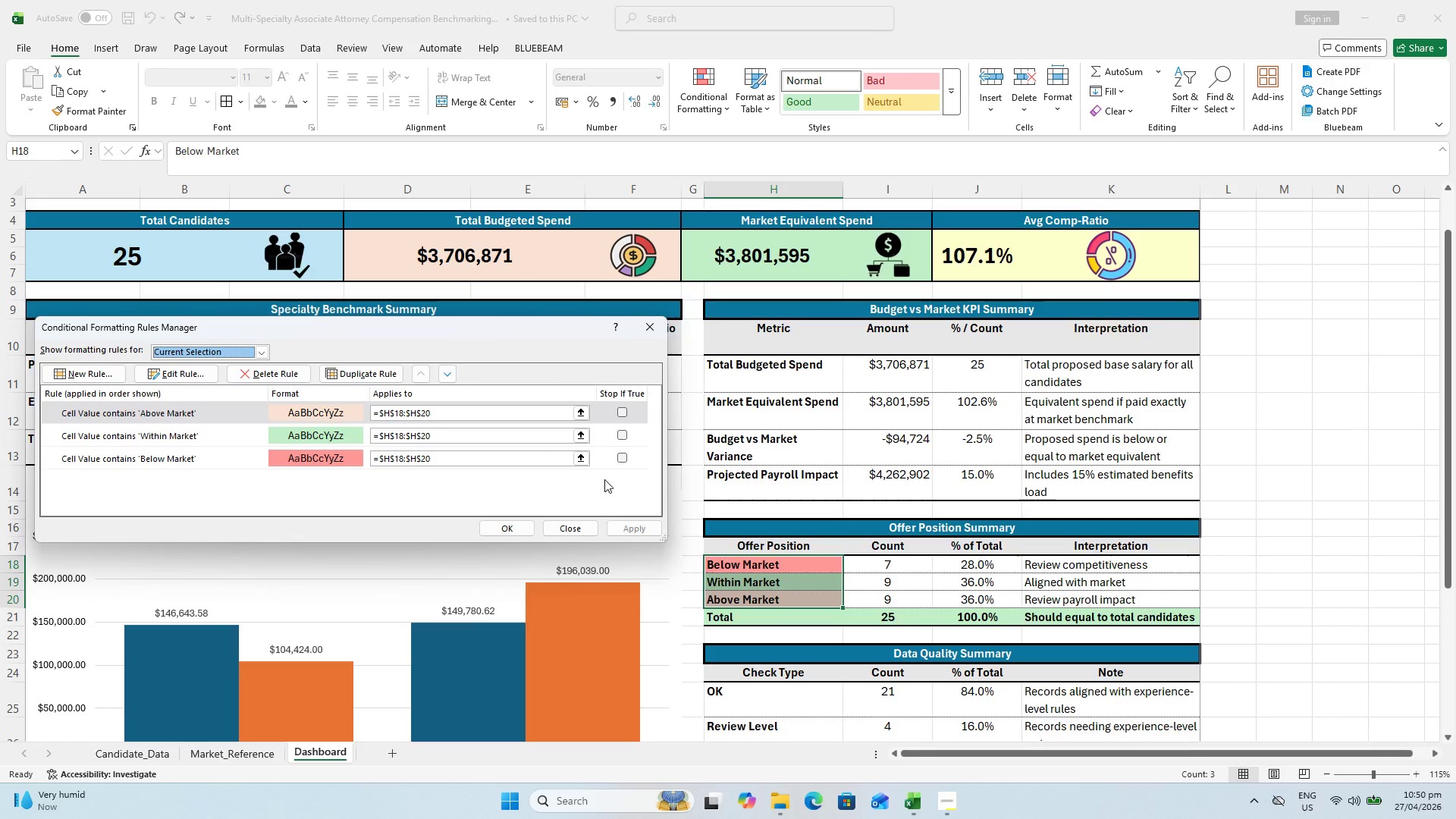 
left_click([513, 526])
 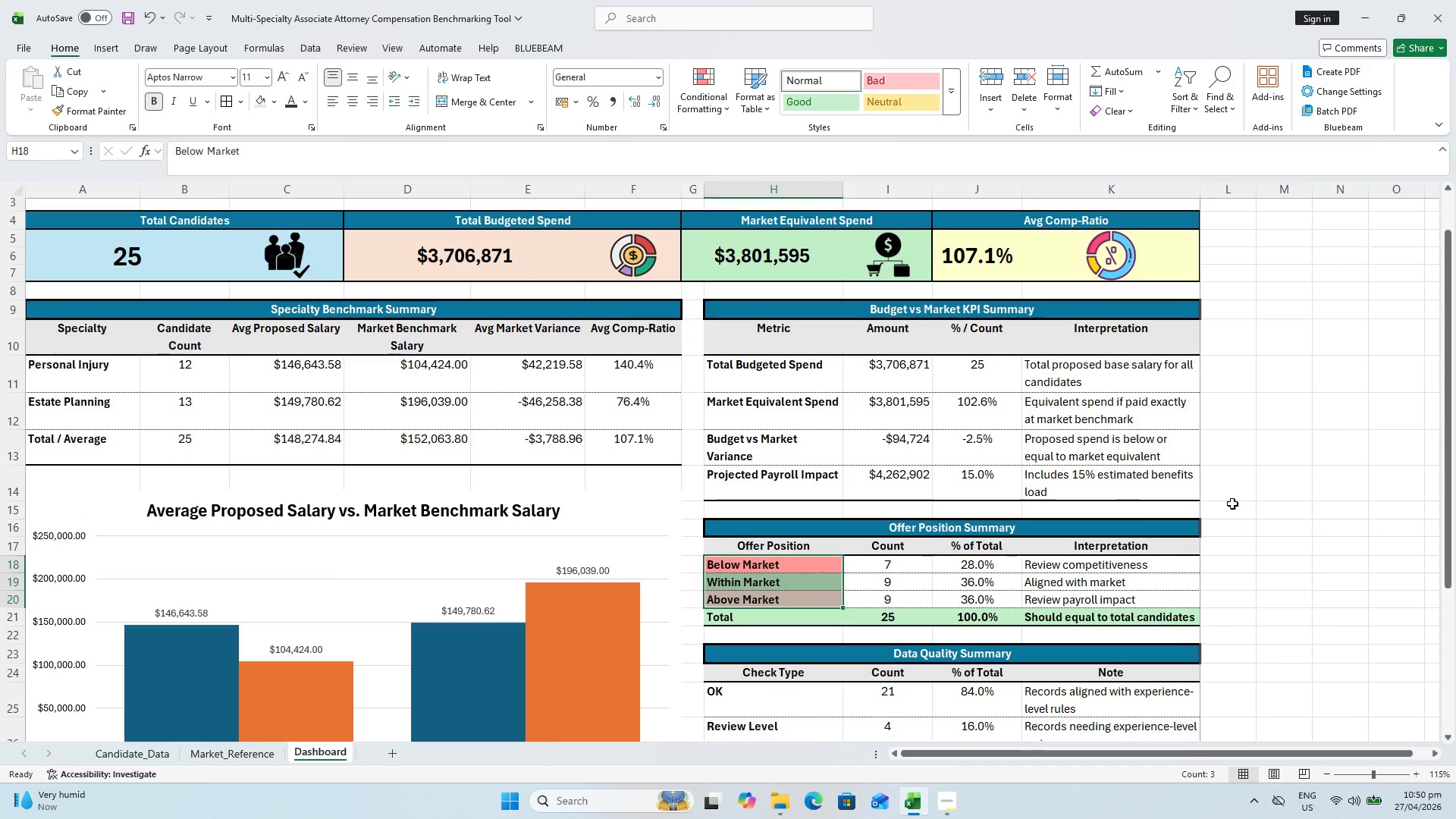 
left_click([1250, 504])
 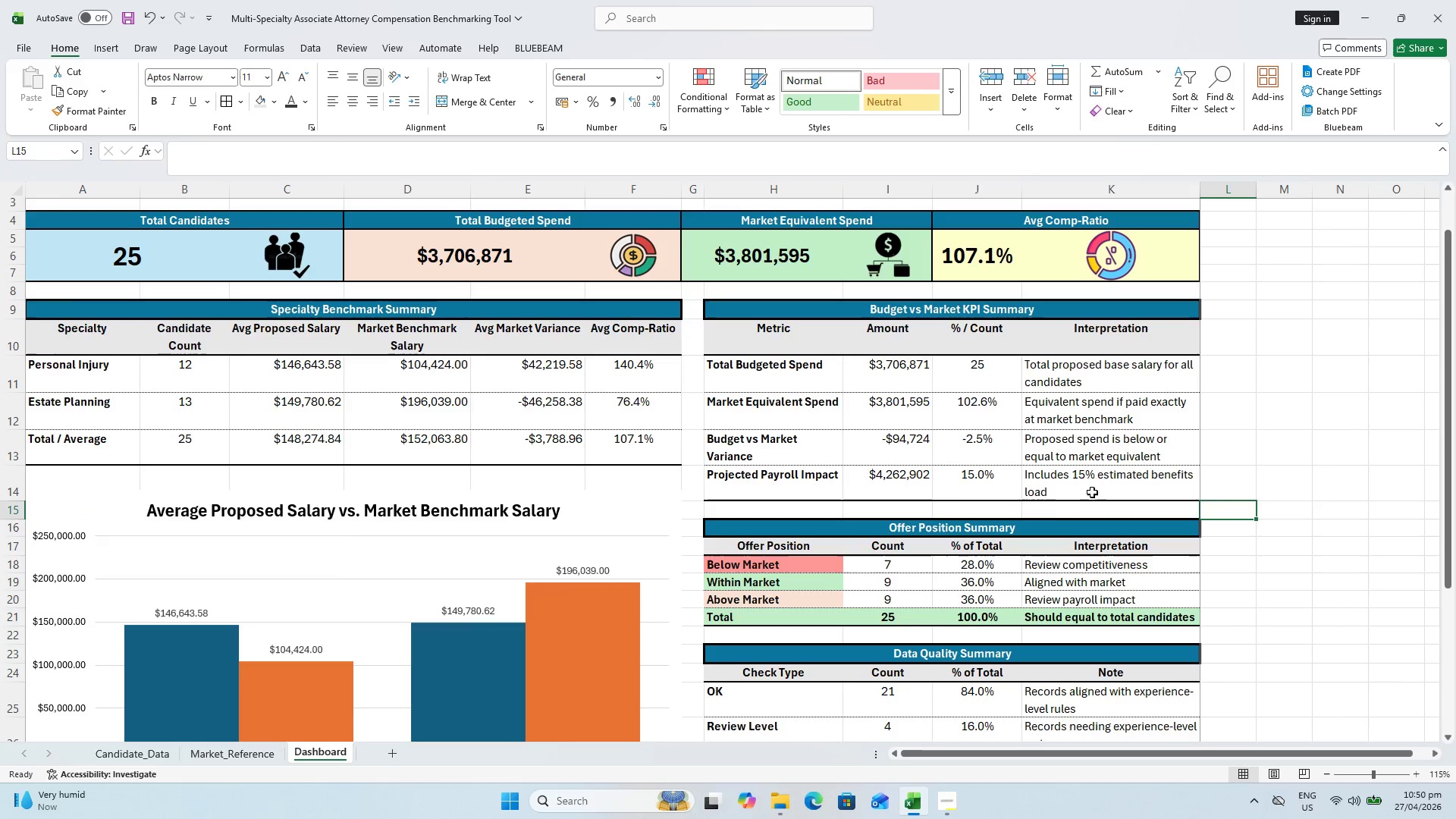 
scroll: coordinate [922, 504], scroll_direction: down, amount: 1.0
 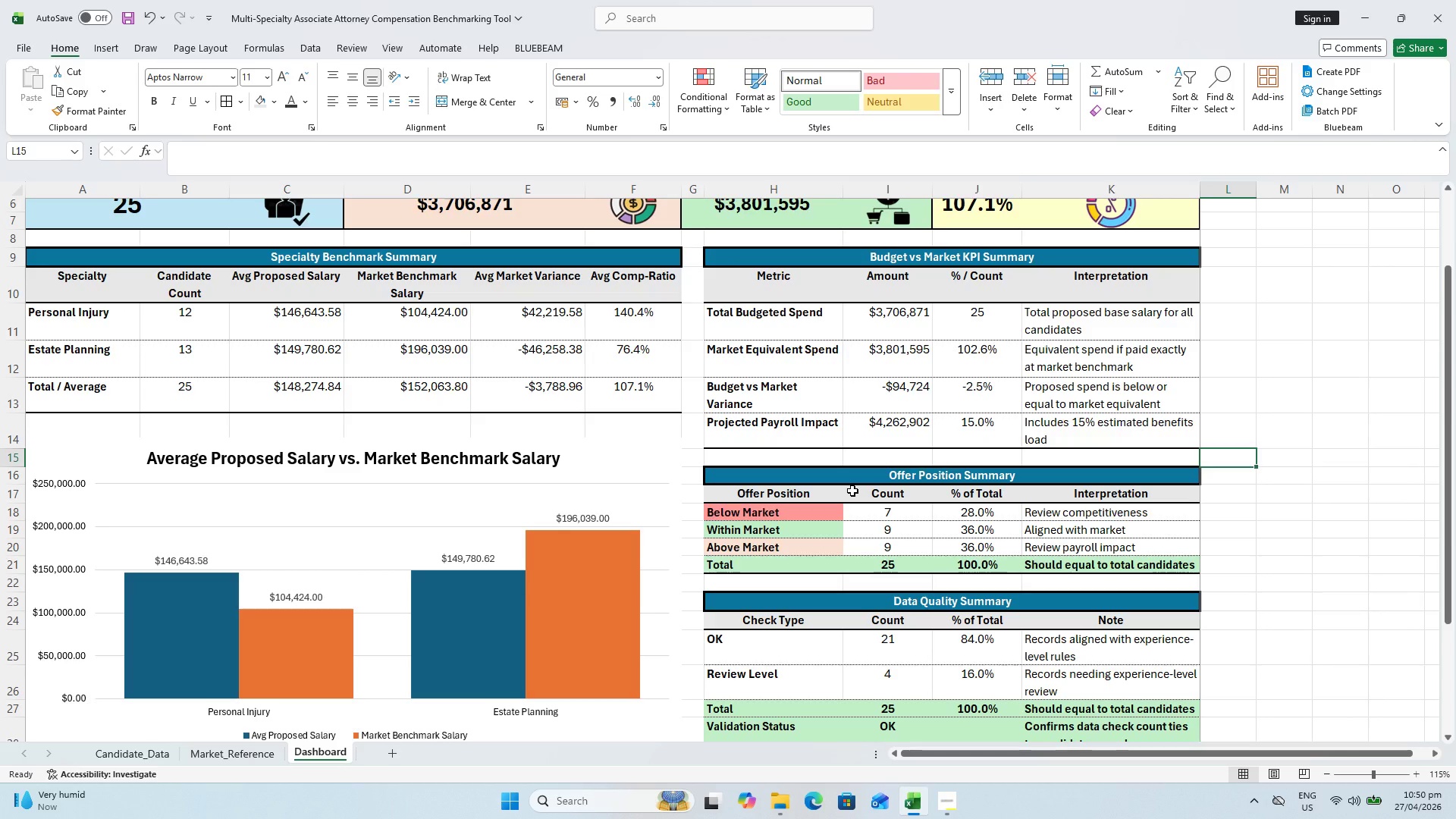 
wait(5.27)
 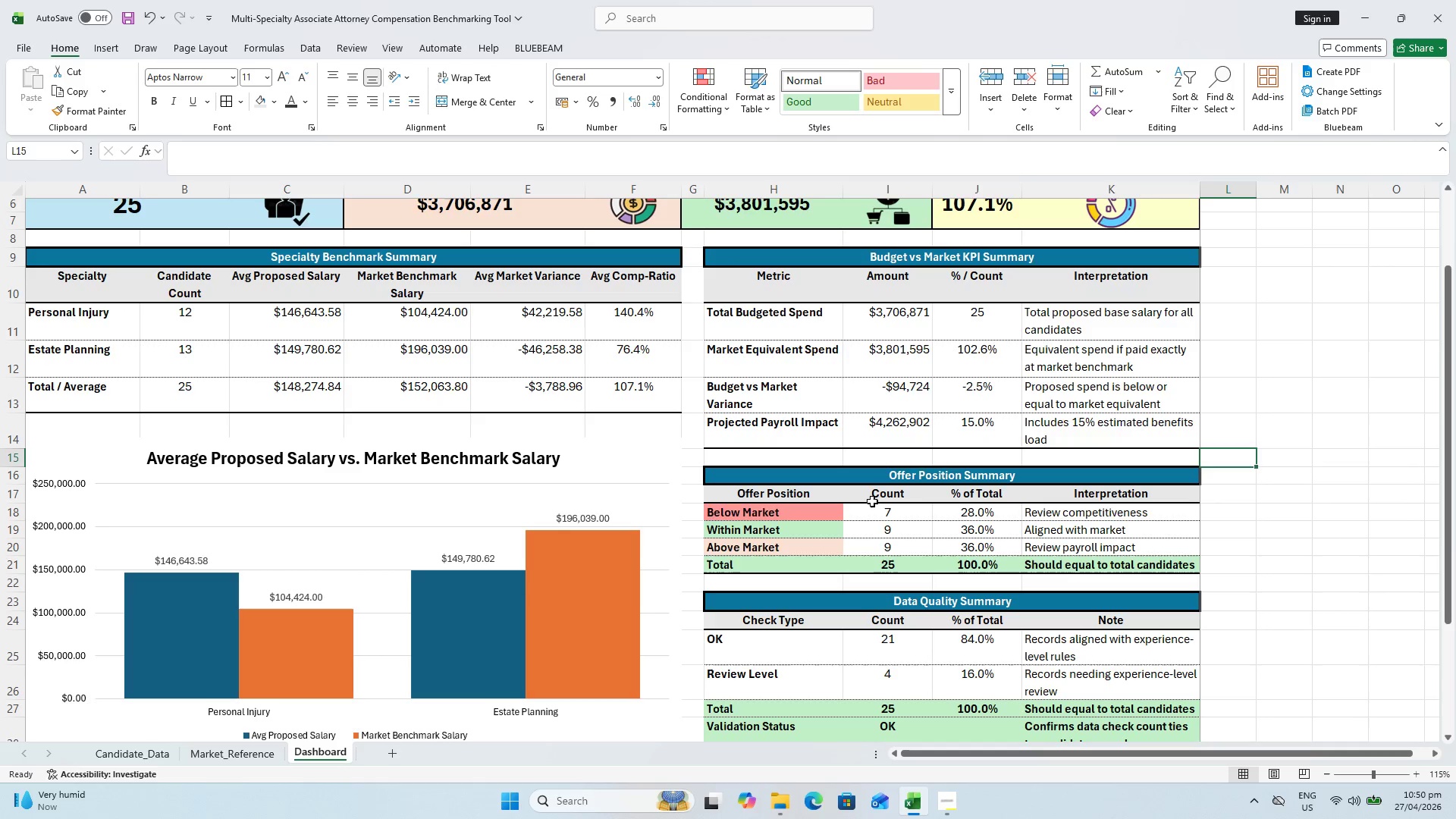 
scroll: coordinate [890, 582], scroll_direction: down, amount: 2.0
 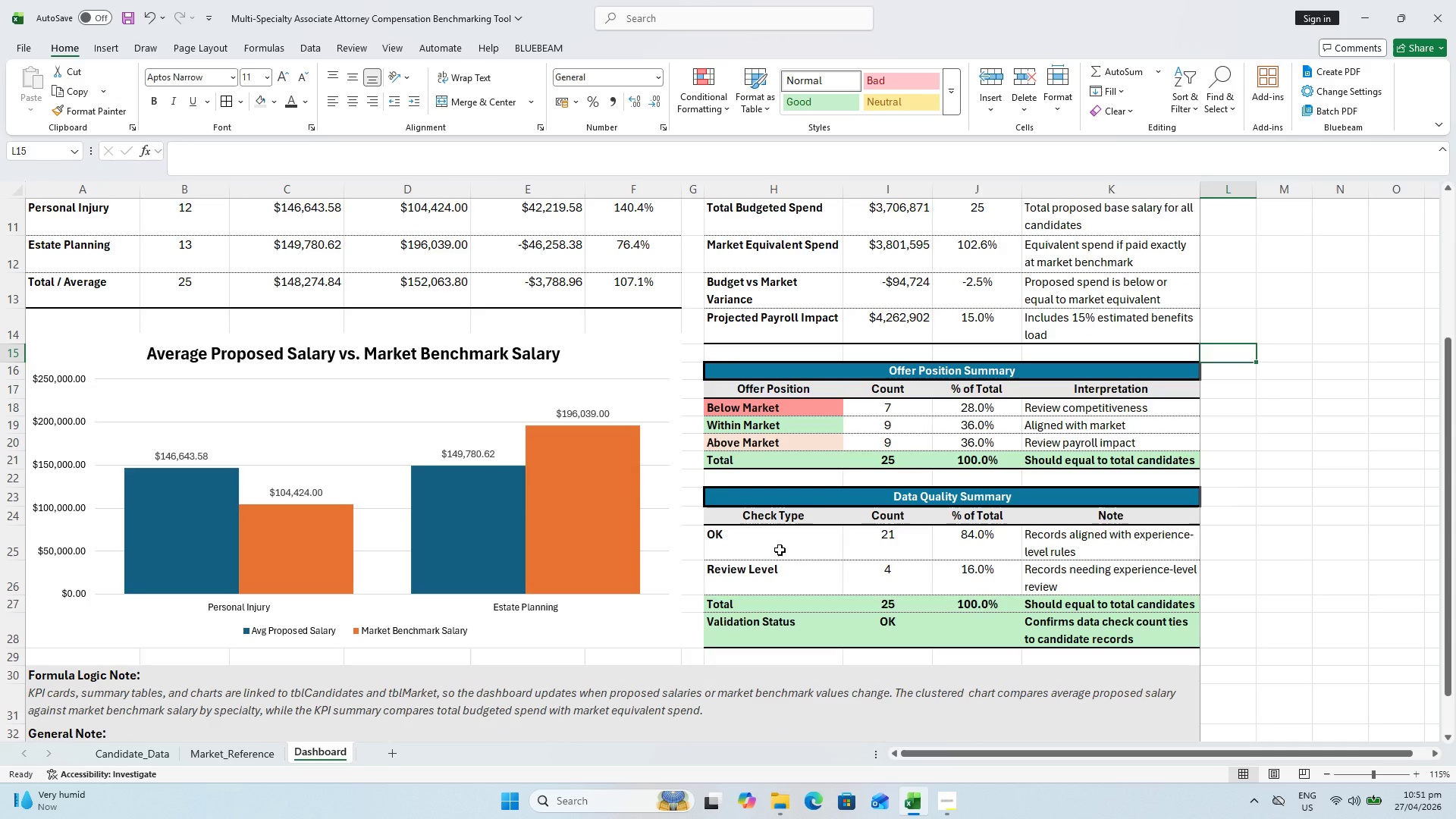 
left_click_drag(start_coordinate=[780, 550], to_coordinate=[767, 567])
 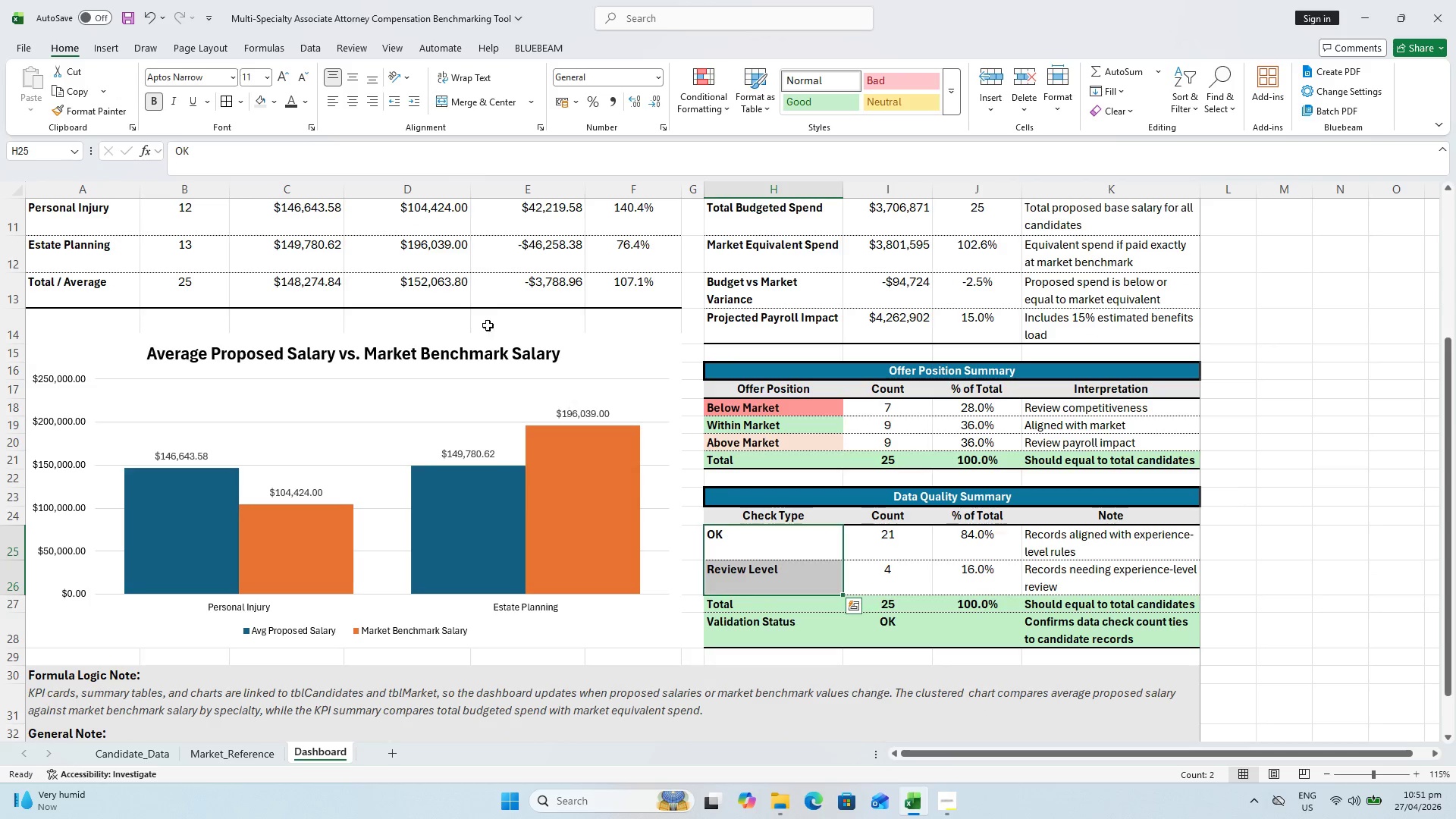 
left_click([704, 111])
 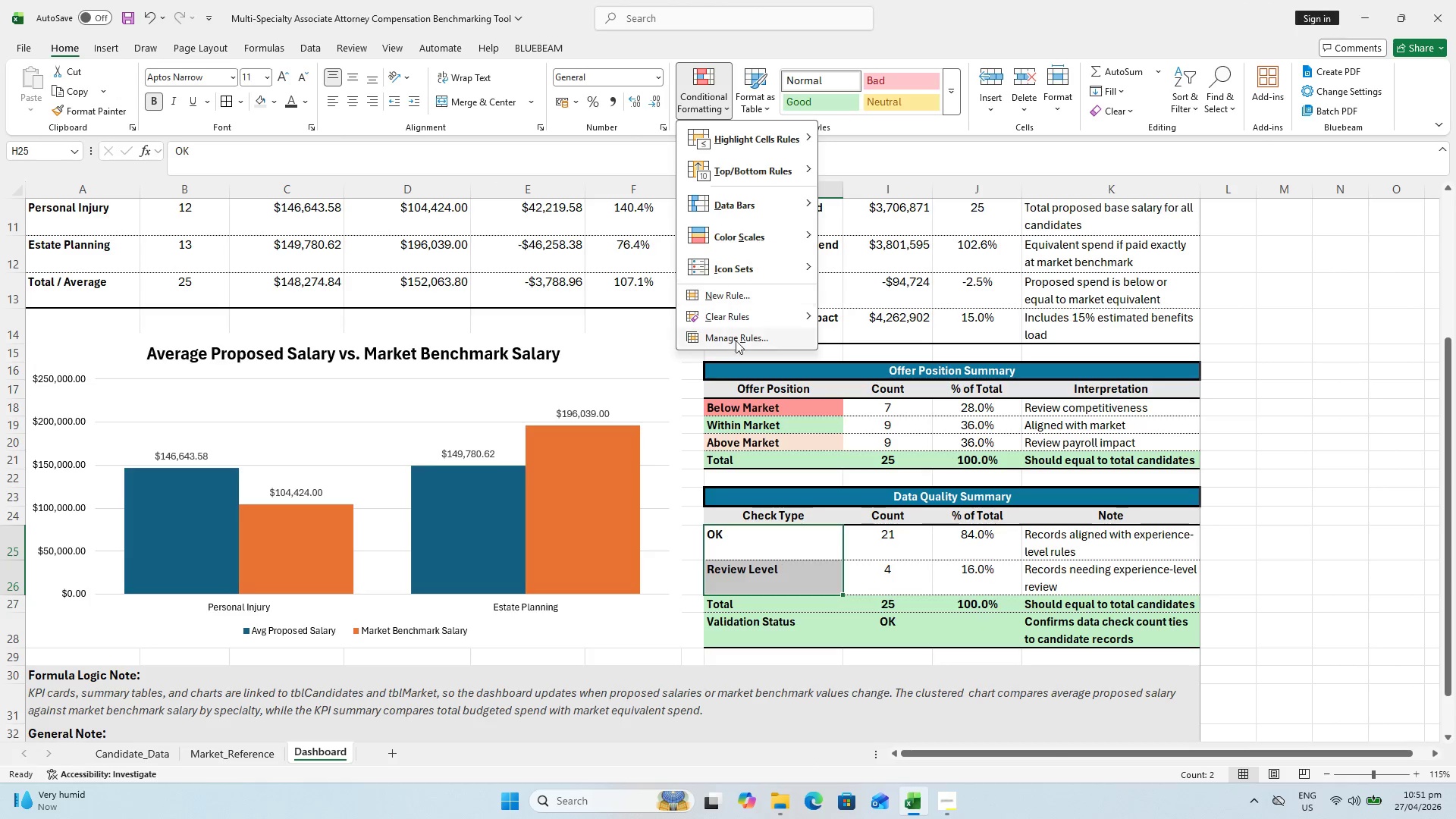 
left_click_drag(start_coordinate=[739, 351], to_coordinate=[733, 335])
 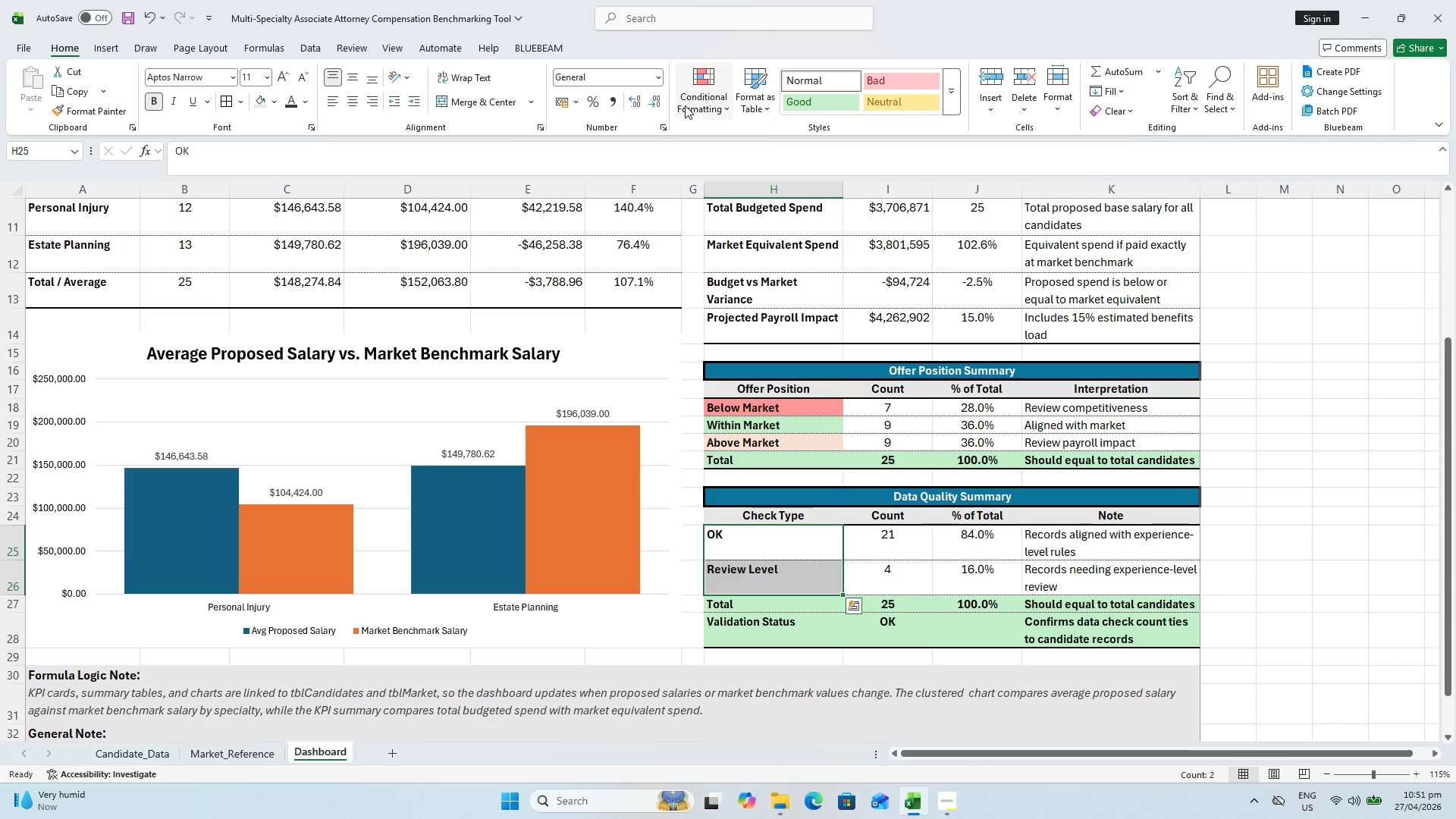 
left_click([685, 105])
 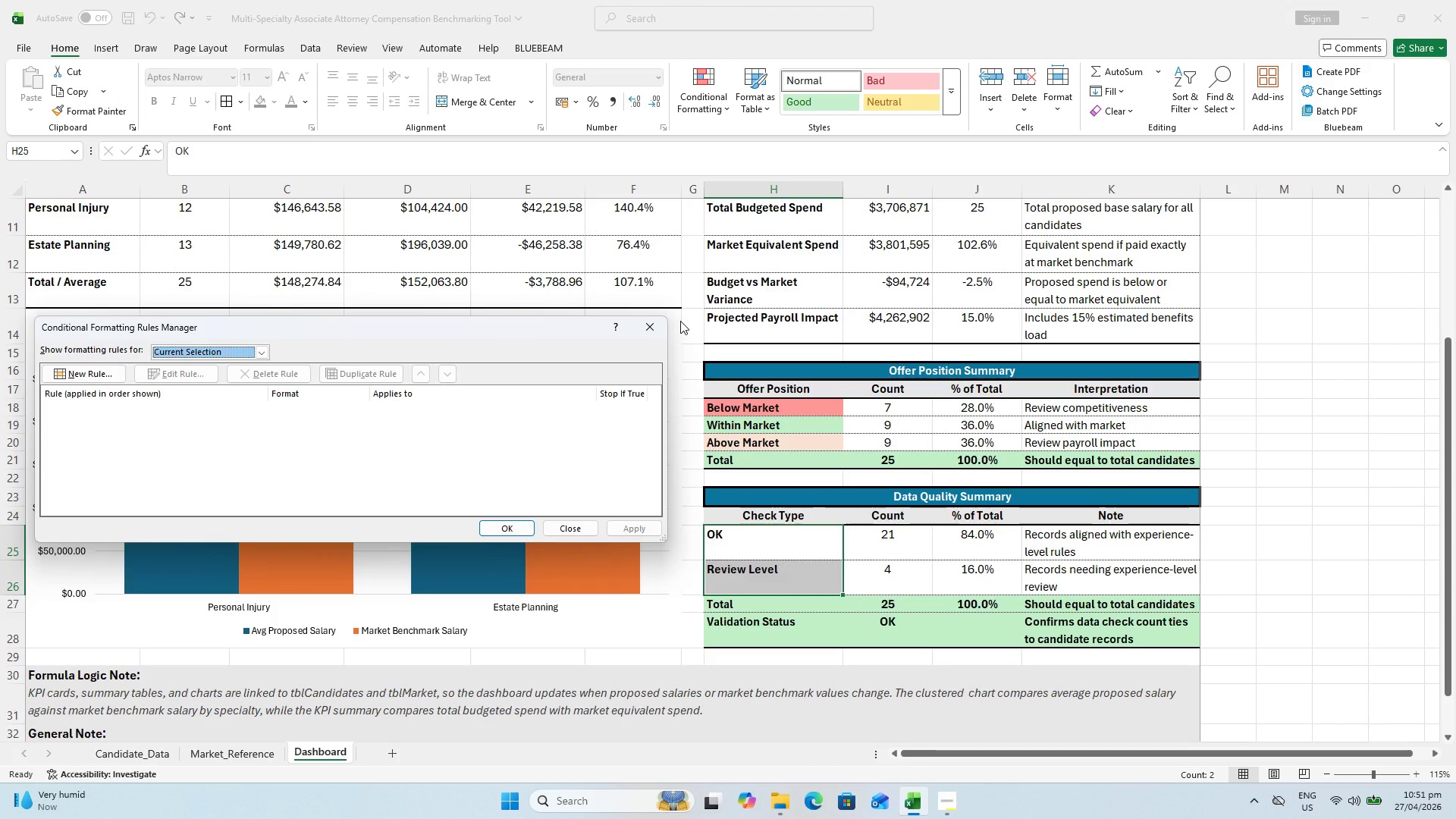 
wait(11.23)
 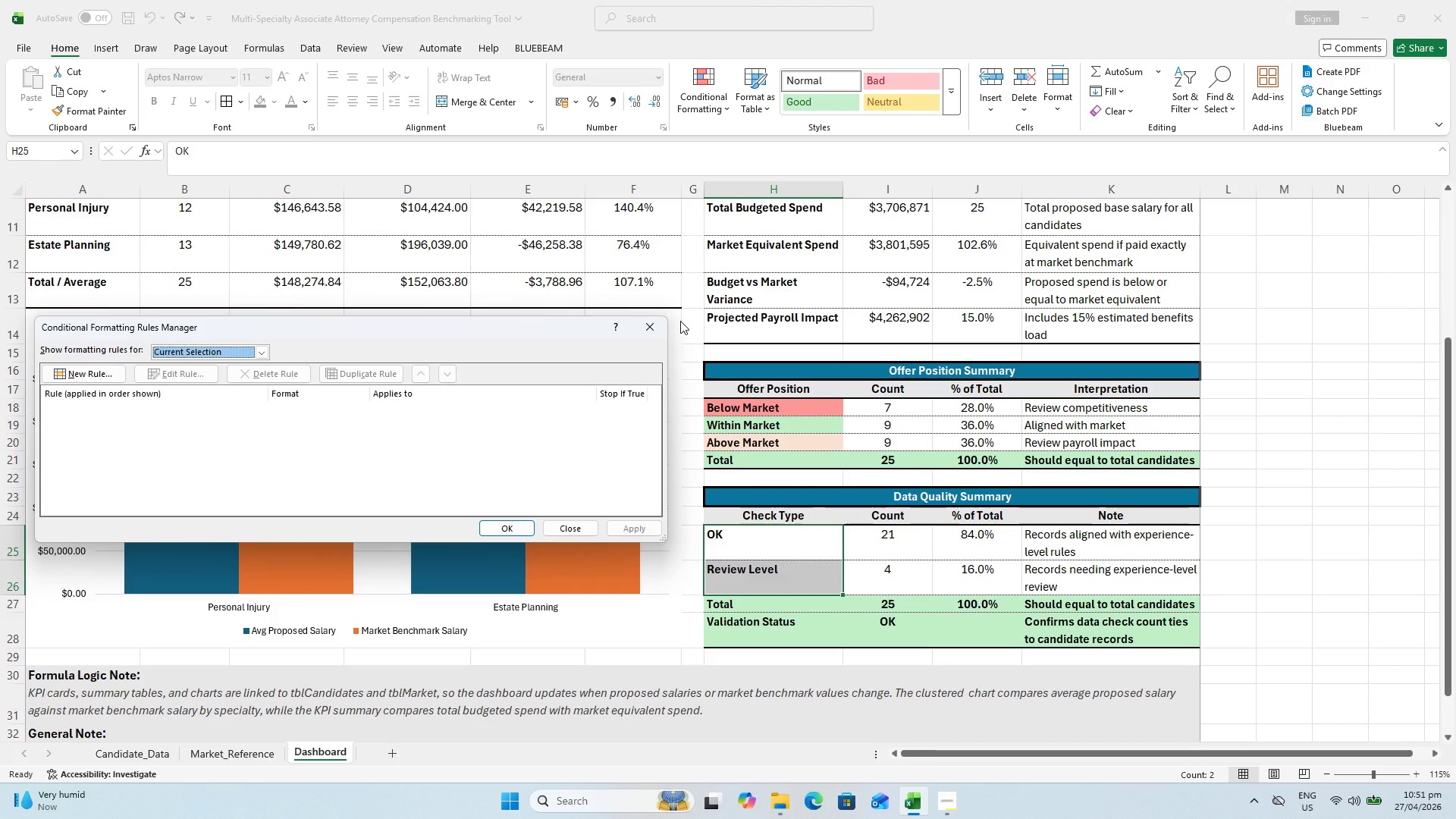 
left_click([76, 364])
 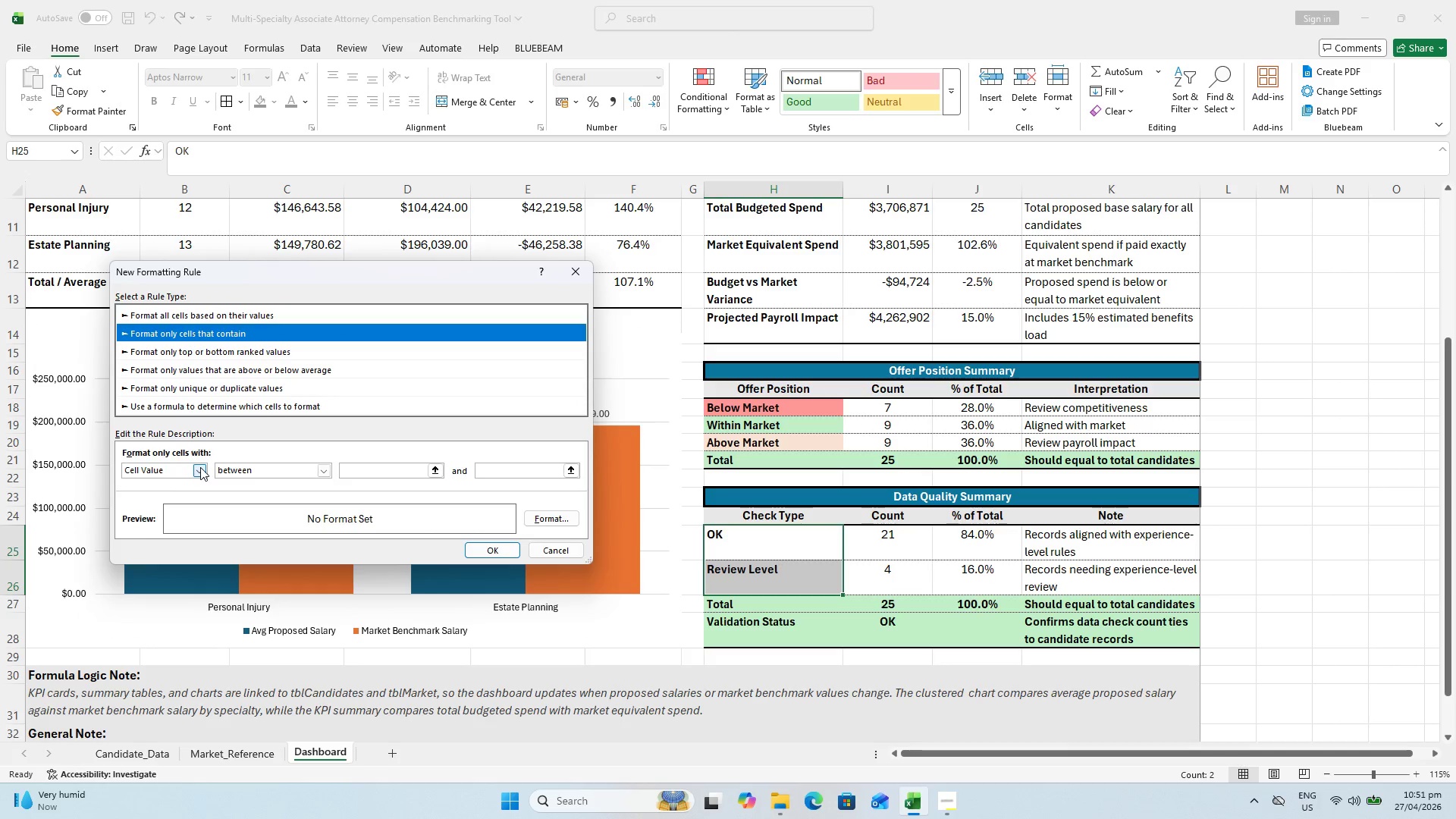 
double_click([185, 495])
 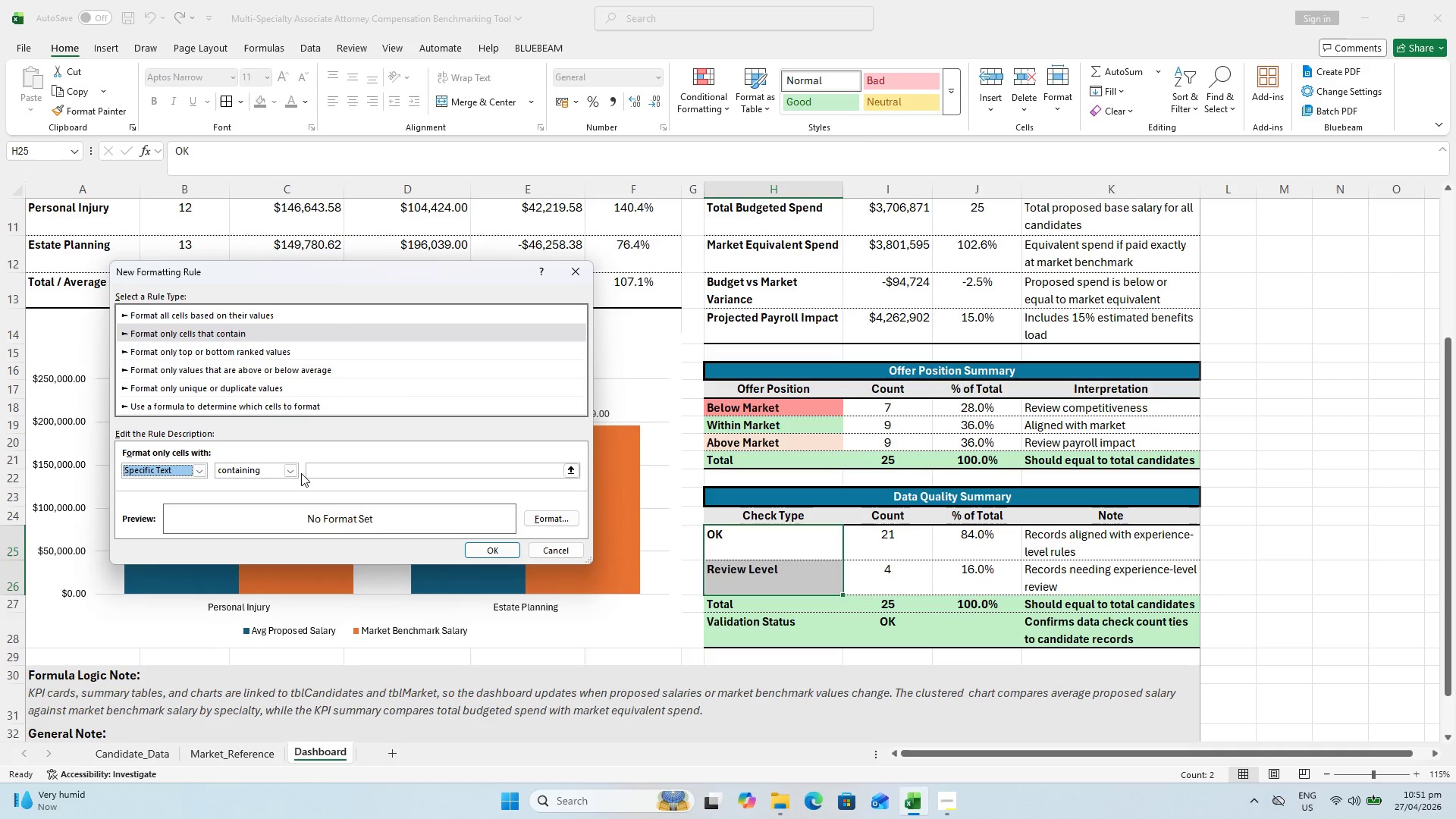 
left_click([317, 472])
 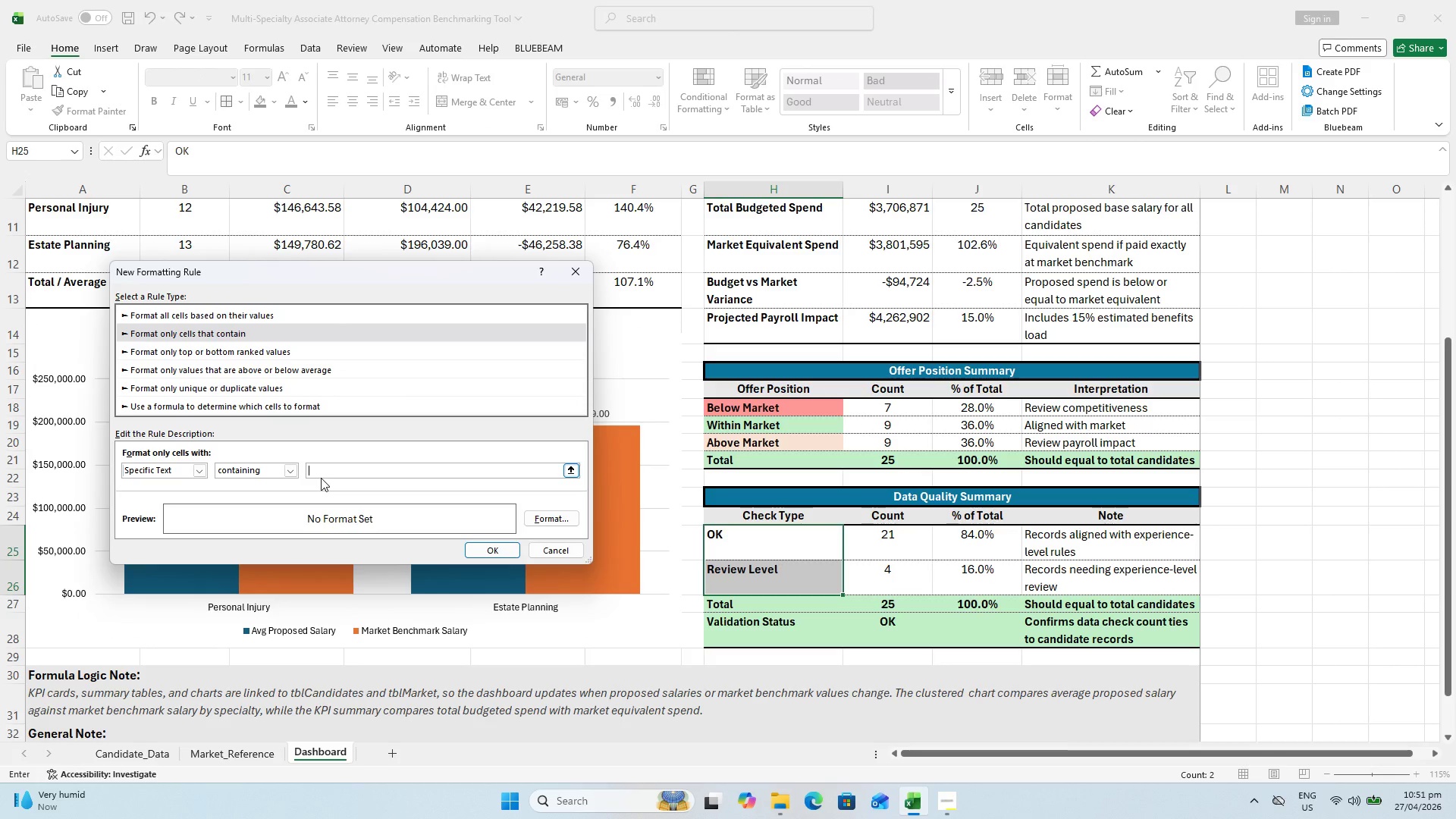 
type(OKI)
 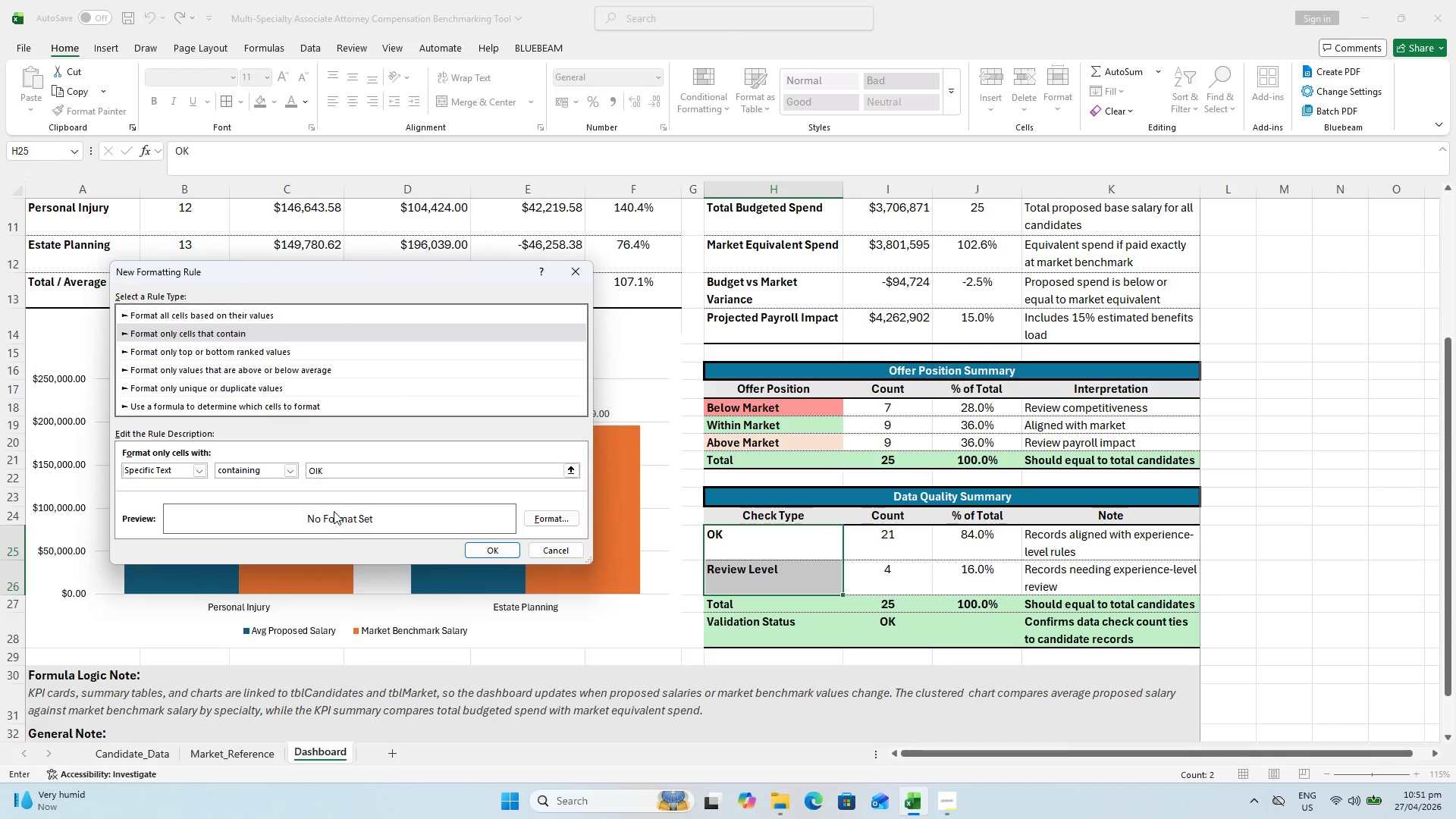 
key(Backspace)
 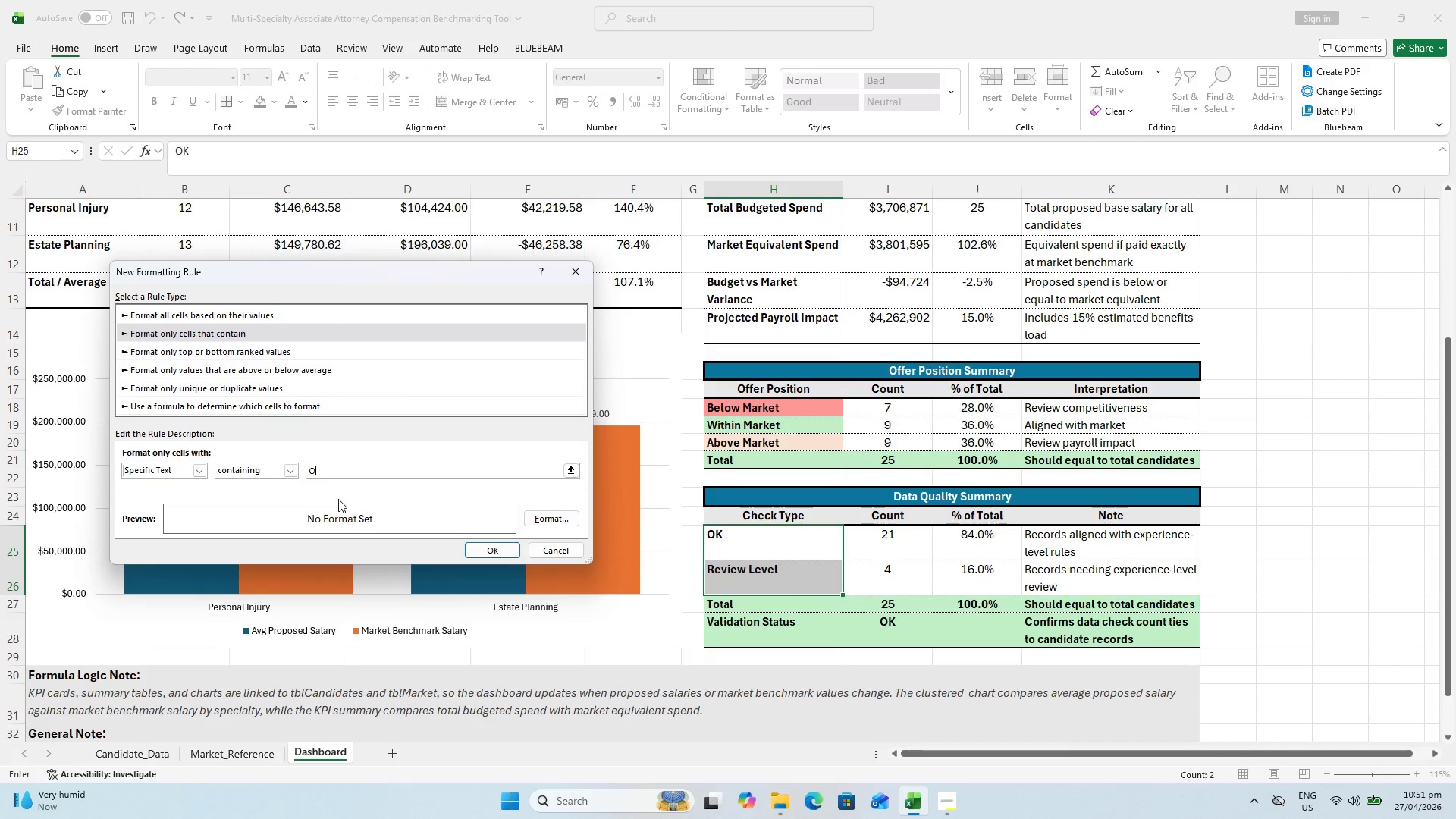 
key(Backspace)
 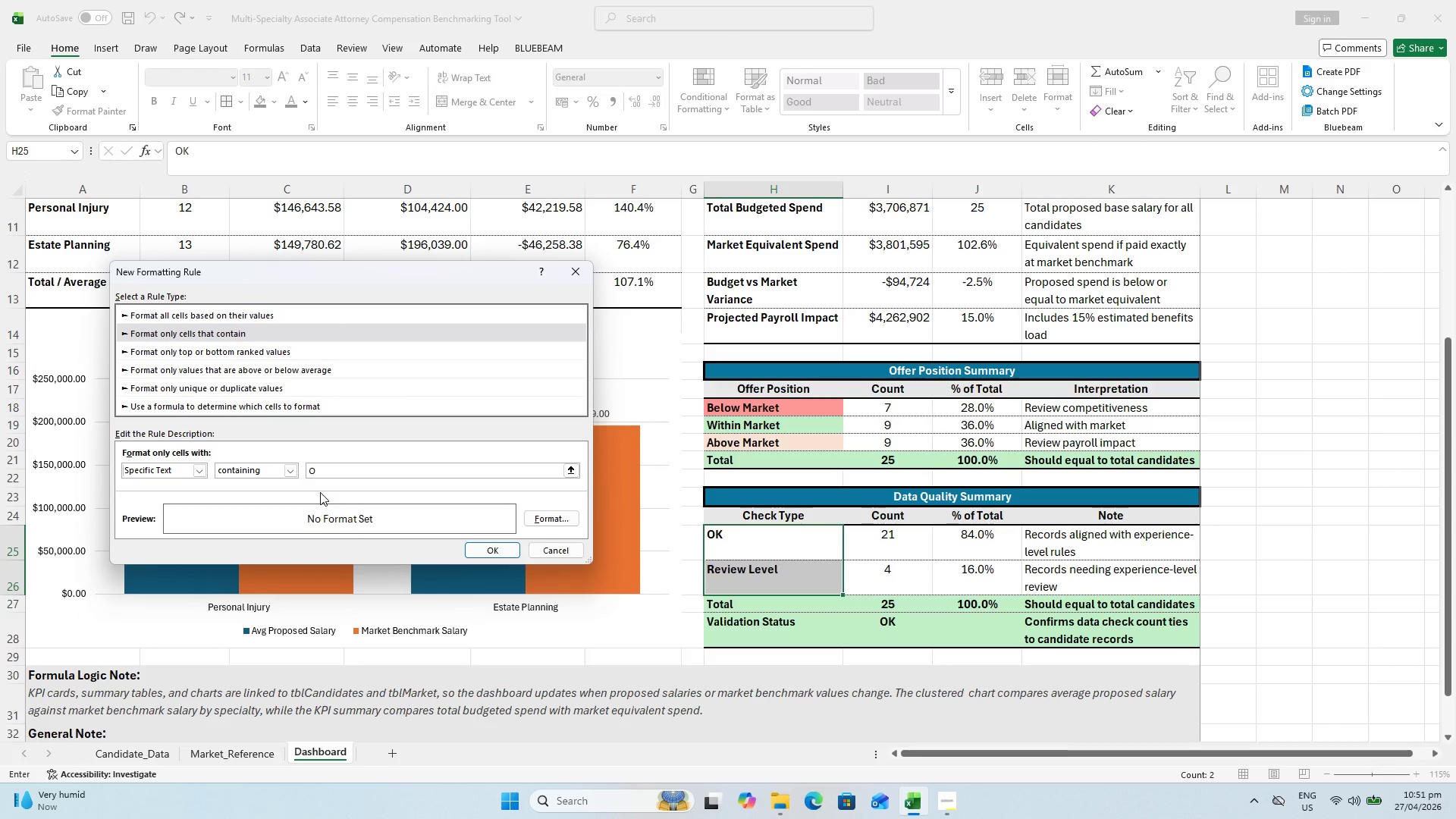 
key(Shift+K)
 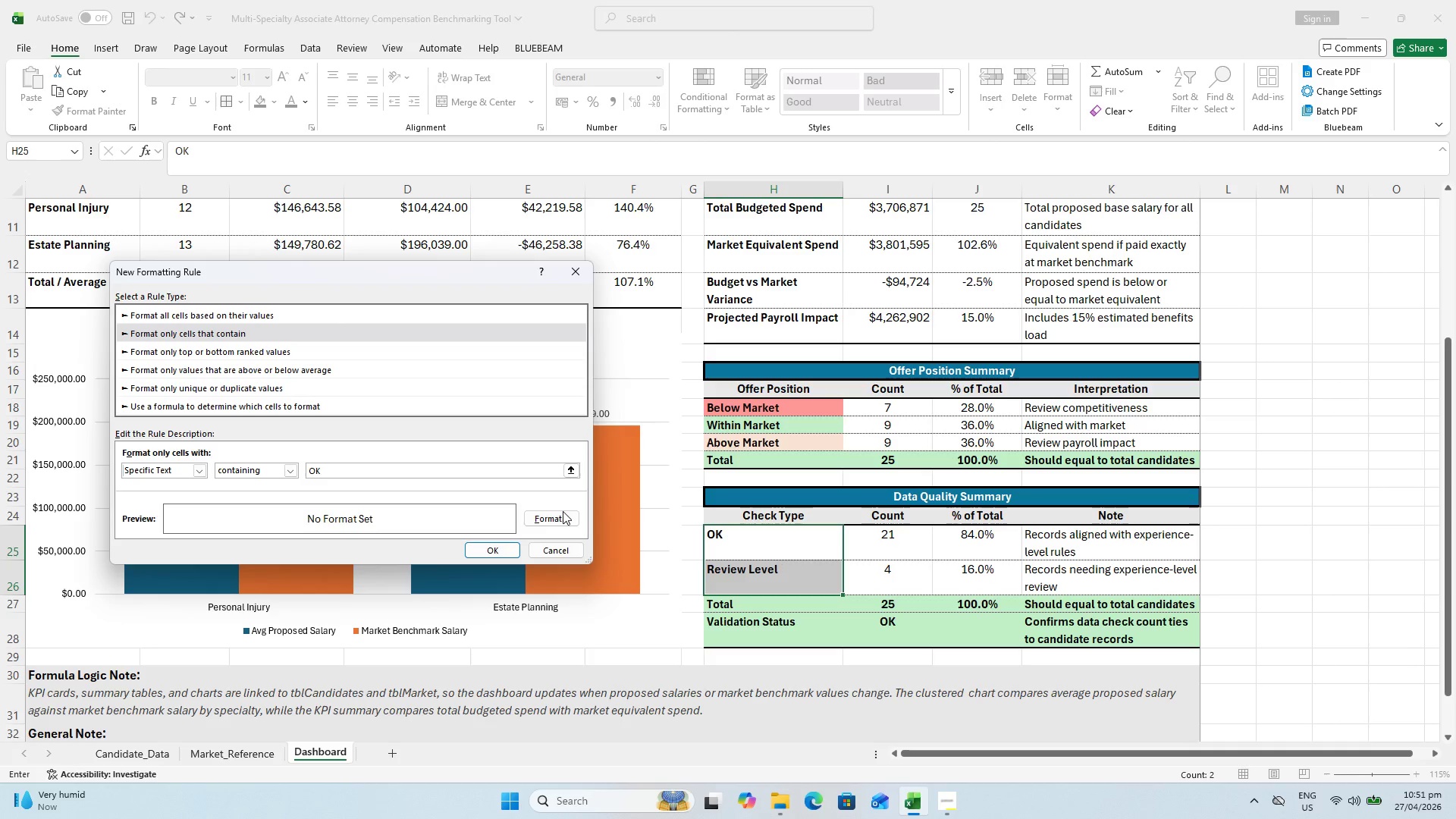 
left_click([561, 513])
 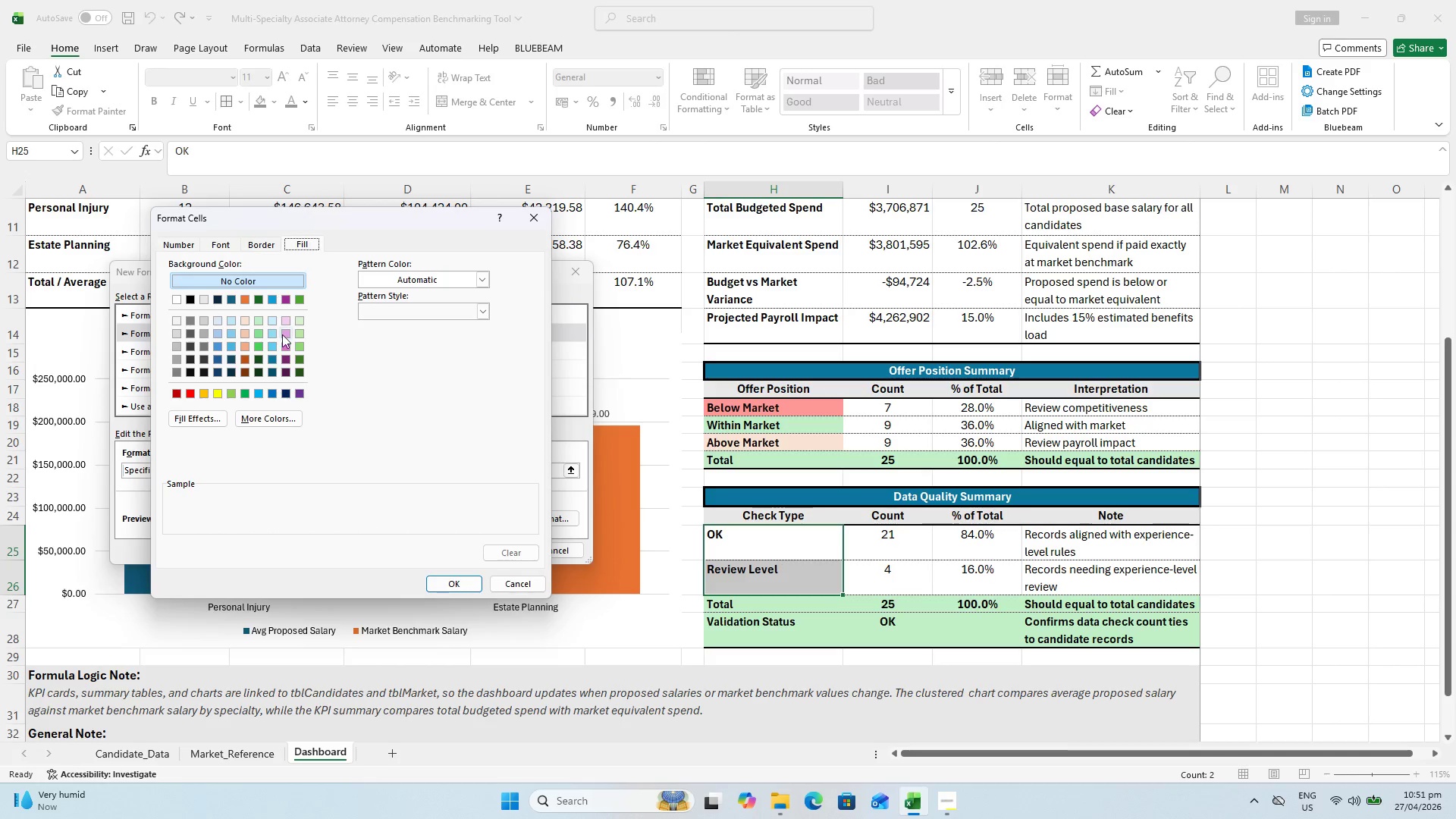 
left_click([259, 315])
 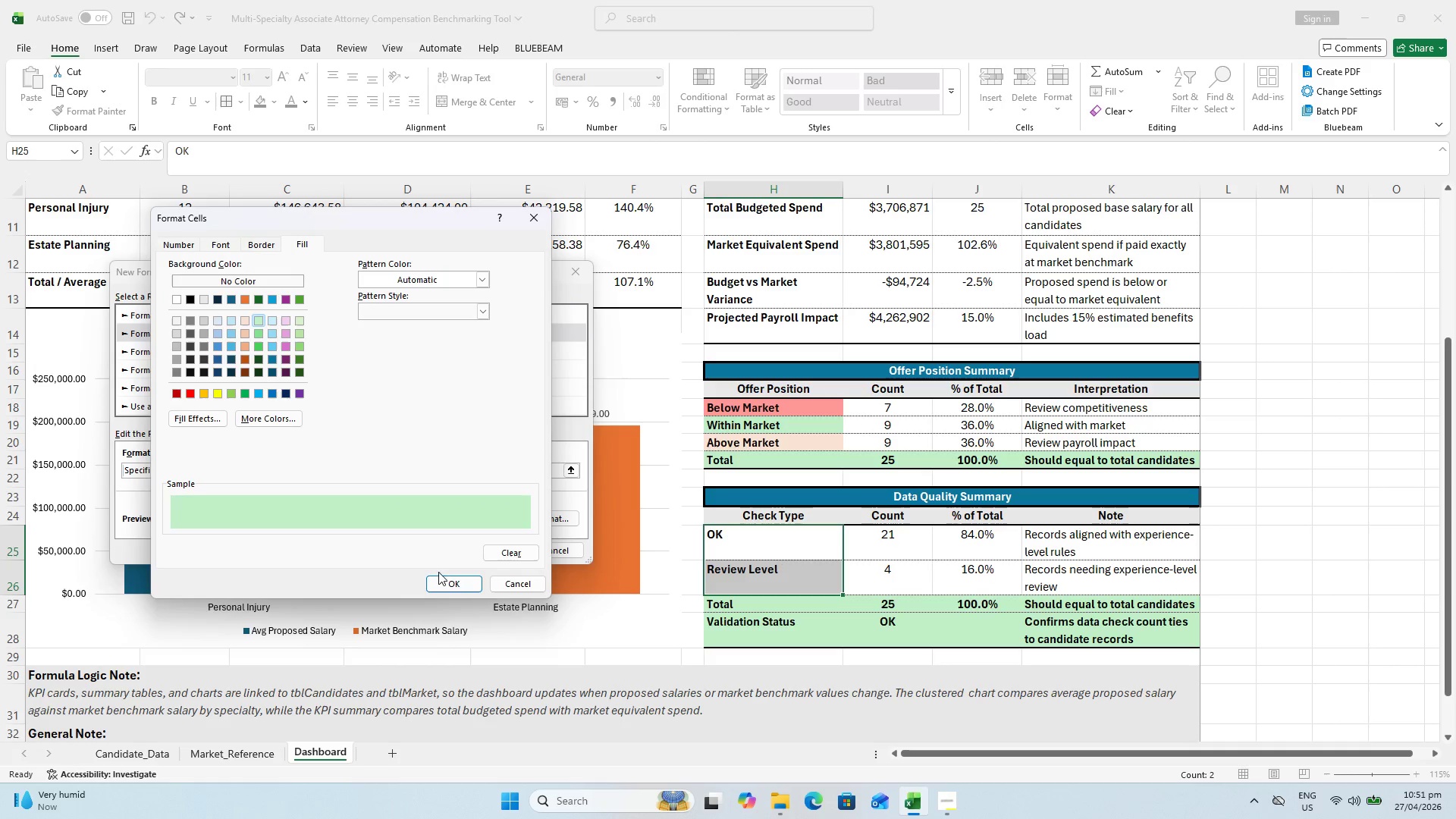 
left_click([447, 584])
 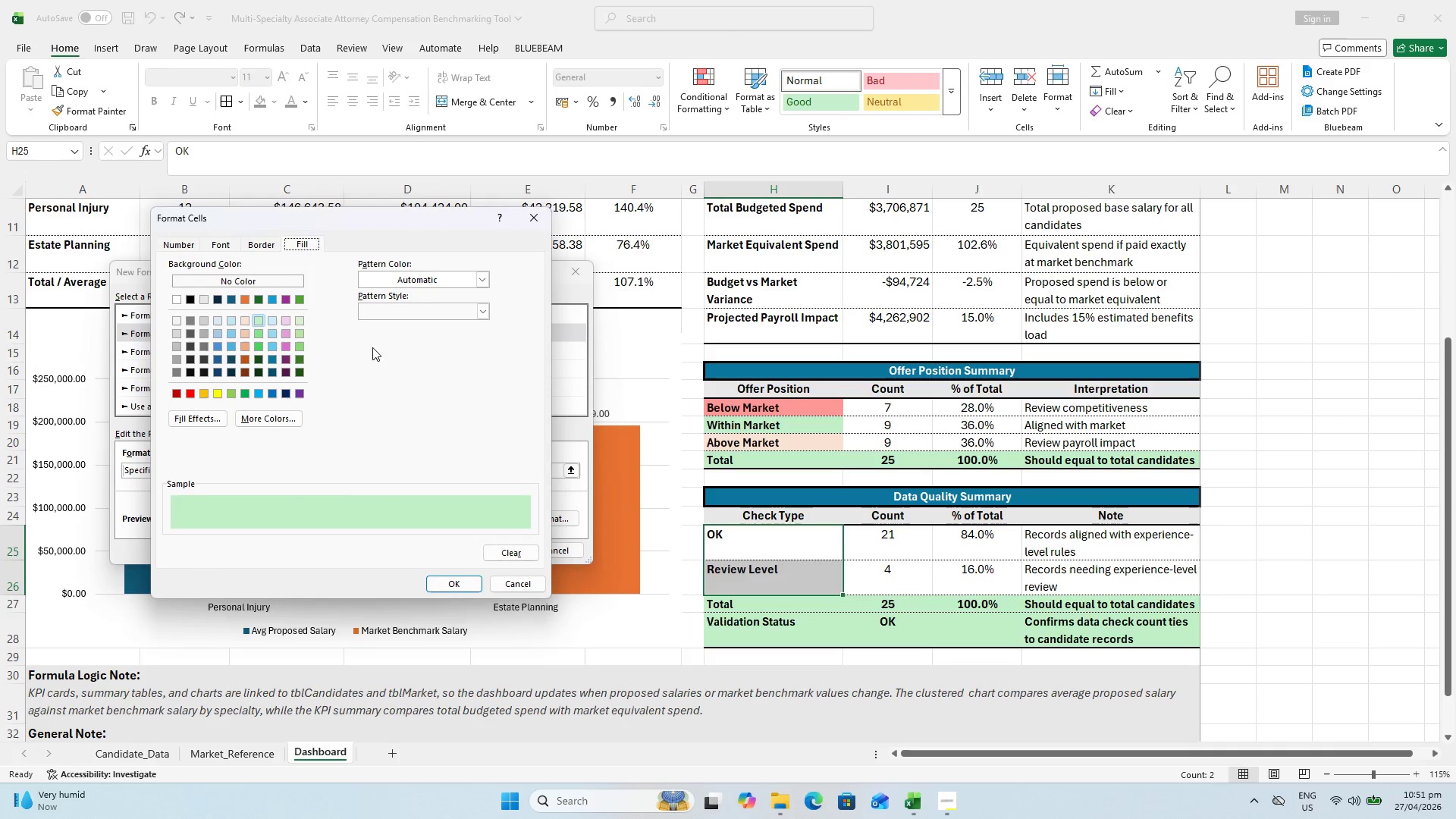 
left_click([259, 336])
 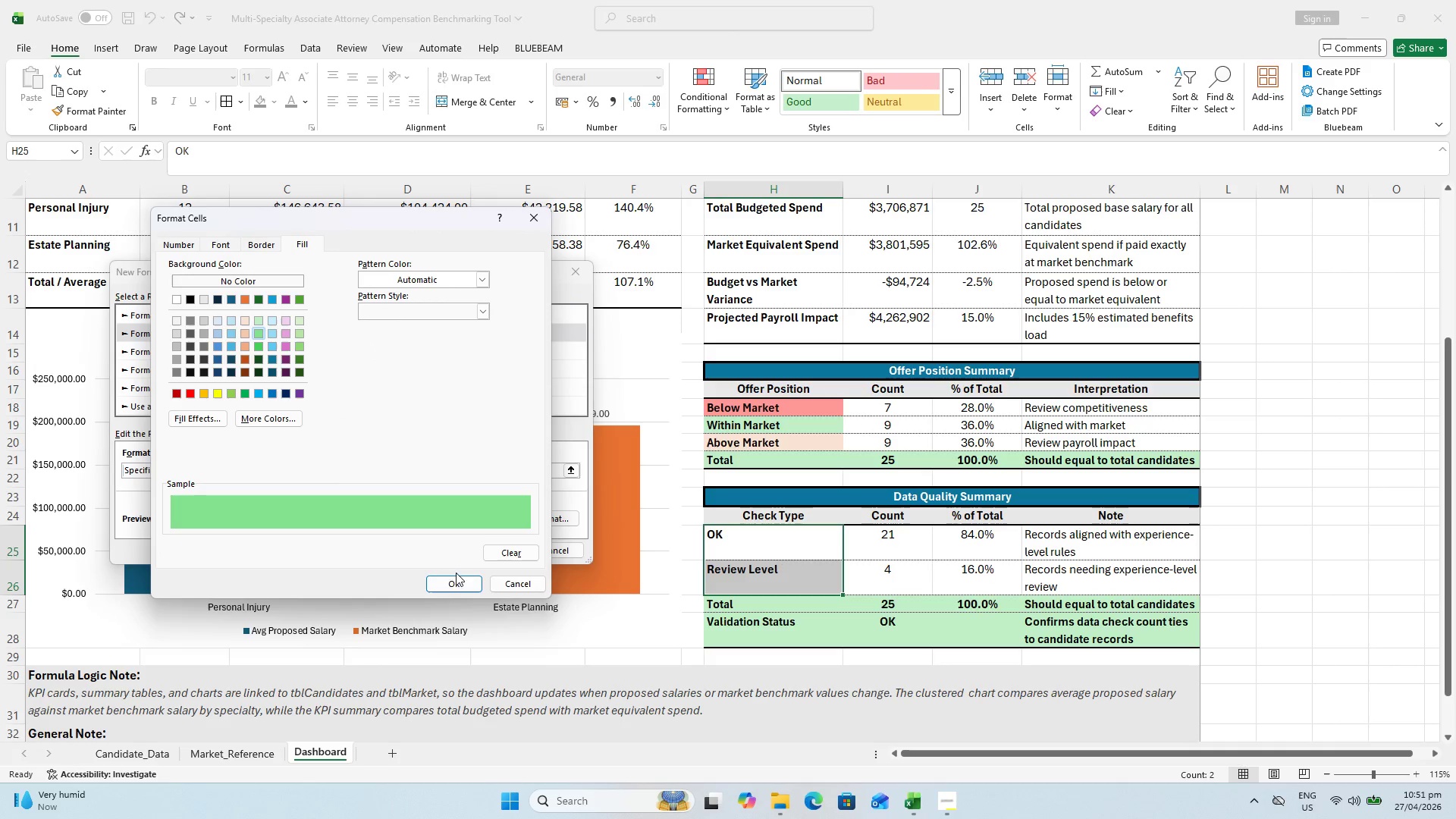 
left_click([454, 581])
 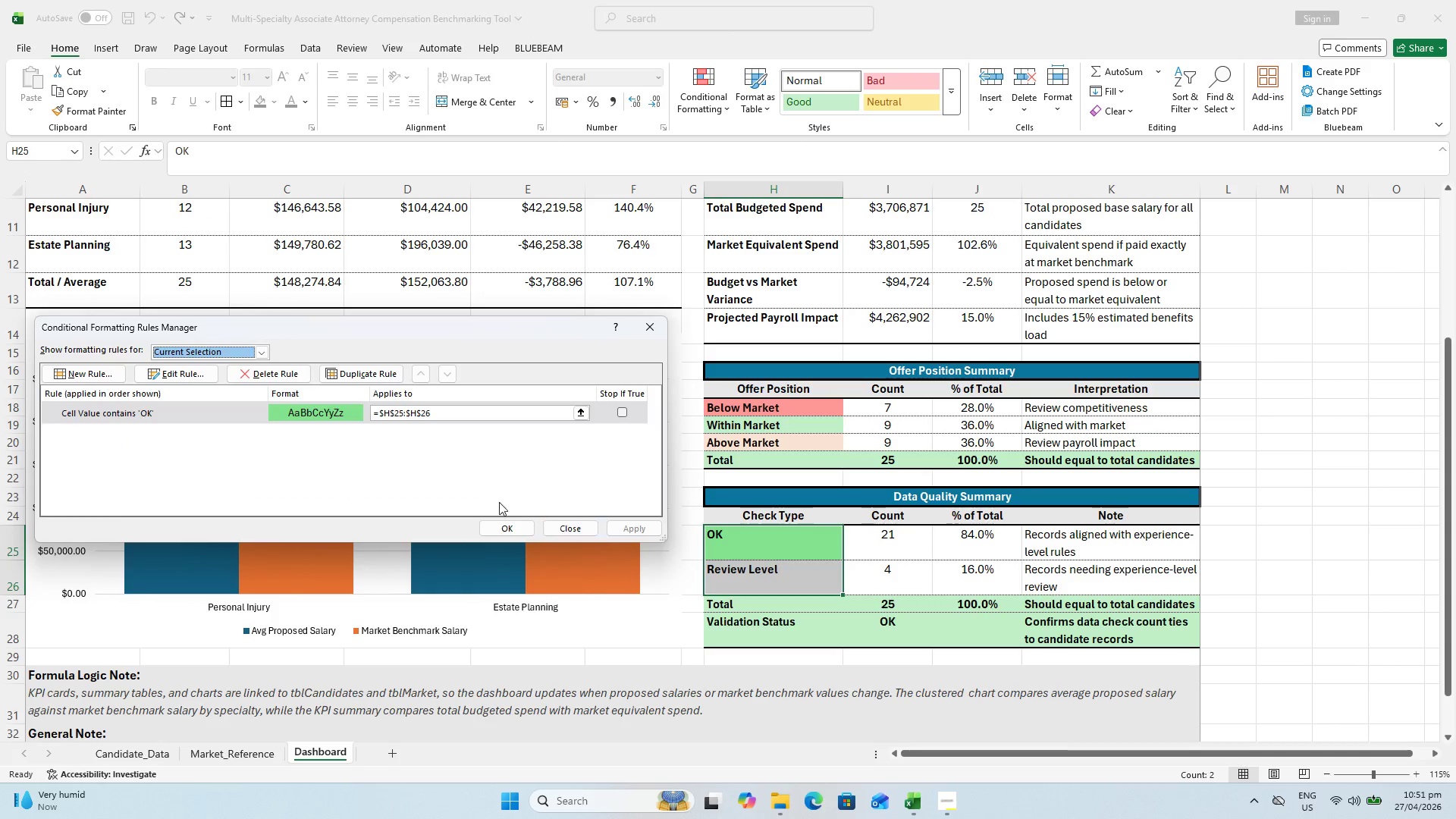 
left_click([123, 375])
 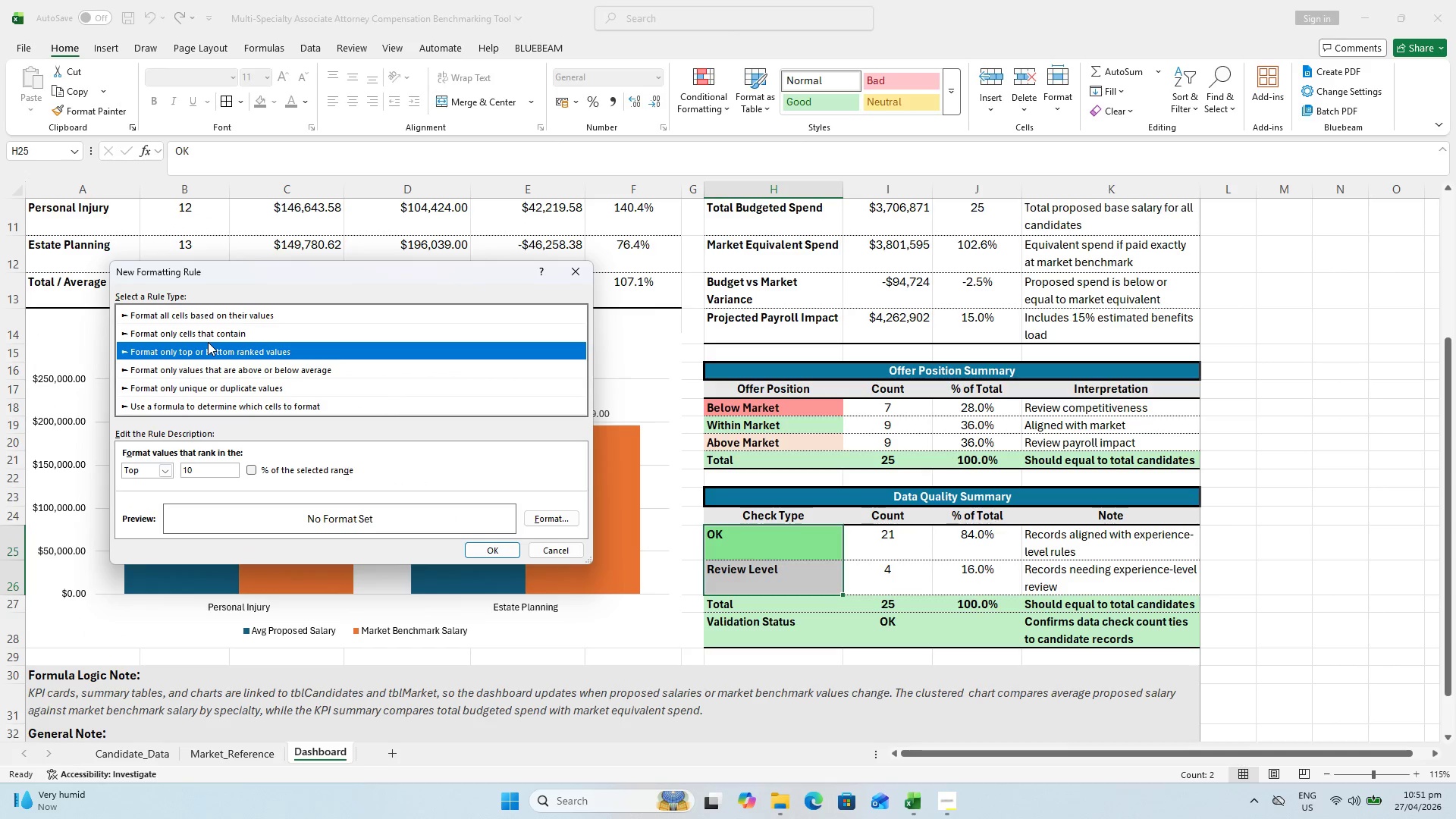 
double_click([207, 336])
 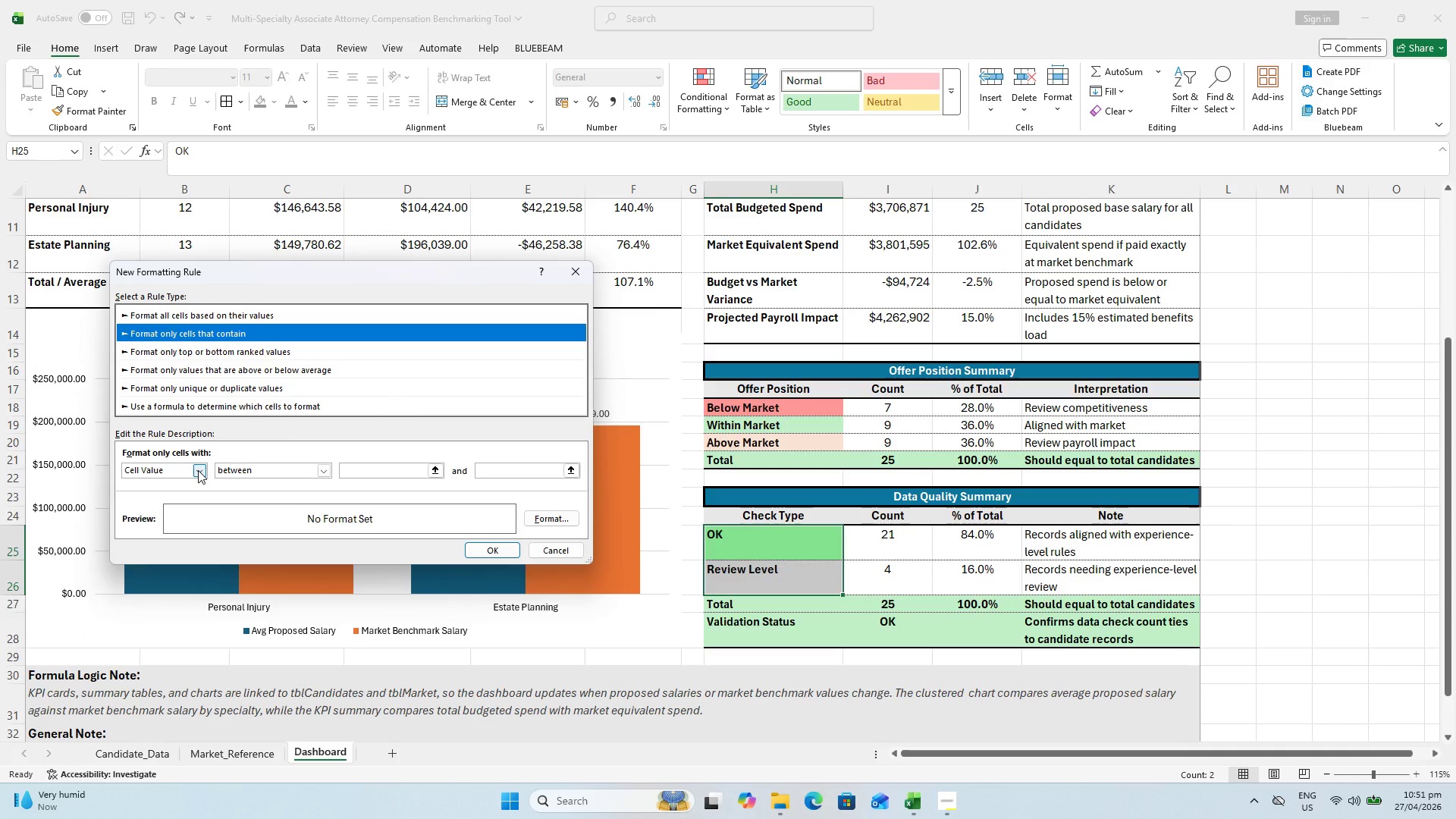 
left_click([198, 470])
 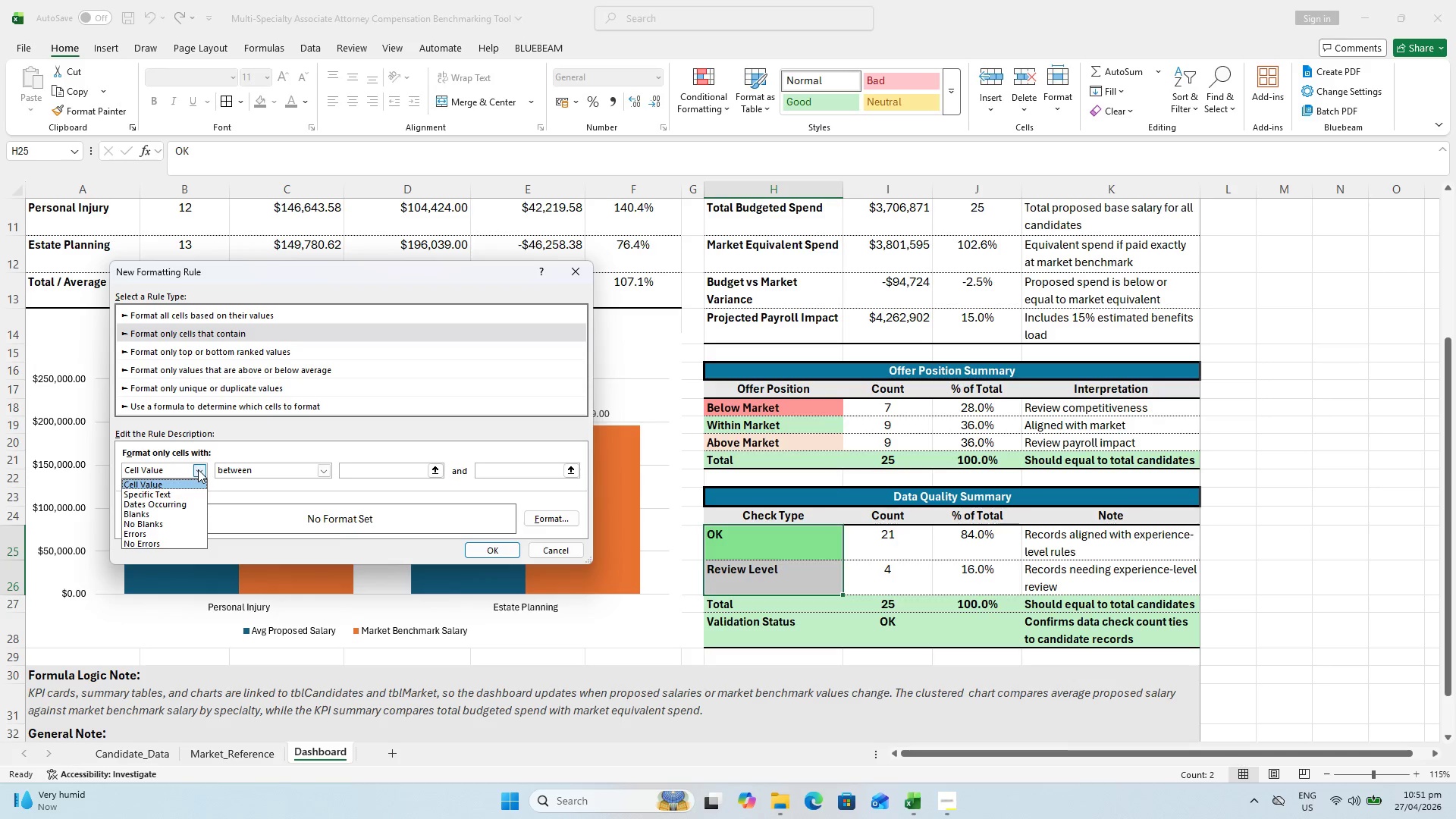 
wait(8.24)
 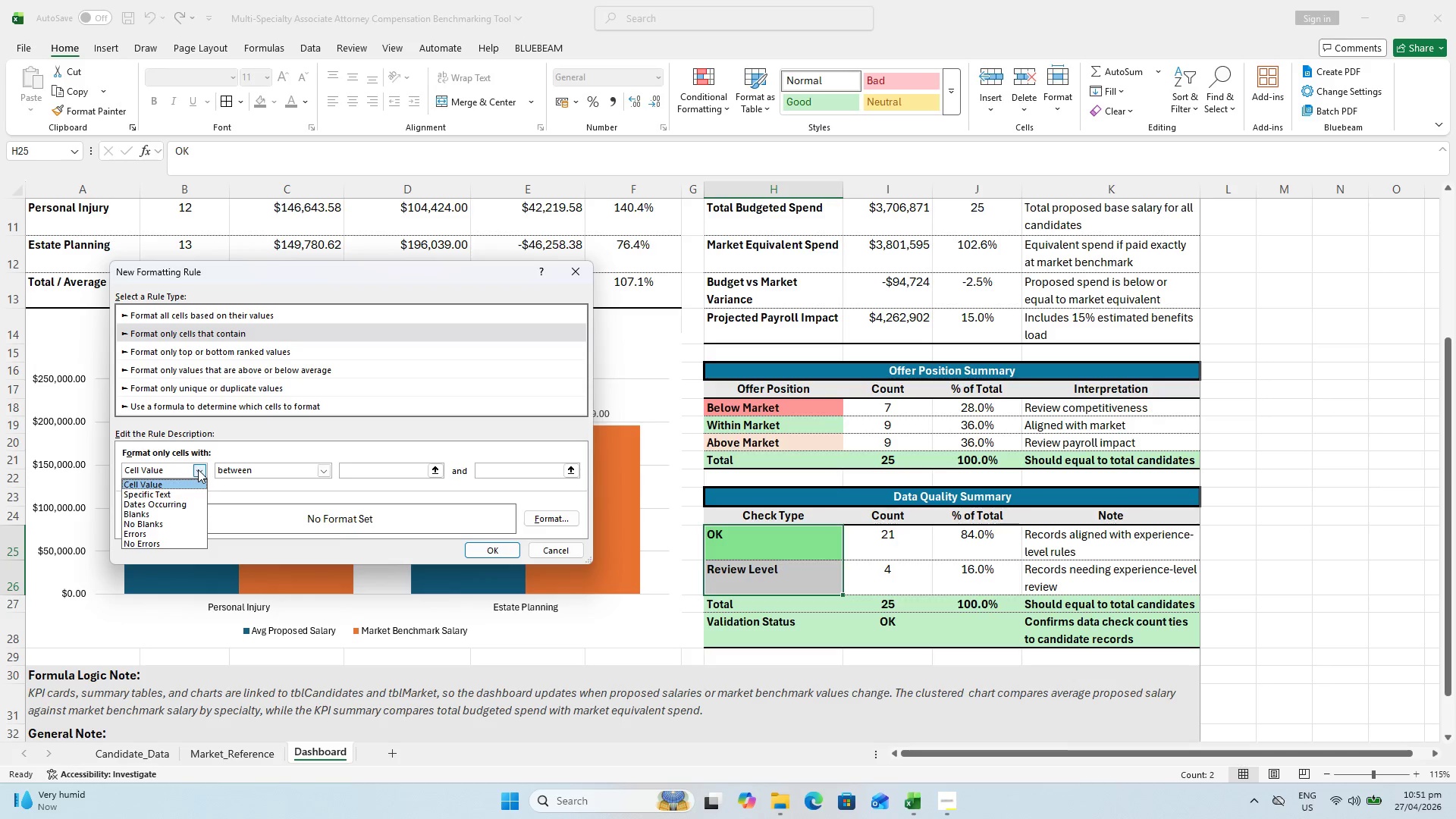 
left_click([181, 497])
 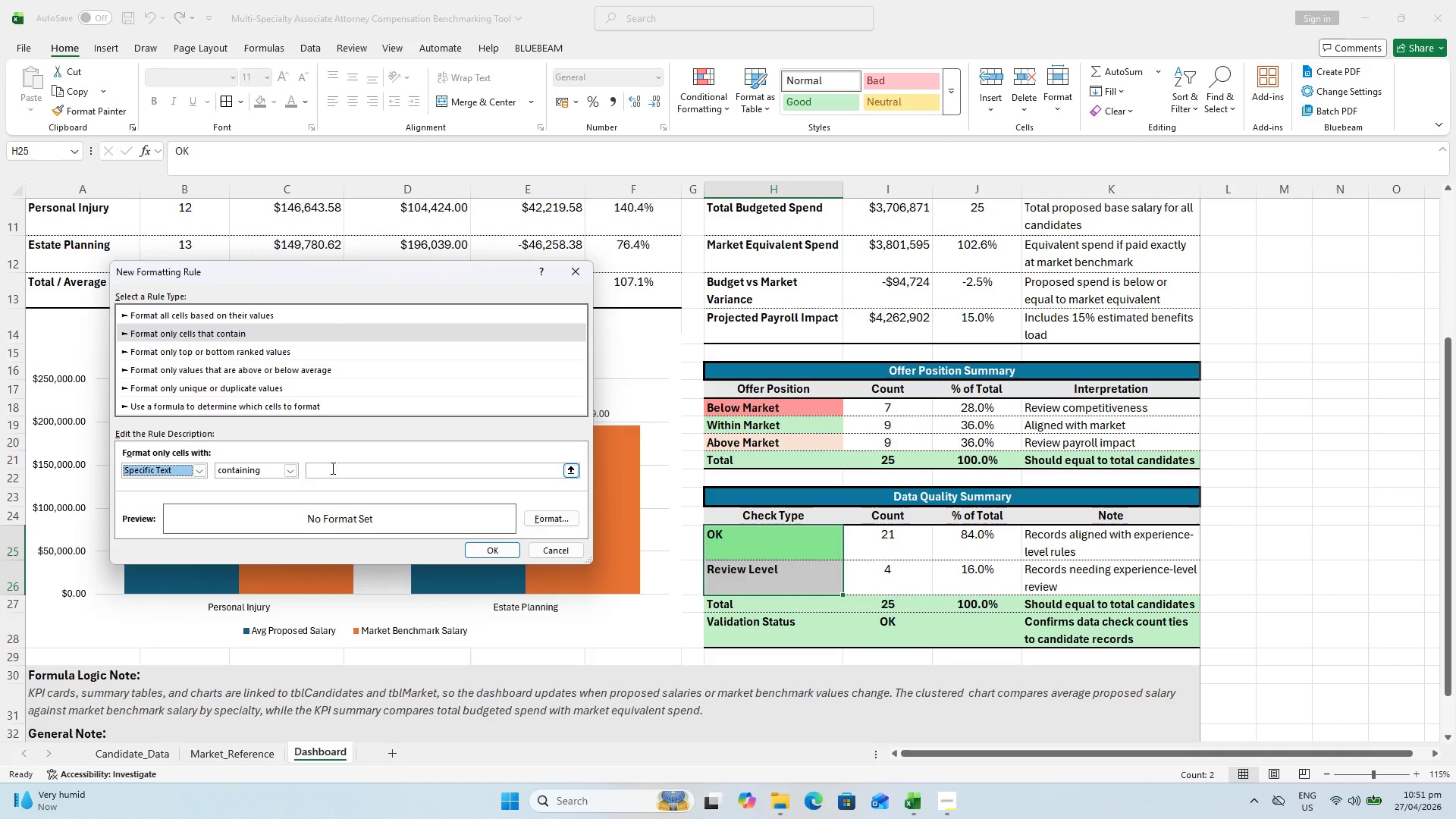 
left_click([340, 472])
 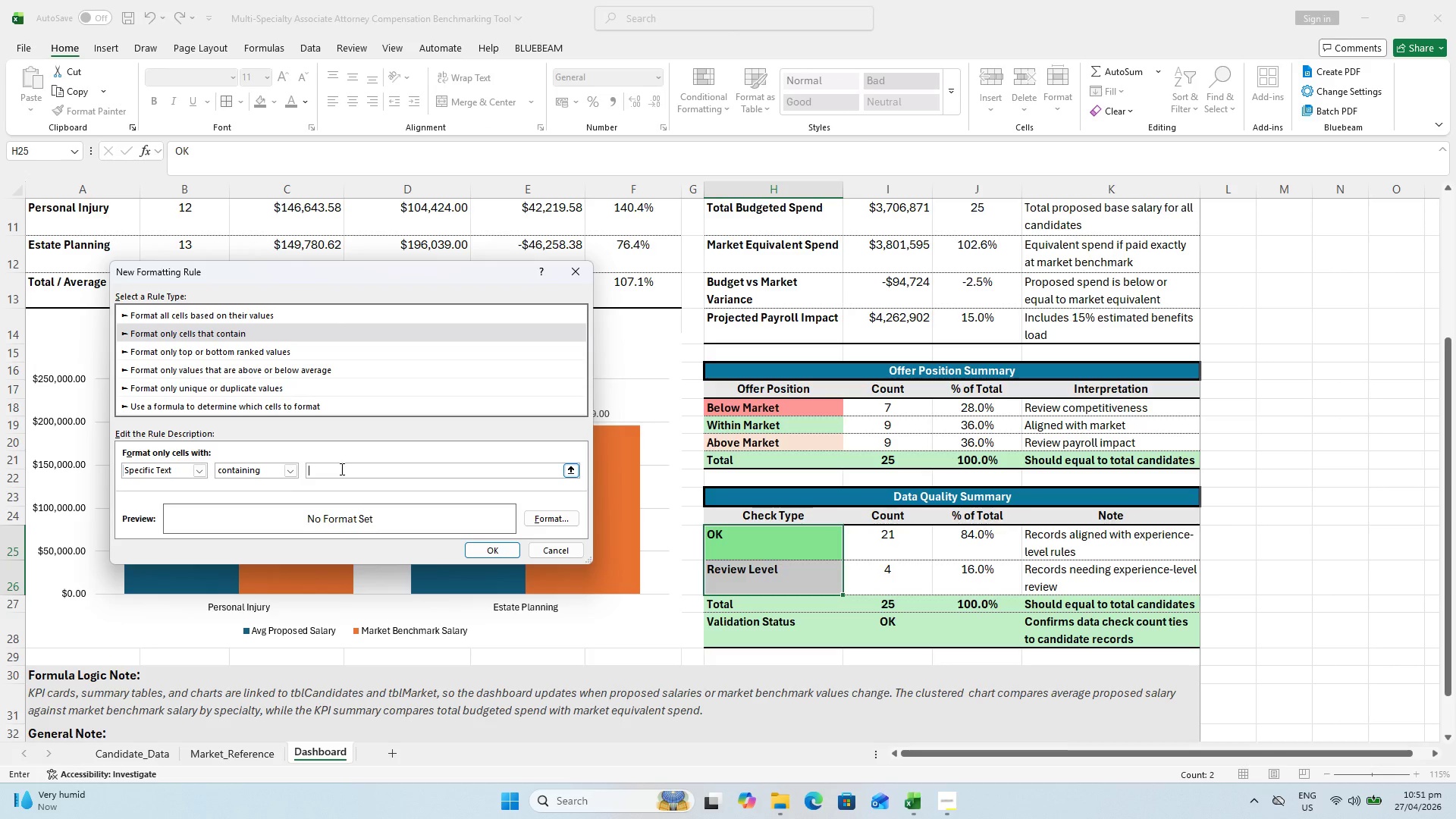 
type(Review LEvel)
key(Backspace)
key(Backspace)
key(Backspace)
type(e)
key(Backspace)
key(Backspace)
type(evel)
 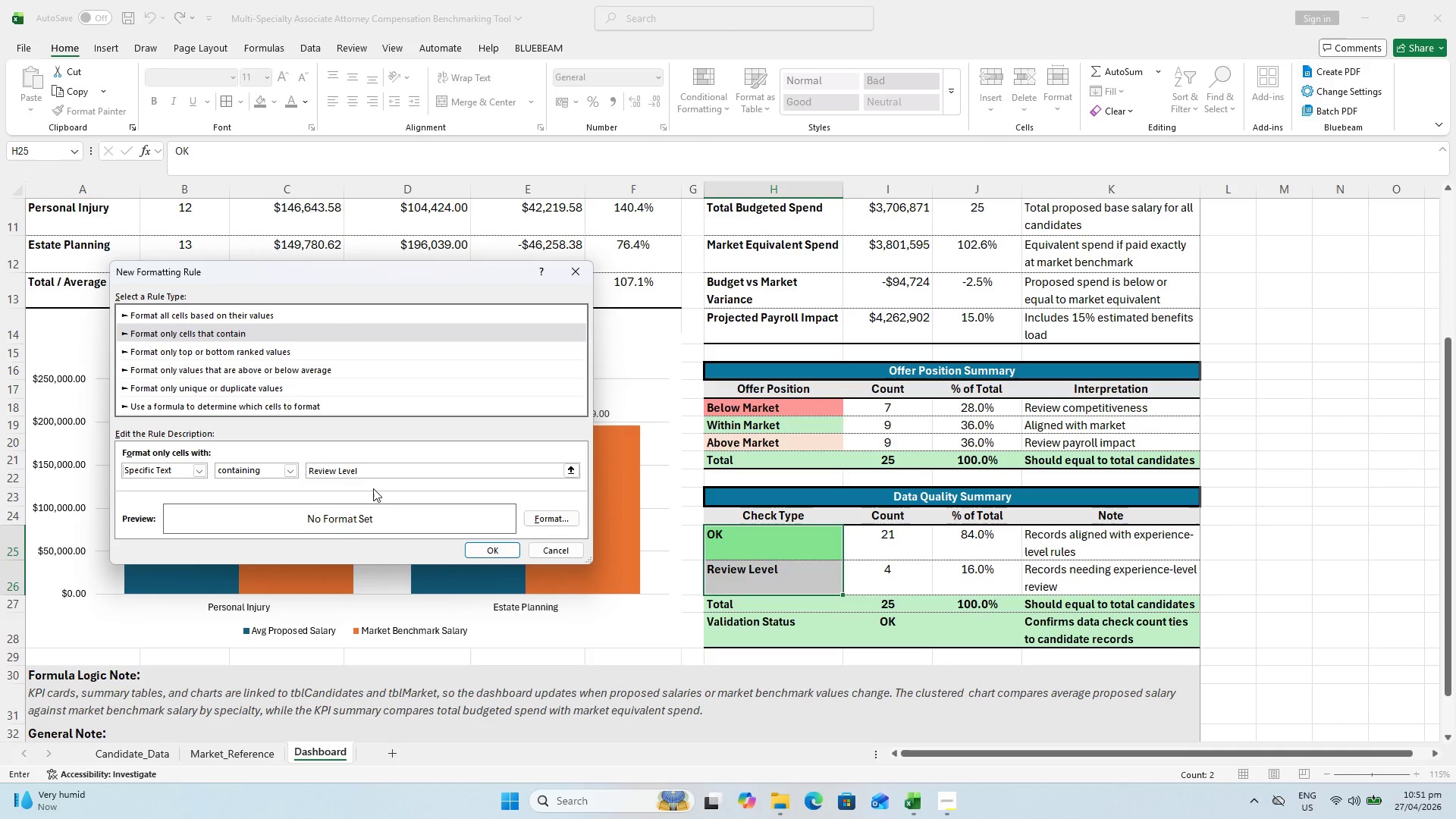 
left_click([554, 518])
 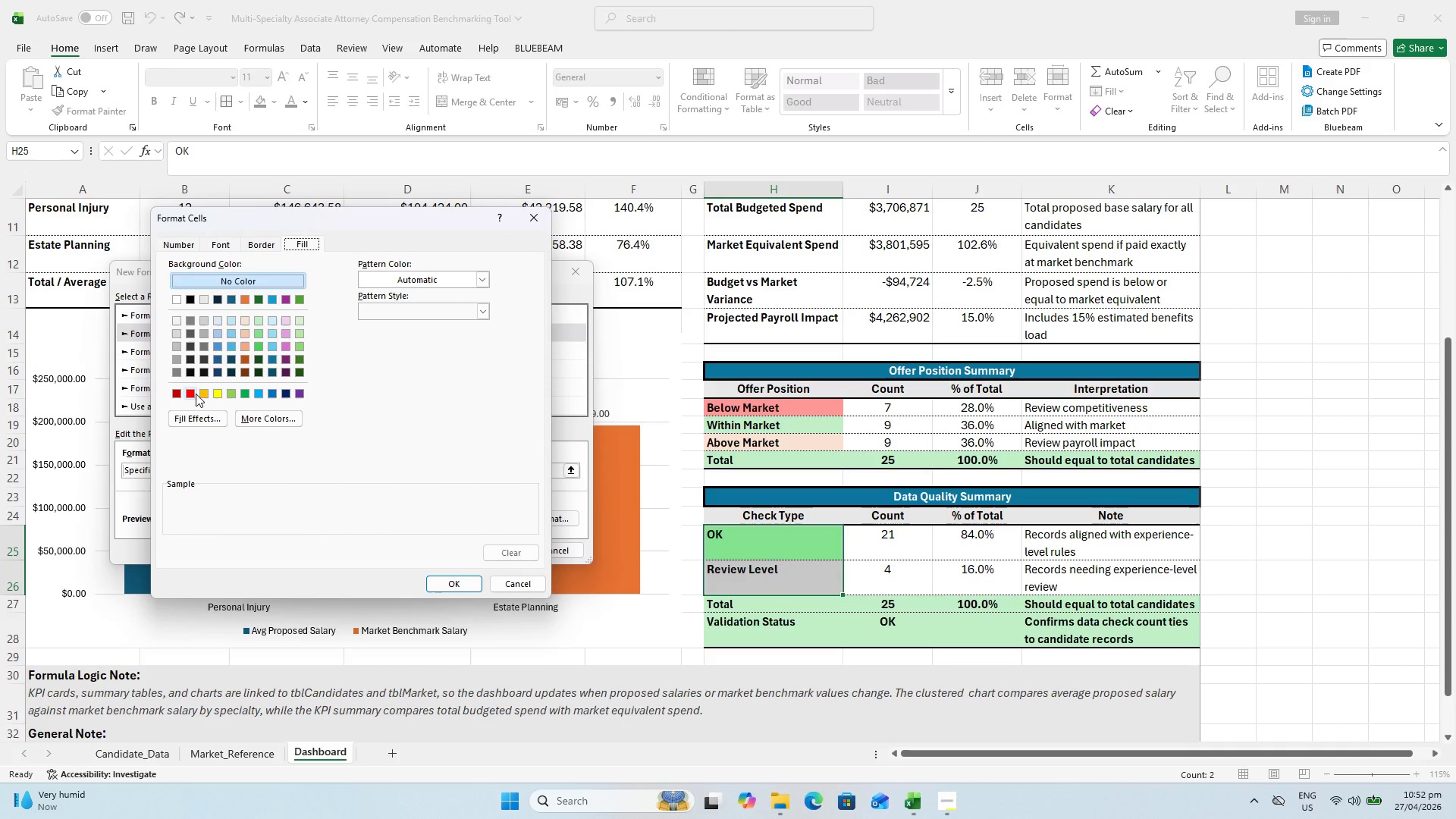 
left_click([198, 393])
 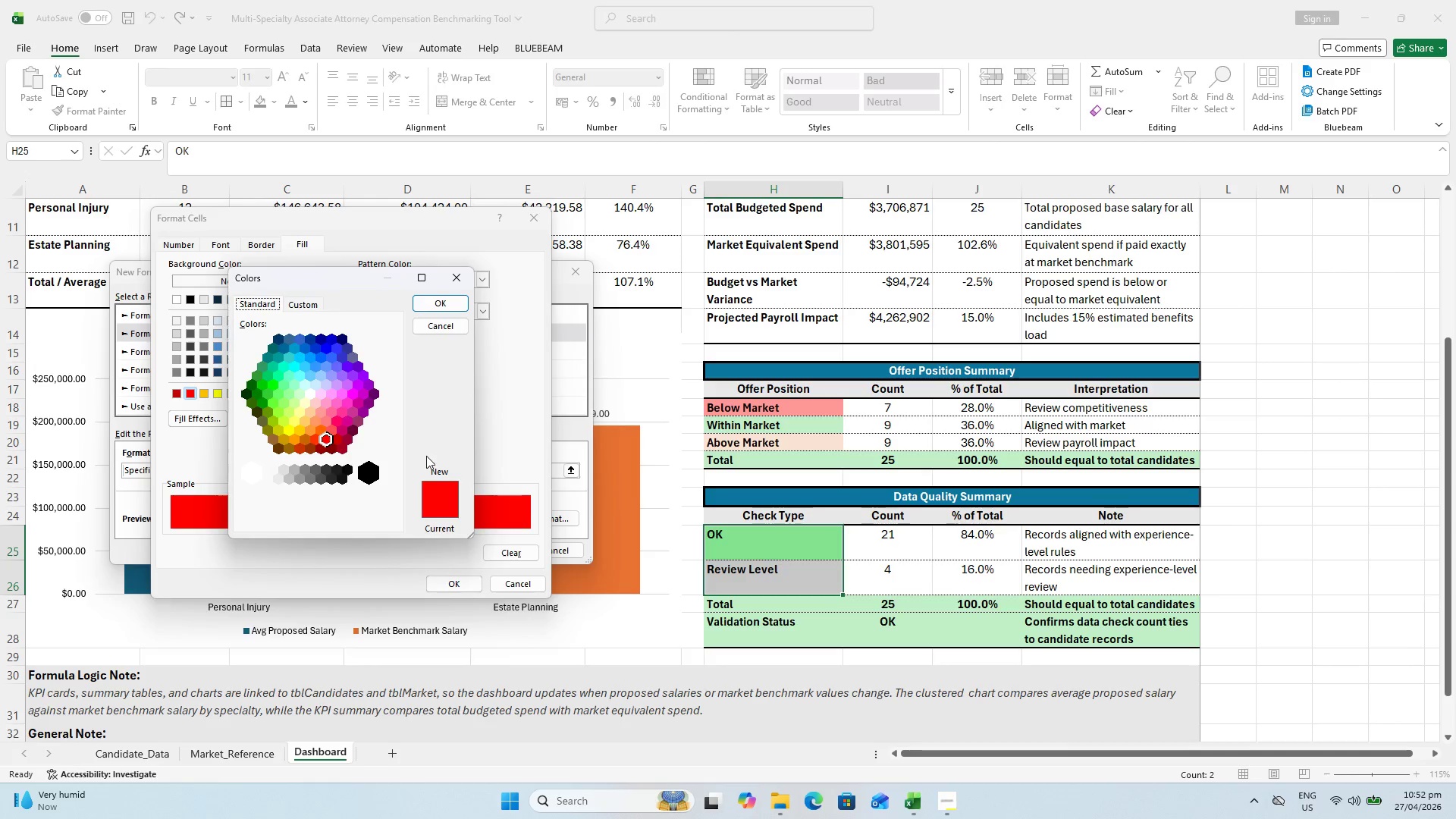 
left_click([301, 310])
 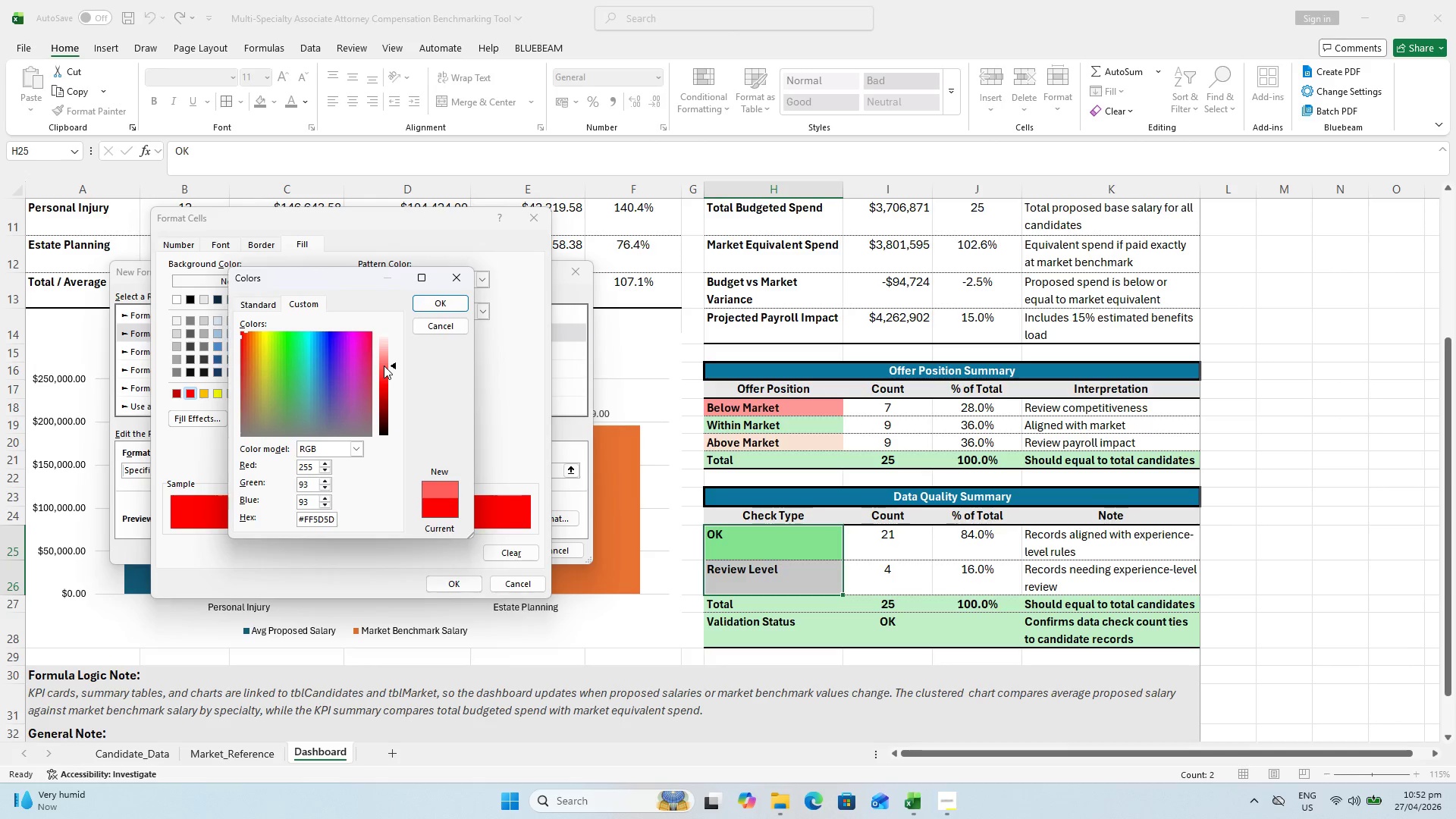 
double_click([379, 351])
 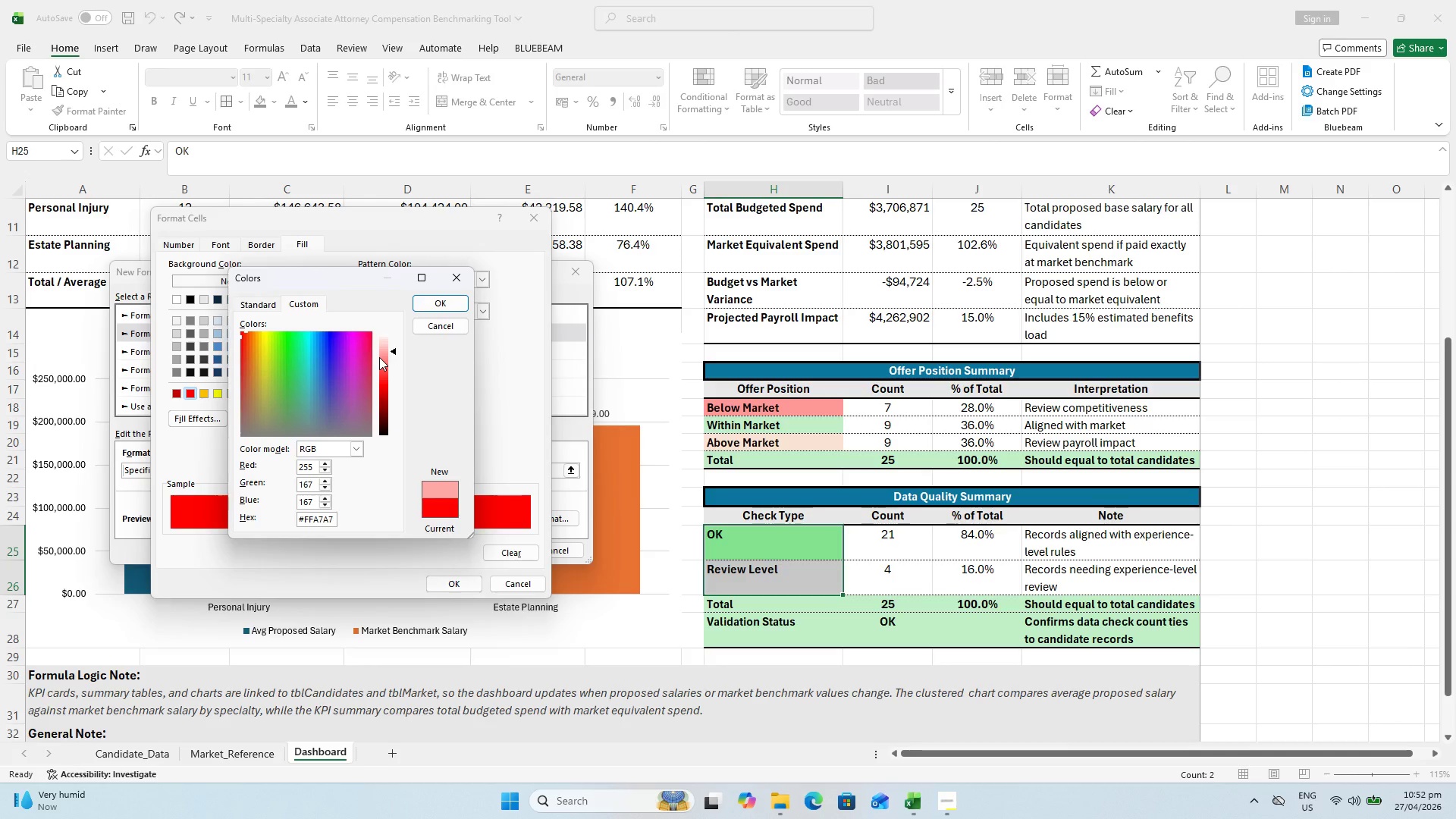 
left_click([379, 357])
 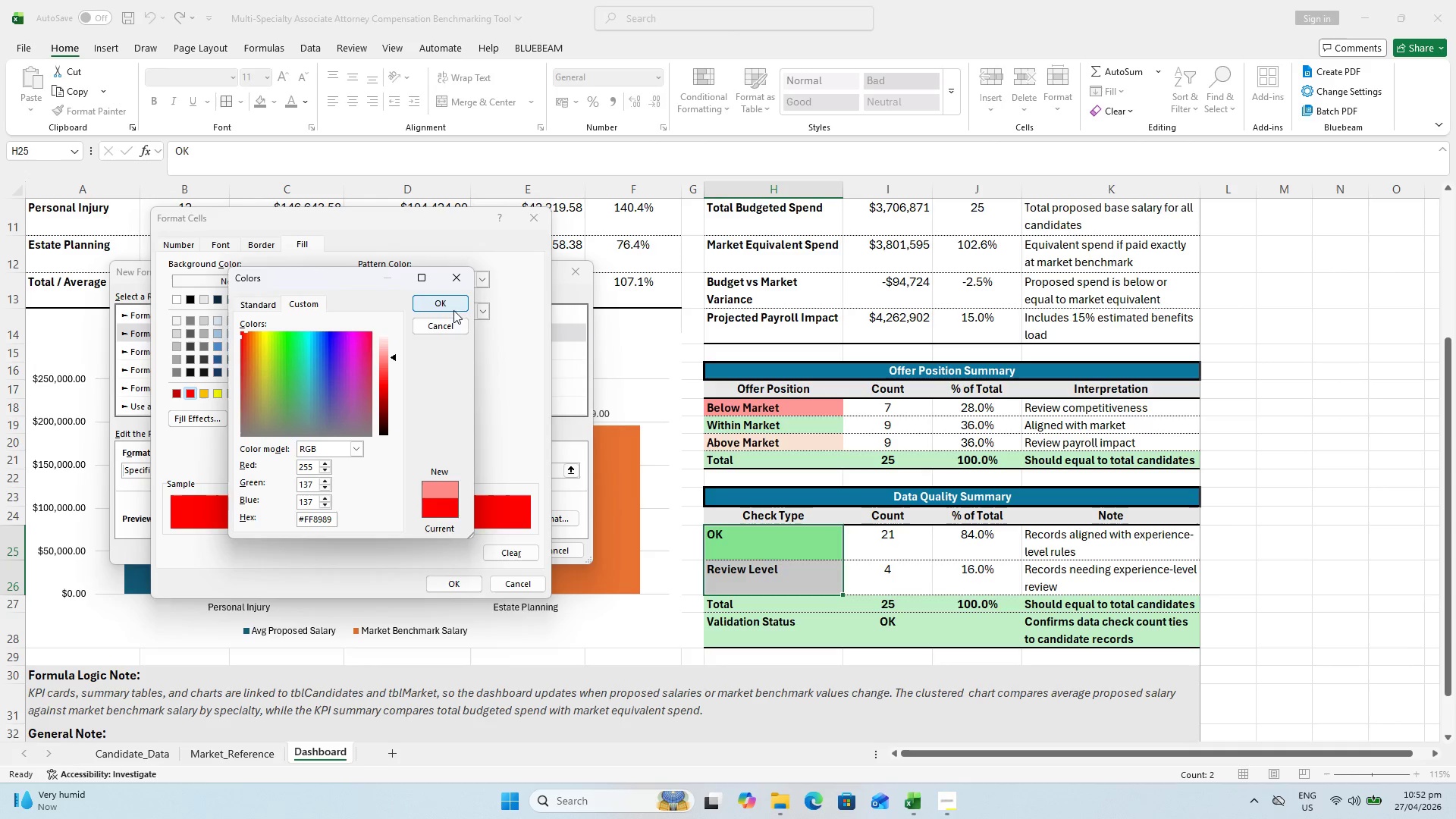 
left_click([447, 306])
 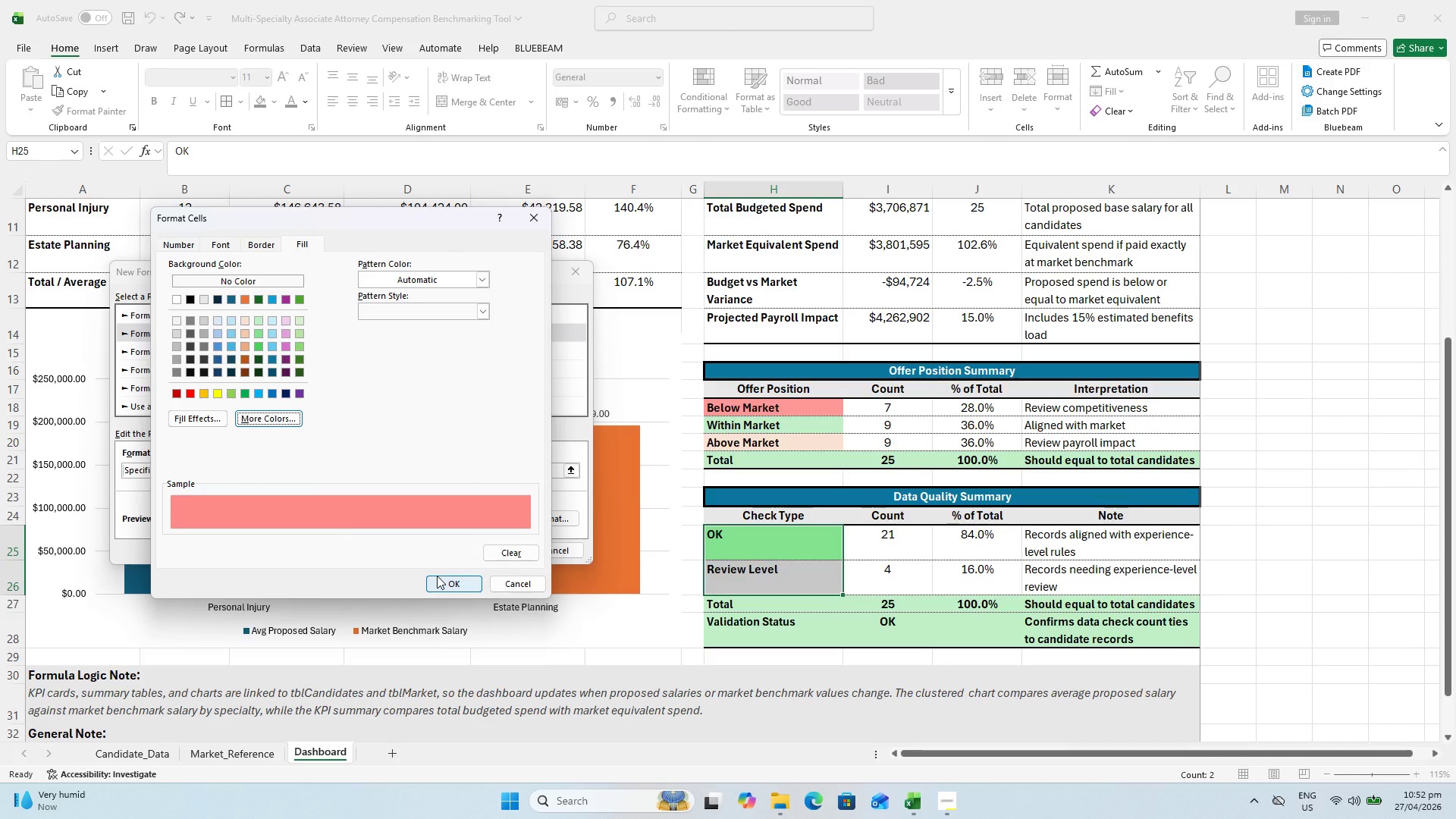 
left_click([437, 575])
 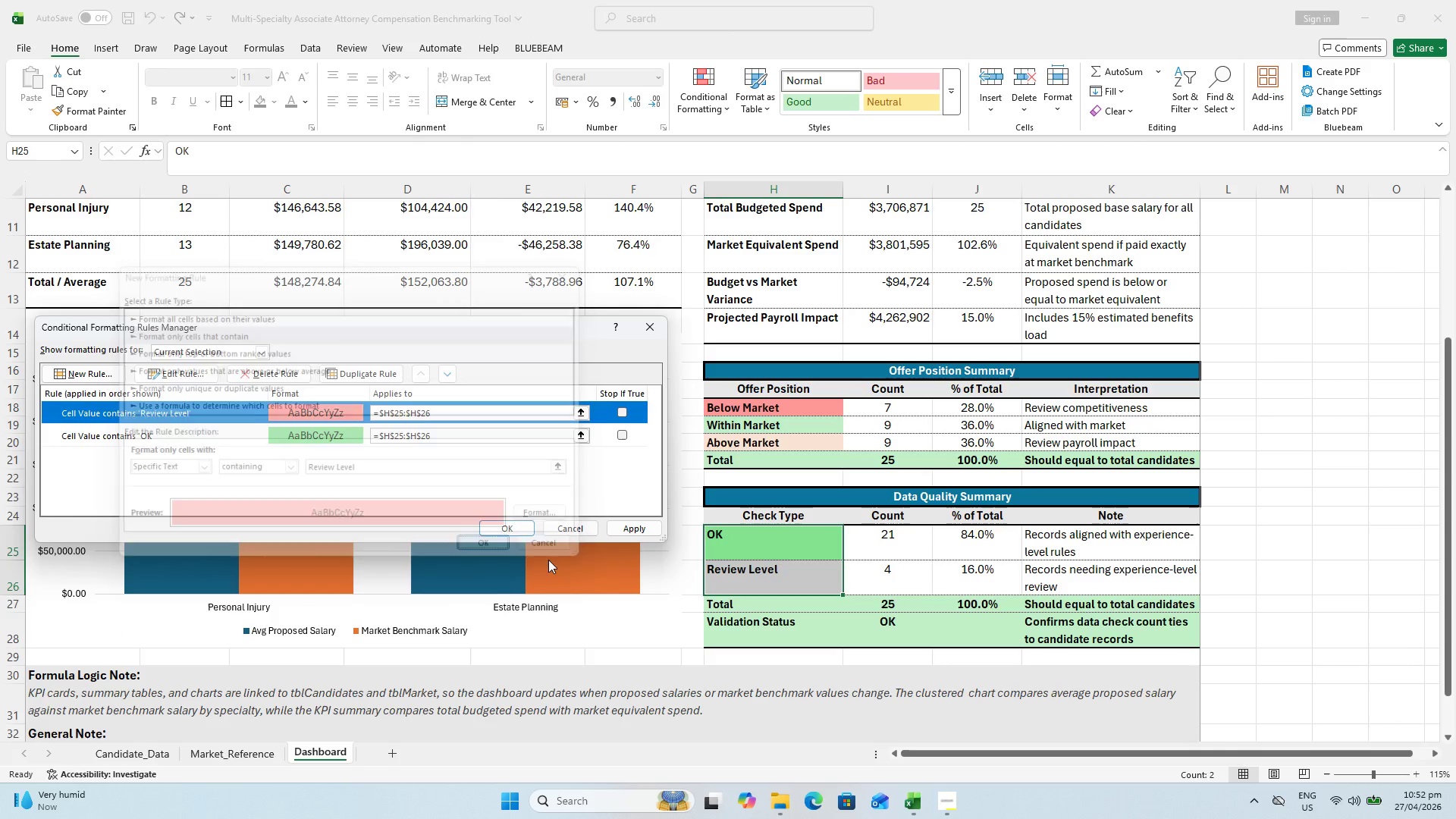 
left_click([617, 527])
 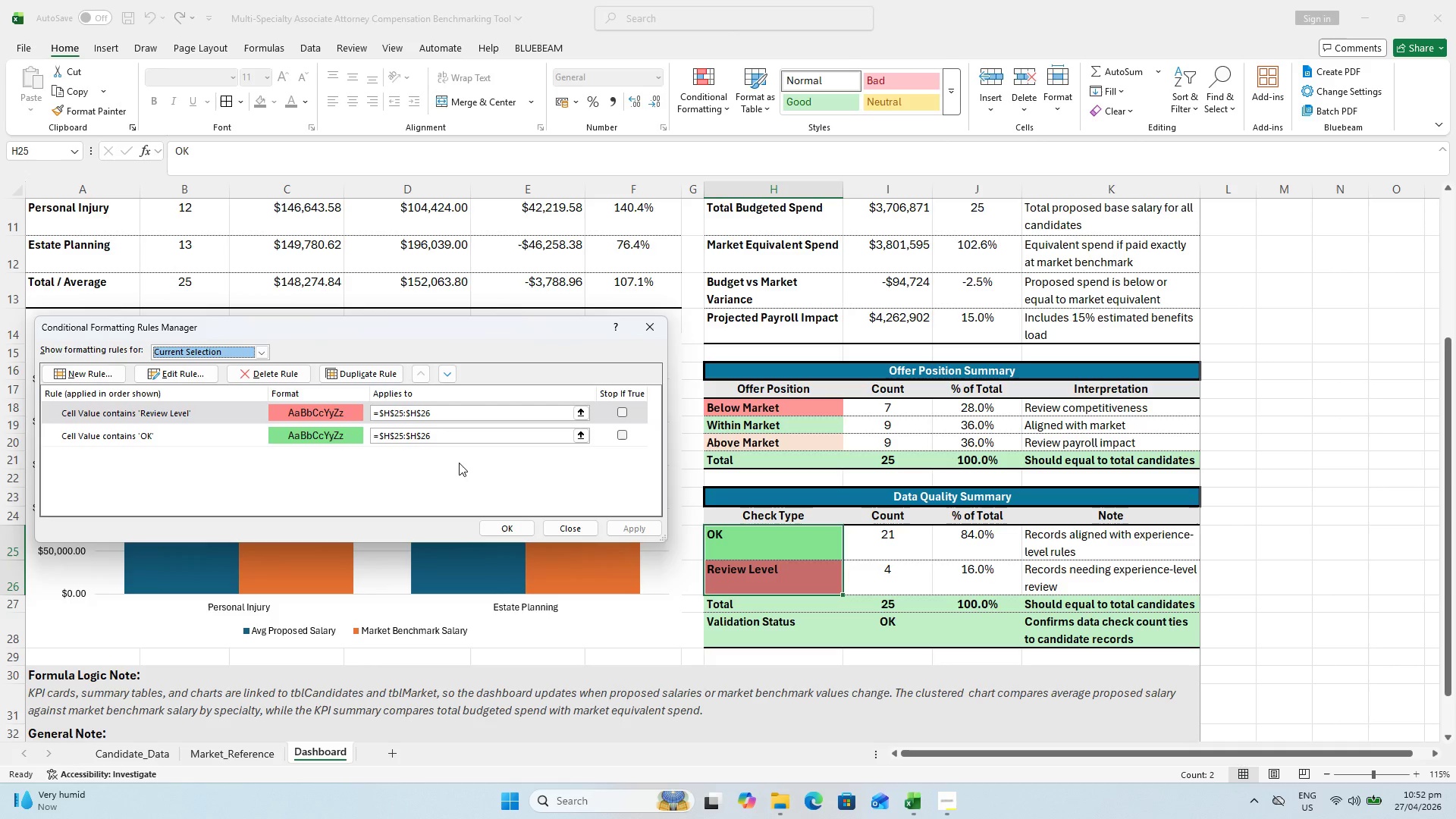 
left_click([516, 523])
 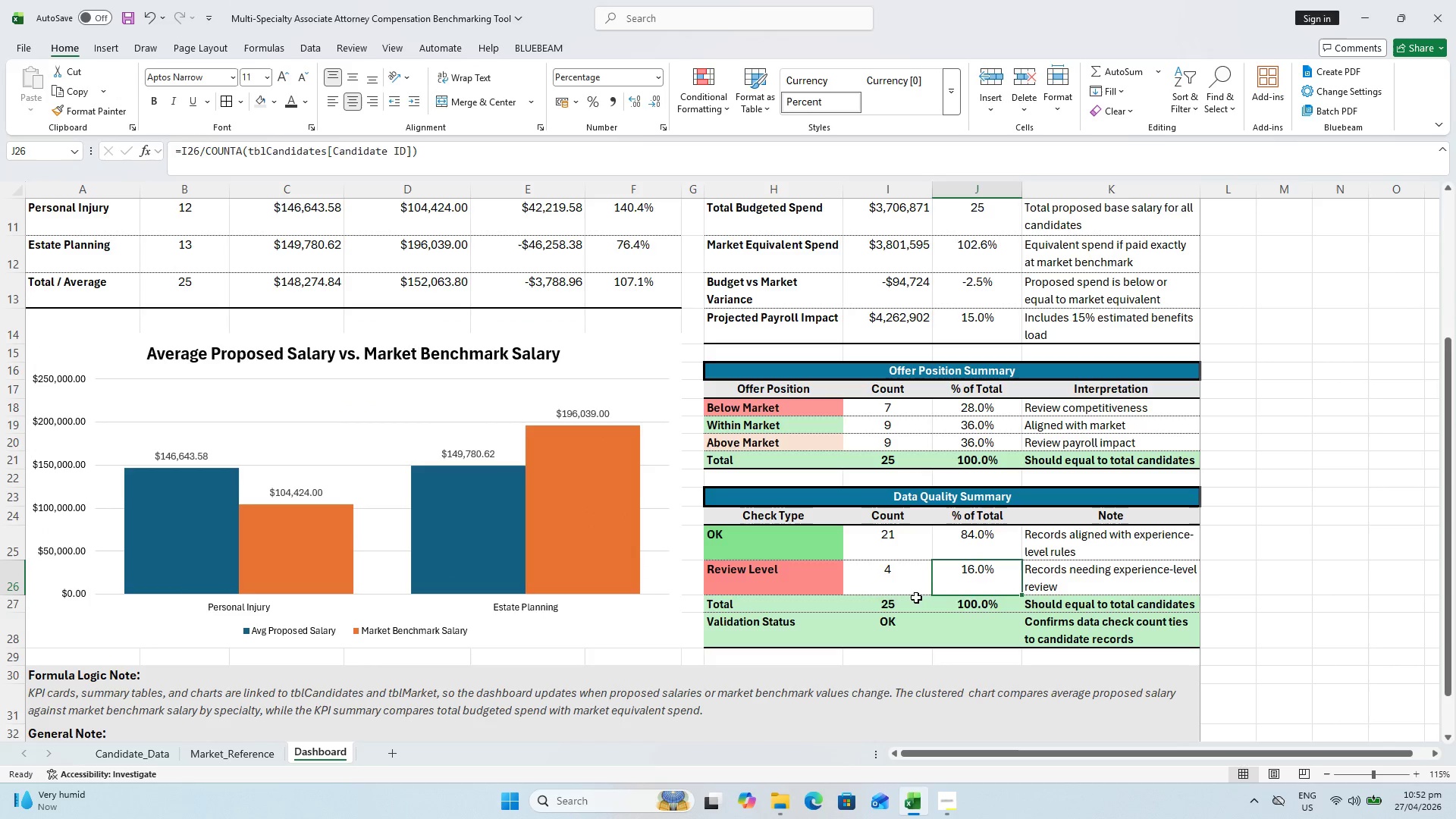 
scroll: coordinate [1030, 615], scroll_direction: down, amount: 1.0
 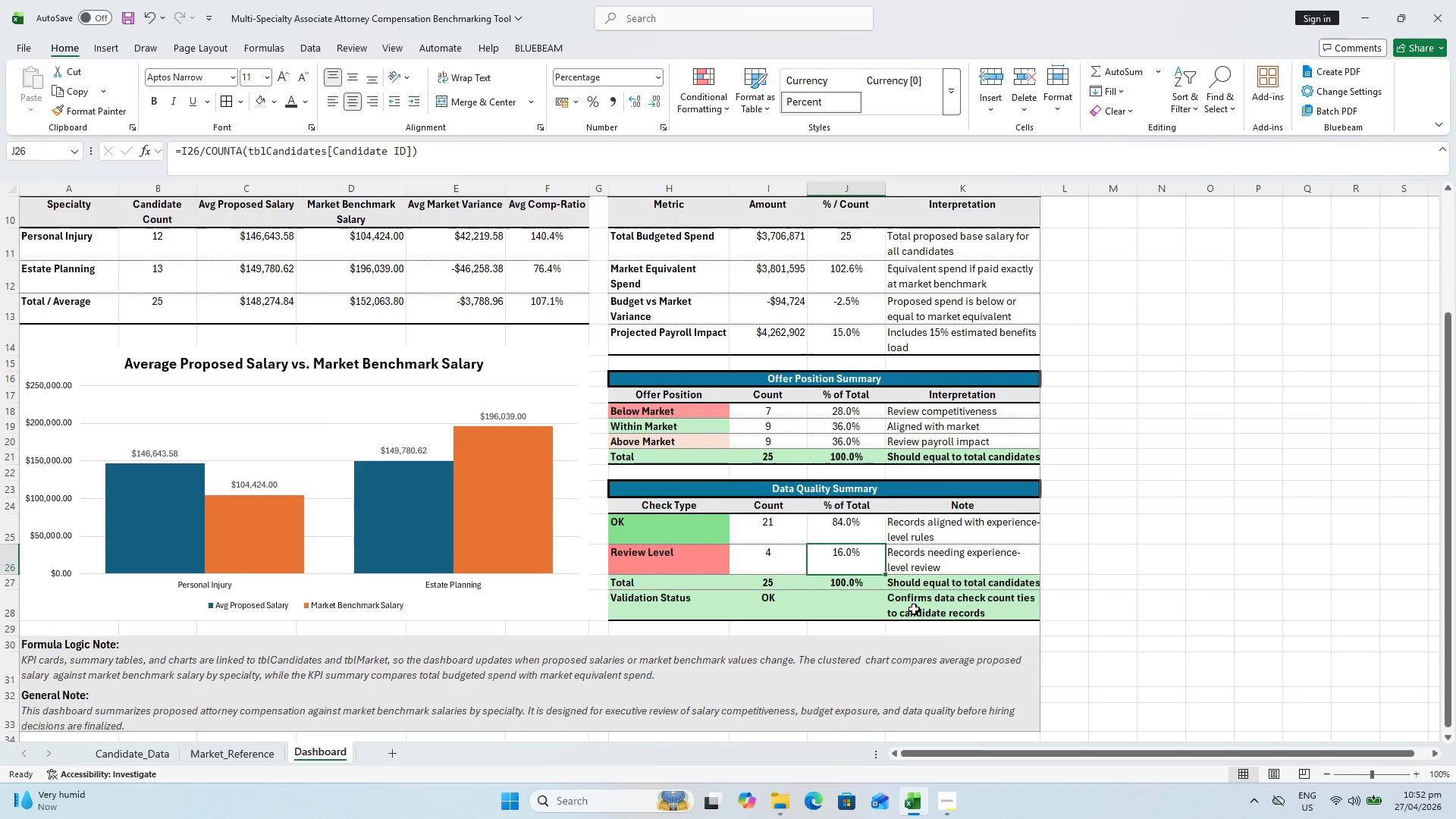 
key(Control+S)
 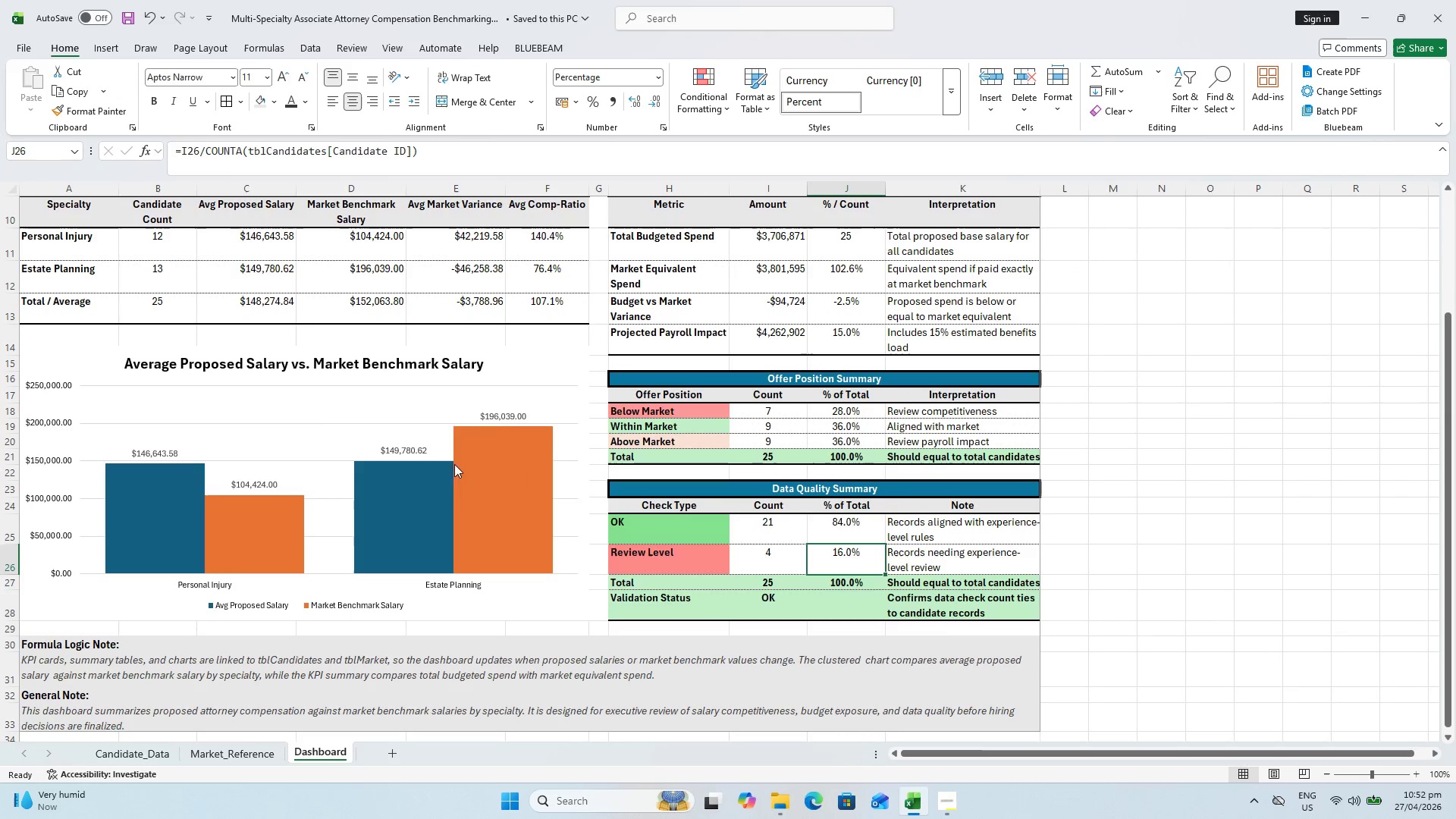 
left_click([498, 413])
 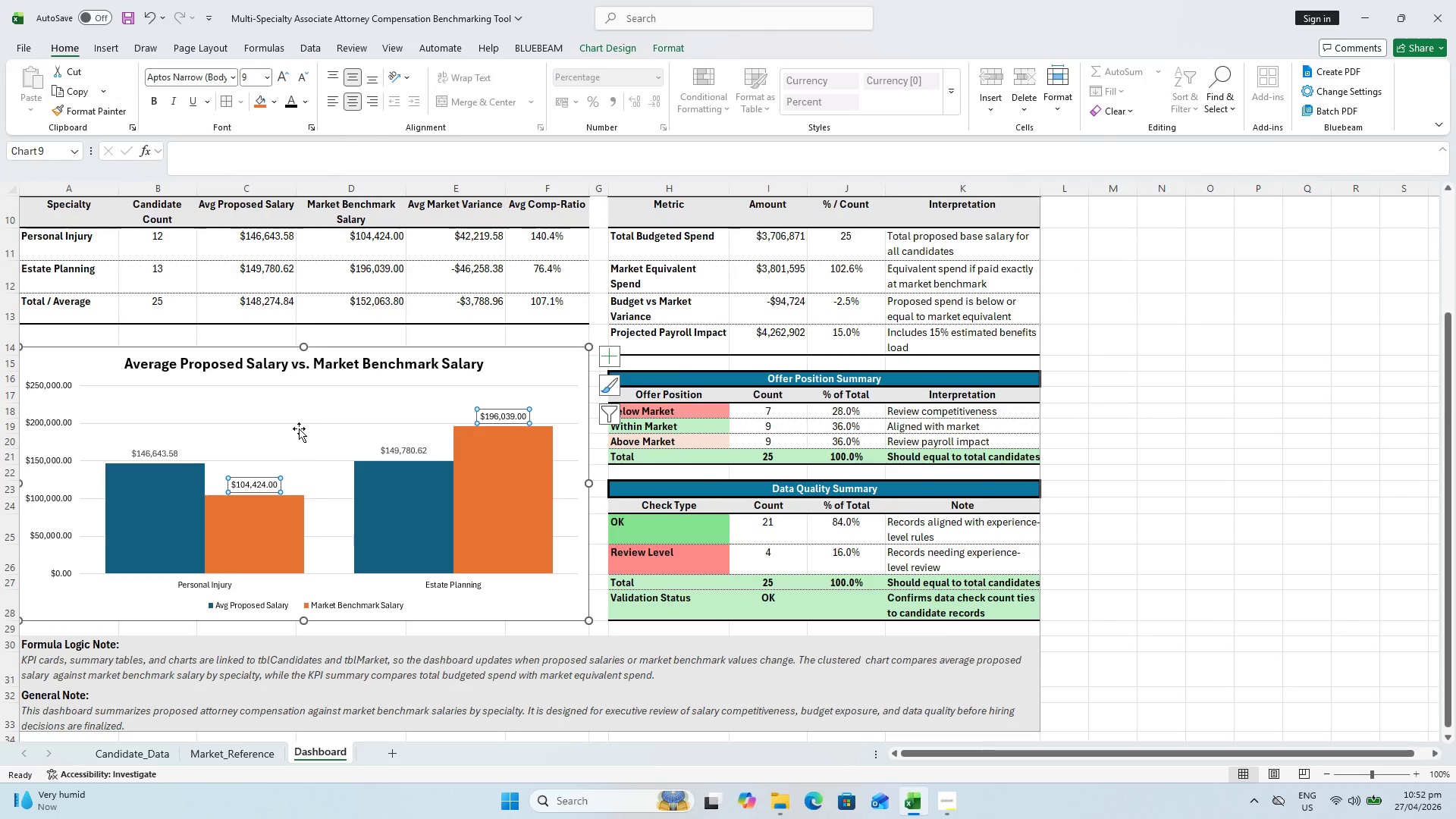 
left_click([160, 457])
 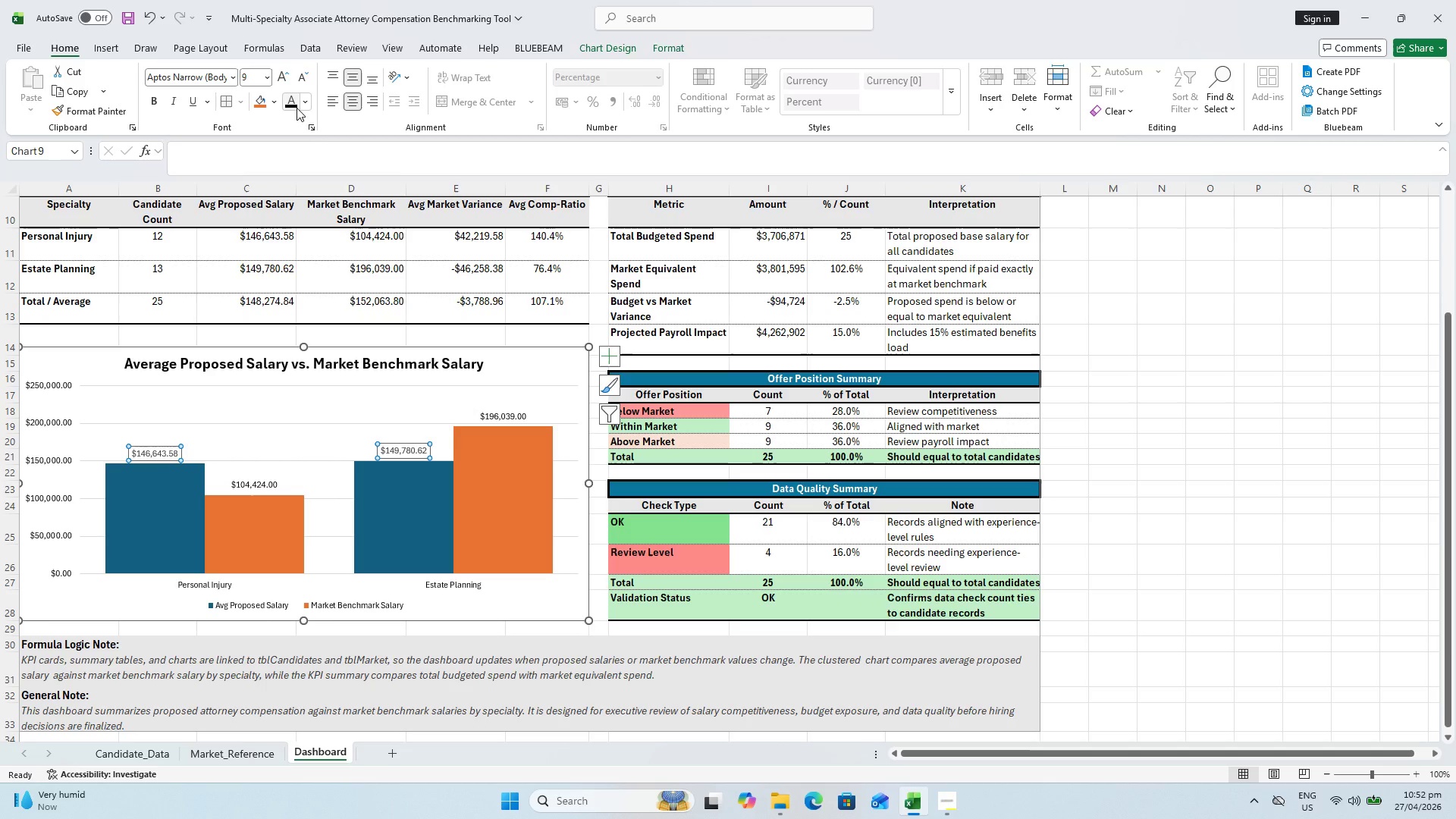 
left_click([292, 105])
 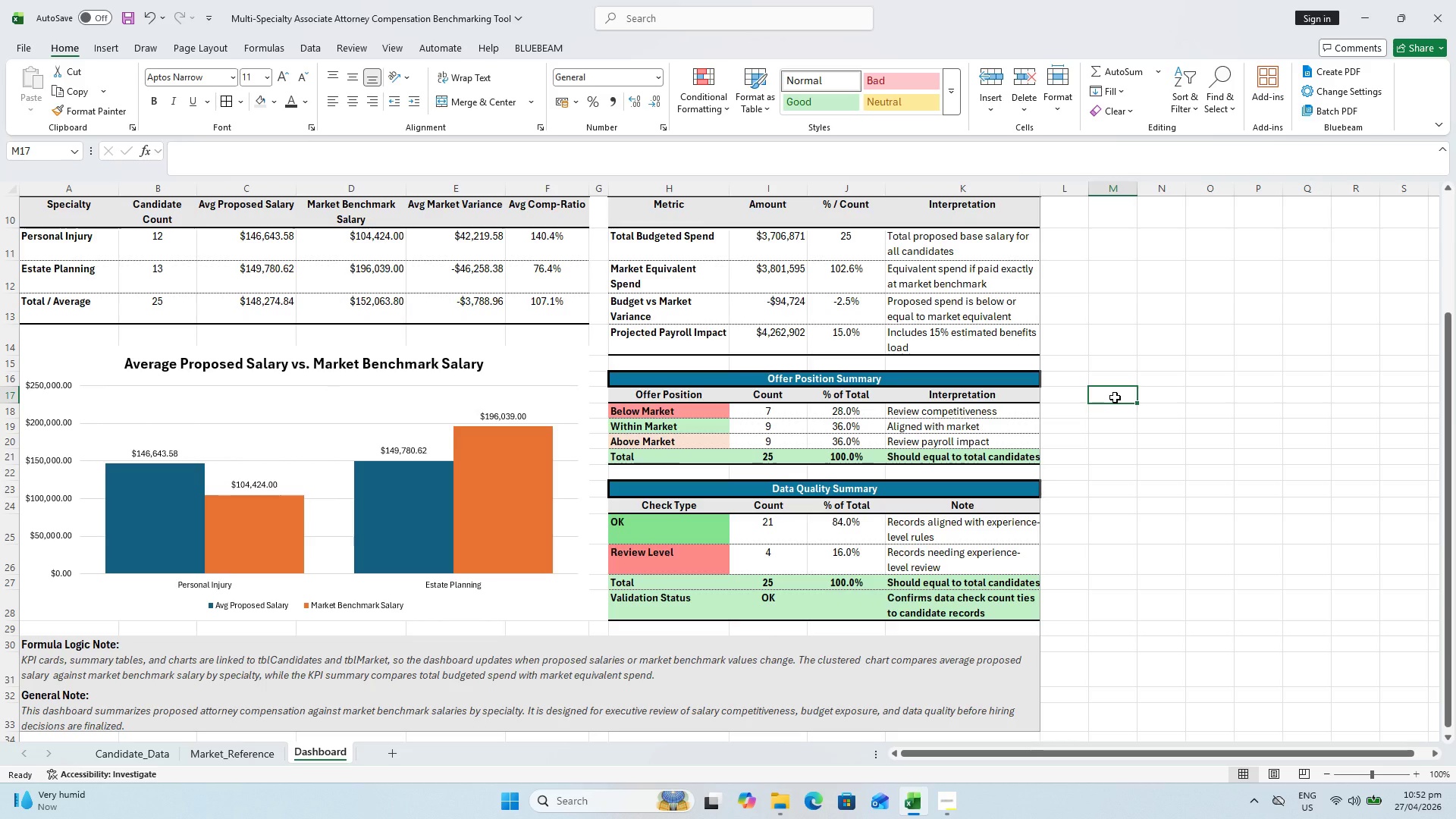 
wait(7.8)
 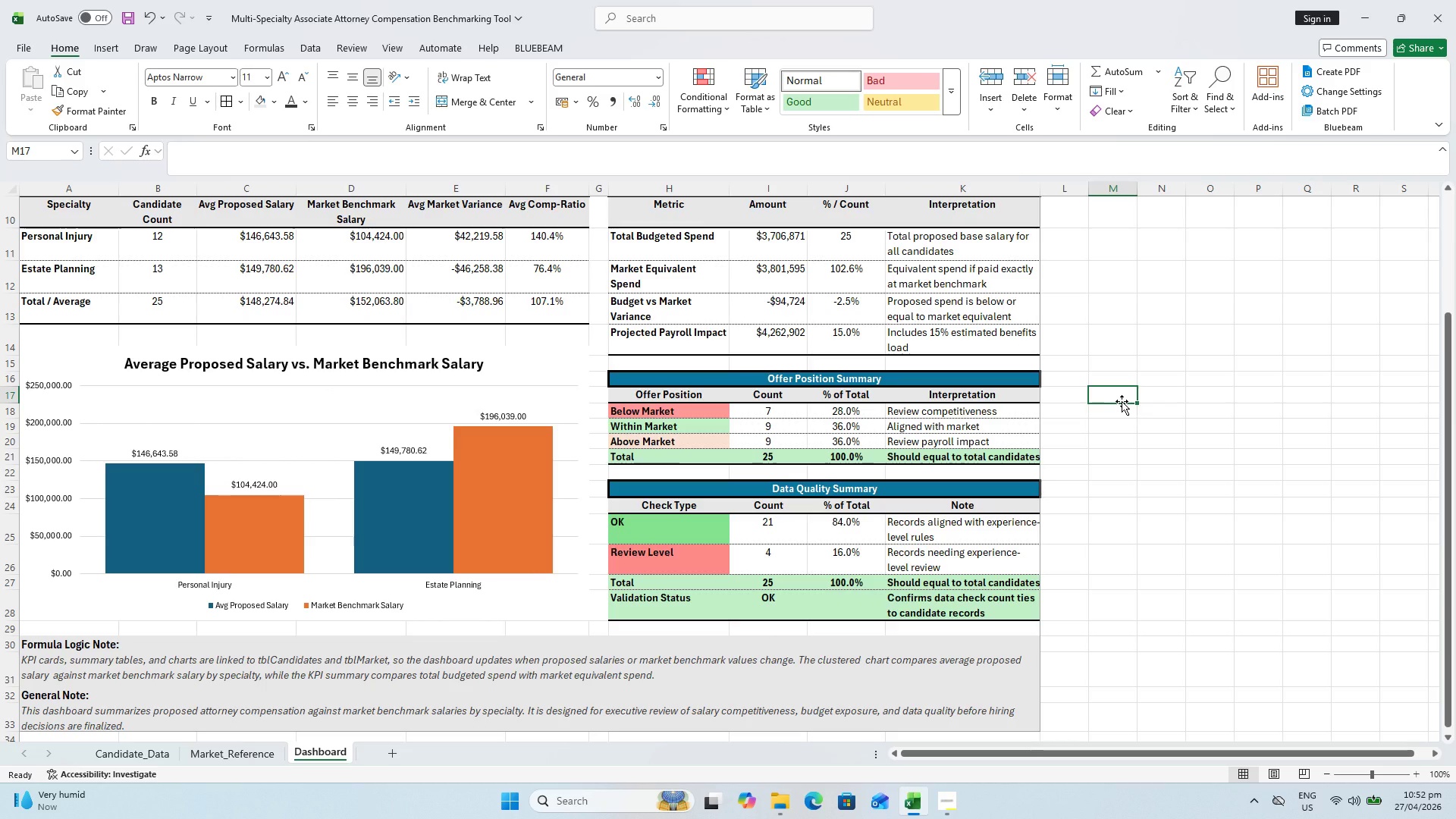 
scroll: coordinate [1015, 425], scroll_direction: up, amount: 6.0
 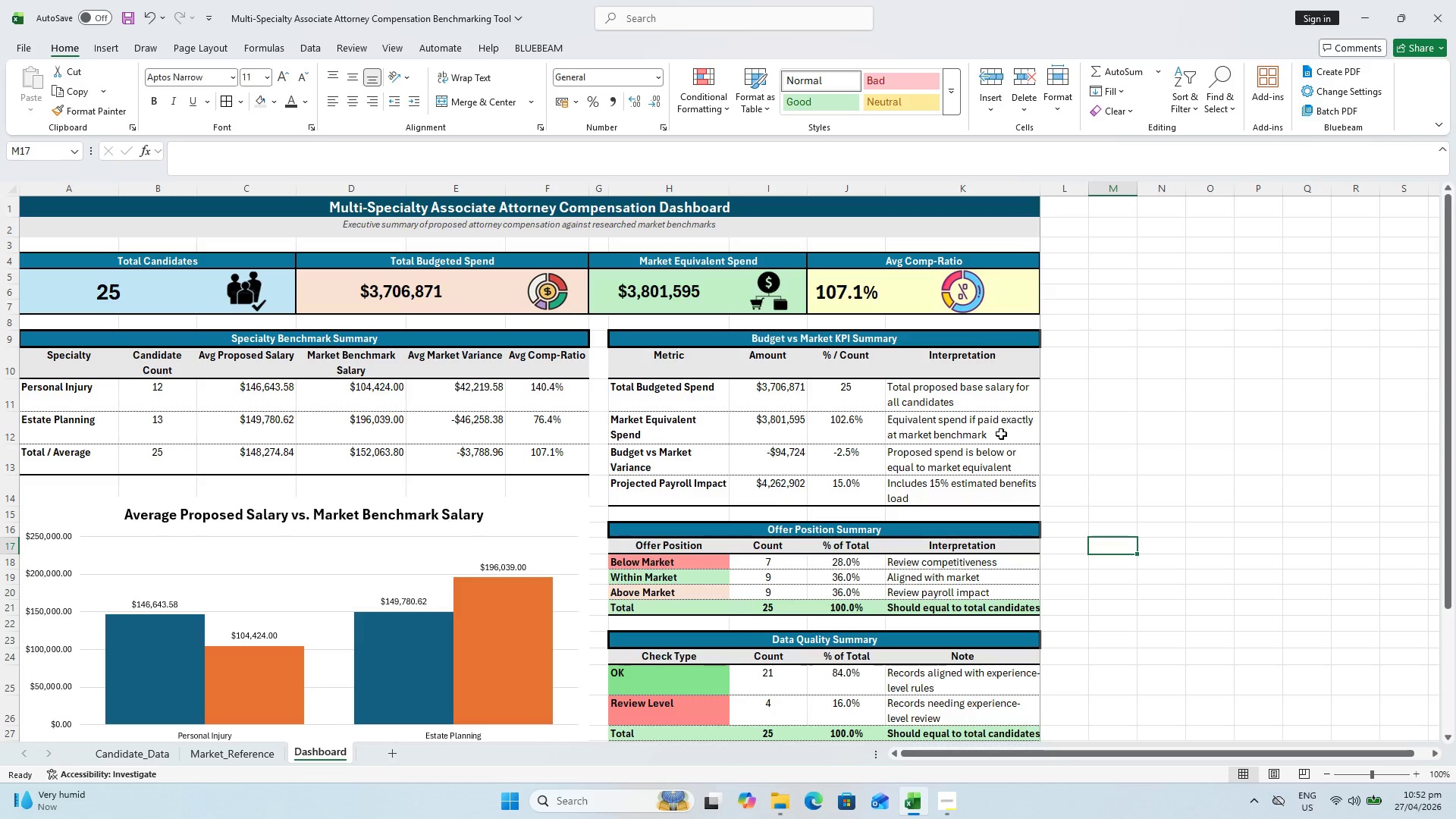 
scroll: coordinate [981, 478], scroll_direction: down, amount: 1.0
 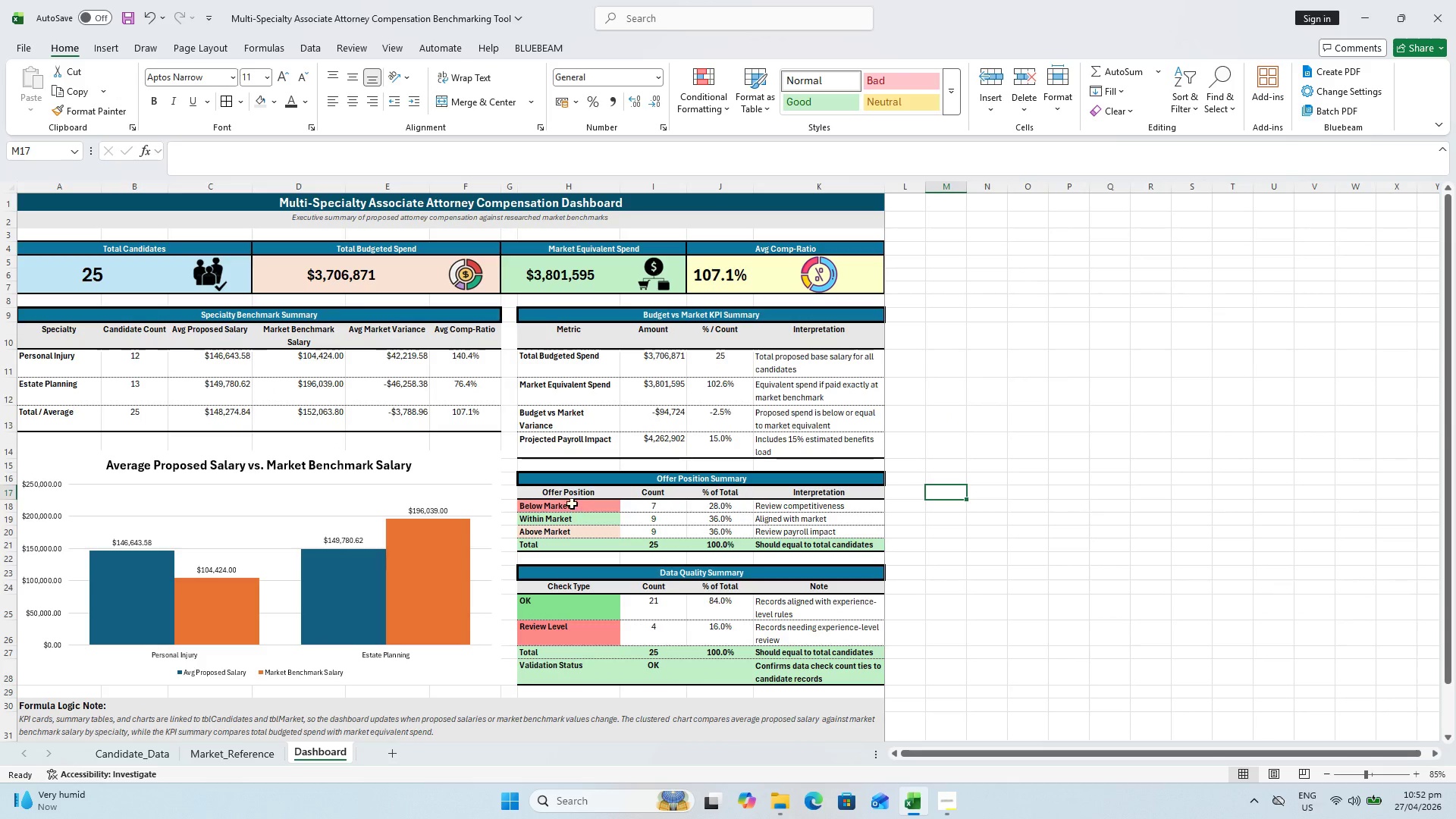 
key(Control+S)
 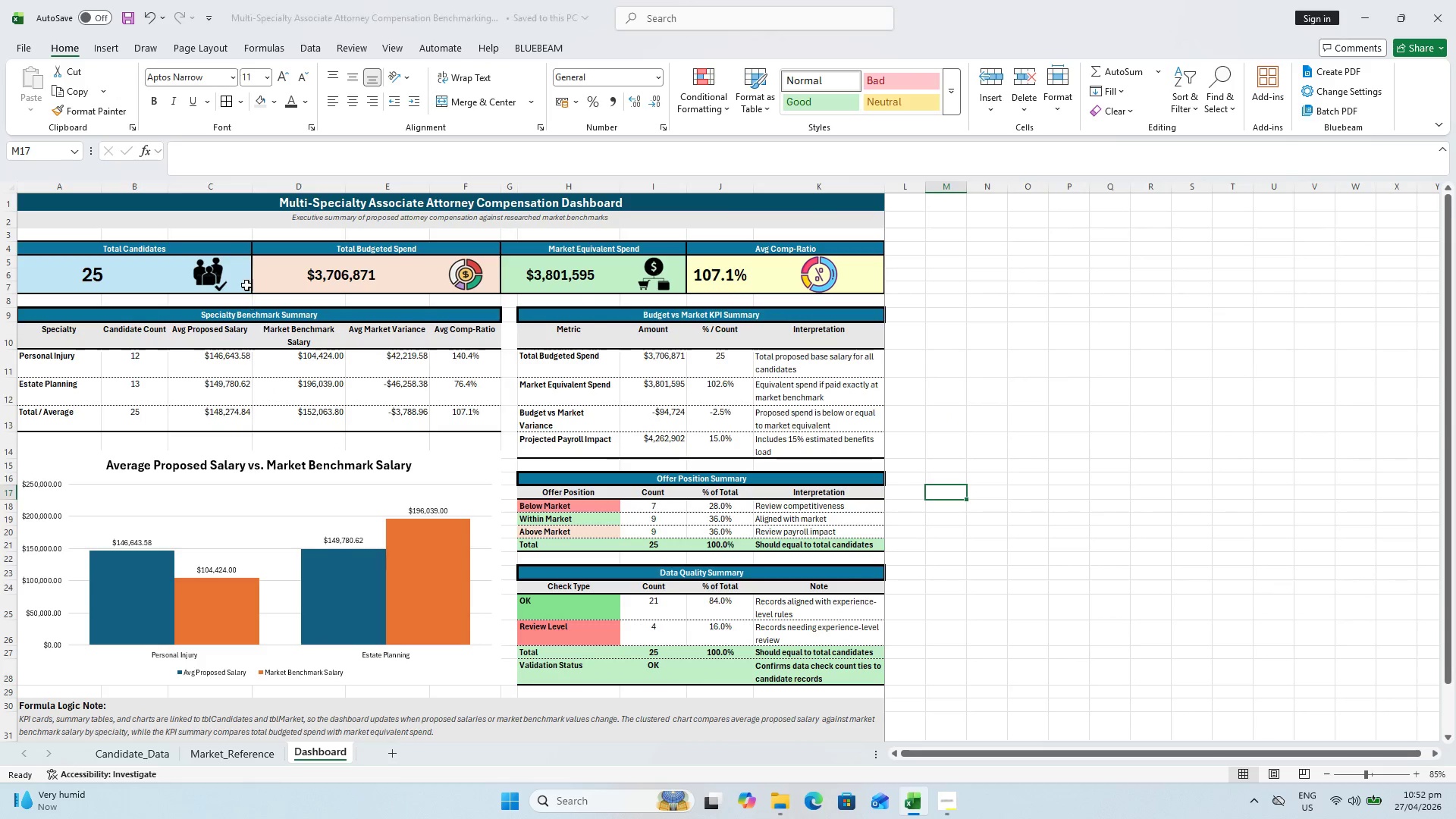 
scroll: coordinate [246, 281], scroll_direction: up, amount: 2.0
 